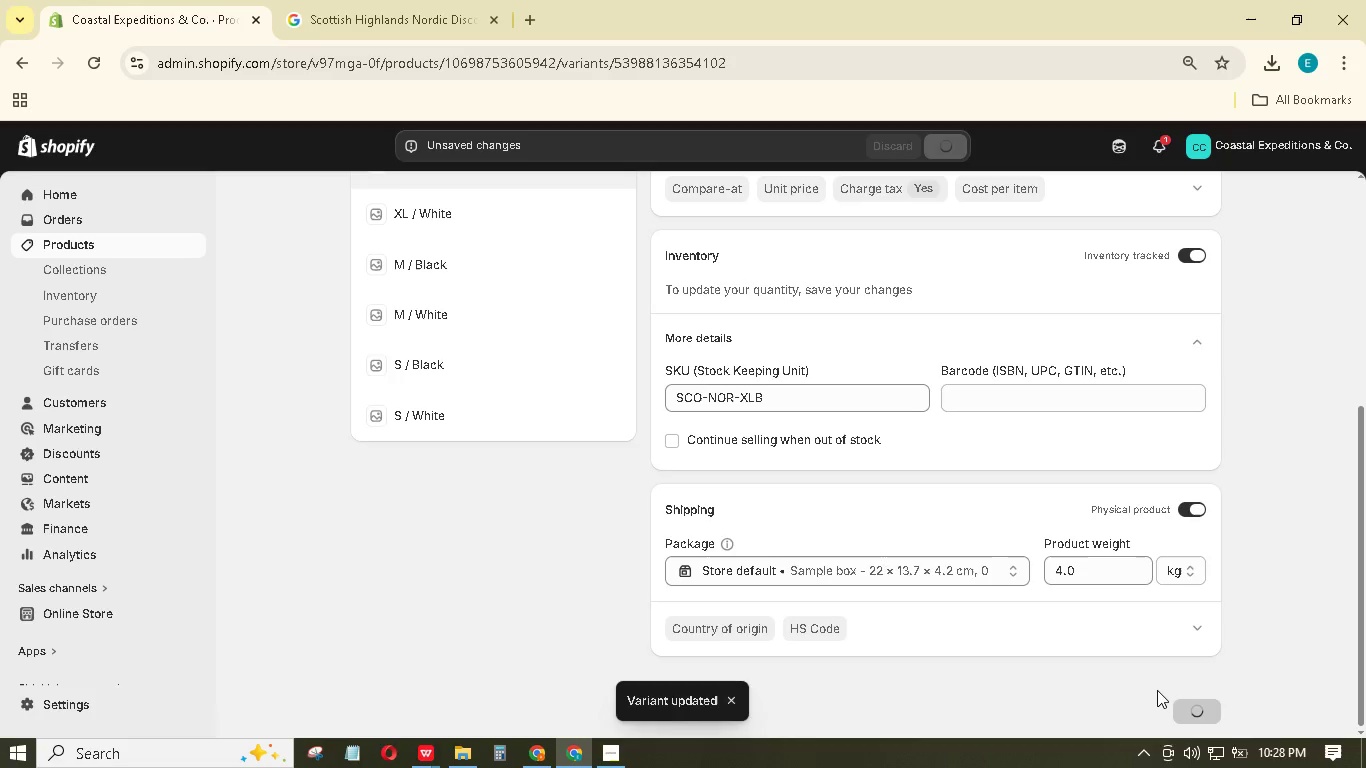 
scroll: coordinate [587, 384], scroll_direction: up, amount: 2.0
 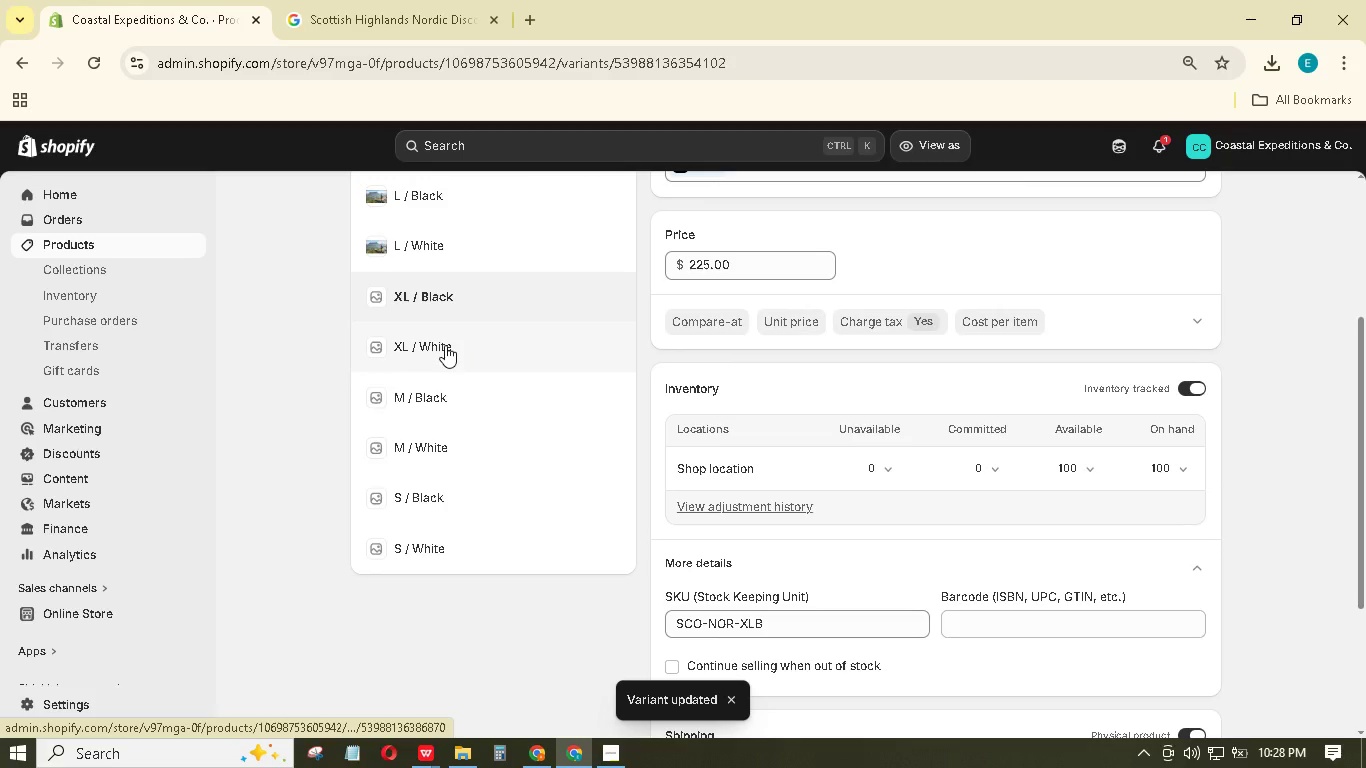 
left_click([445, 346])
 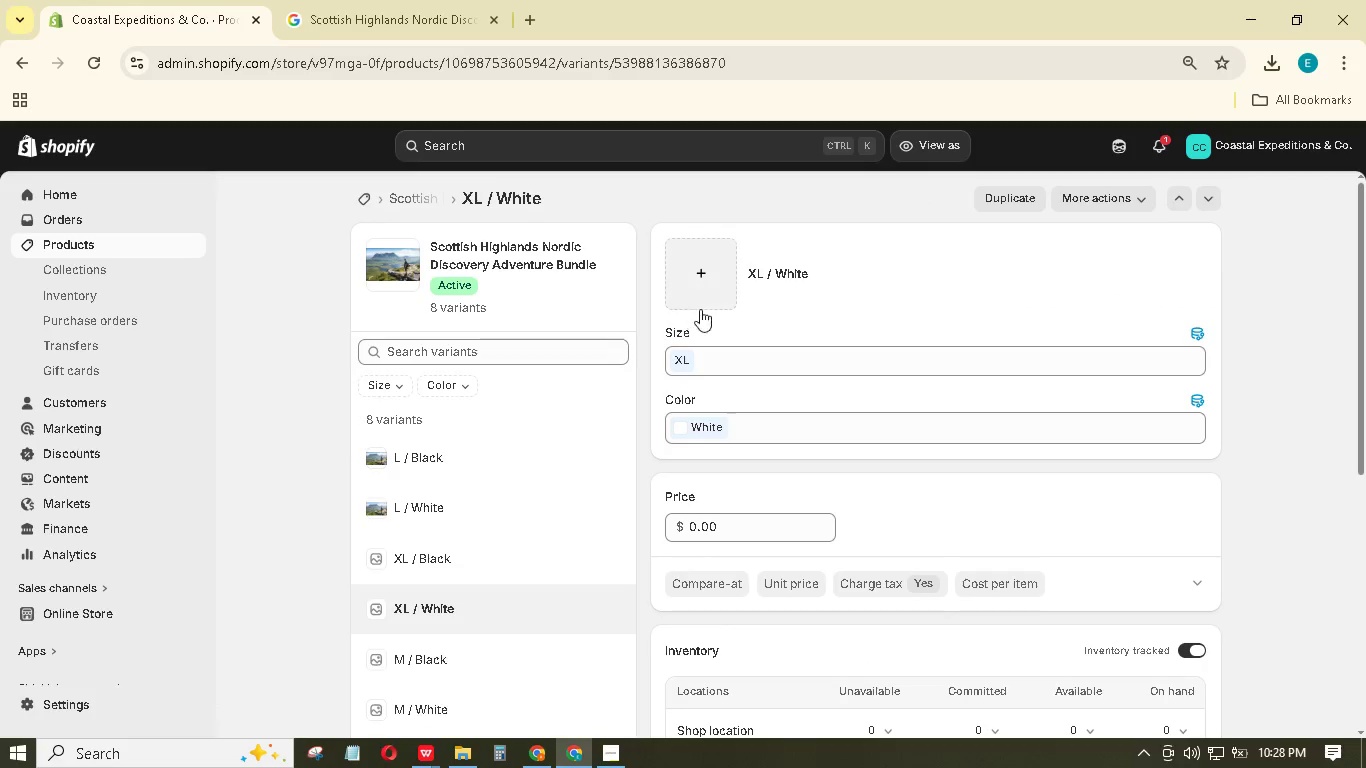 
wait(6.74)
 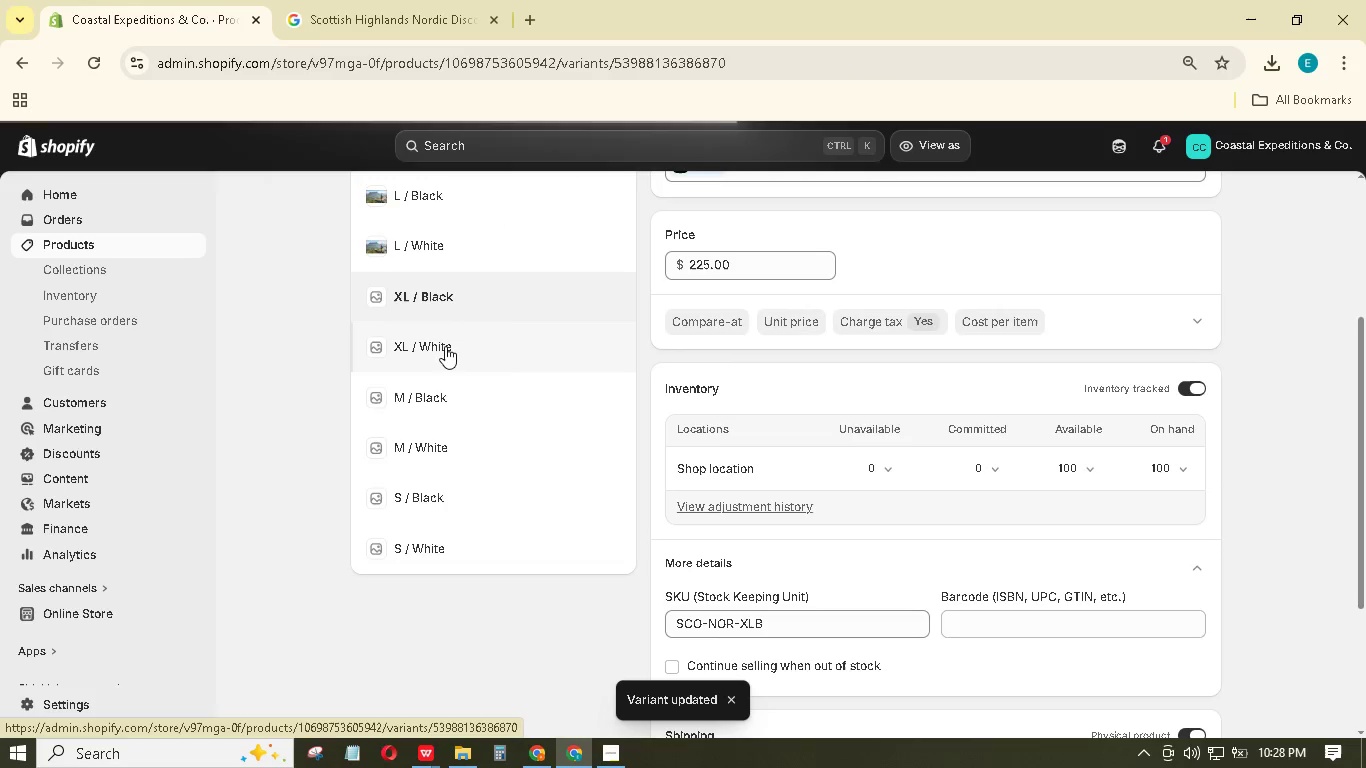 
left_click([687, 264])
 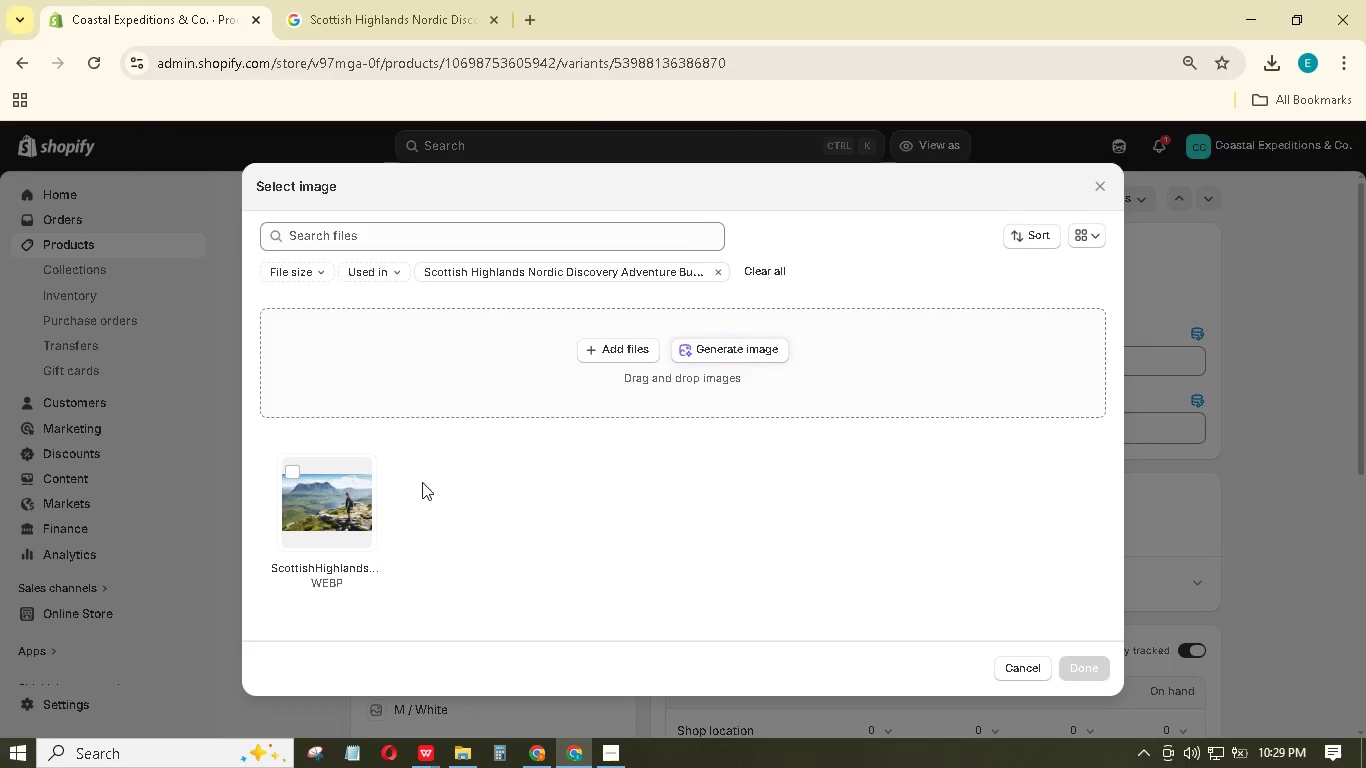 
left_click([340, 492])
 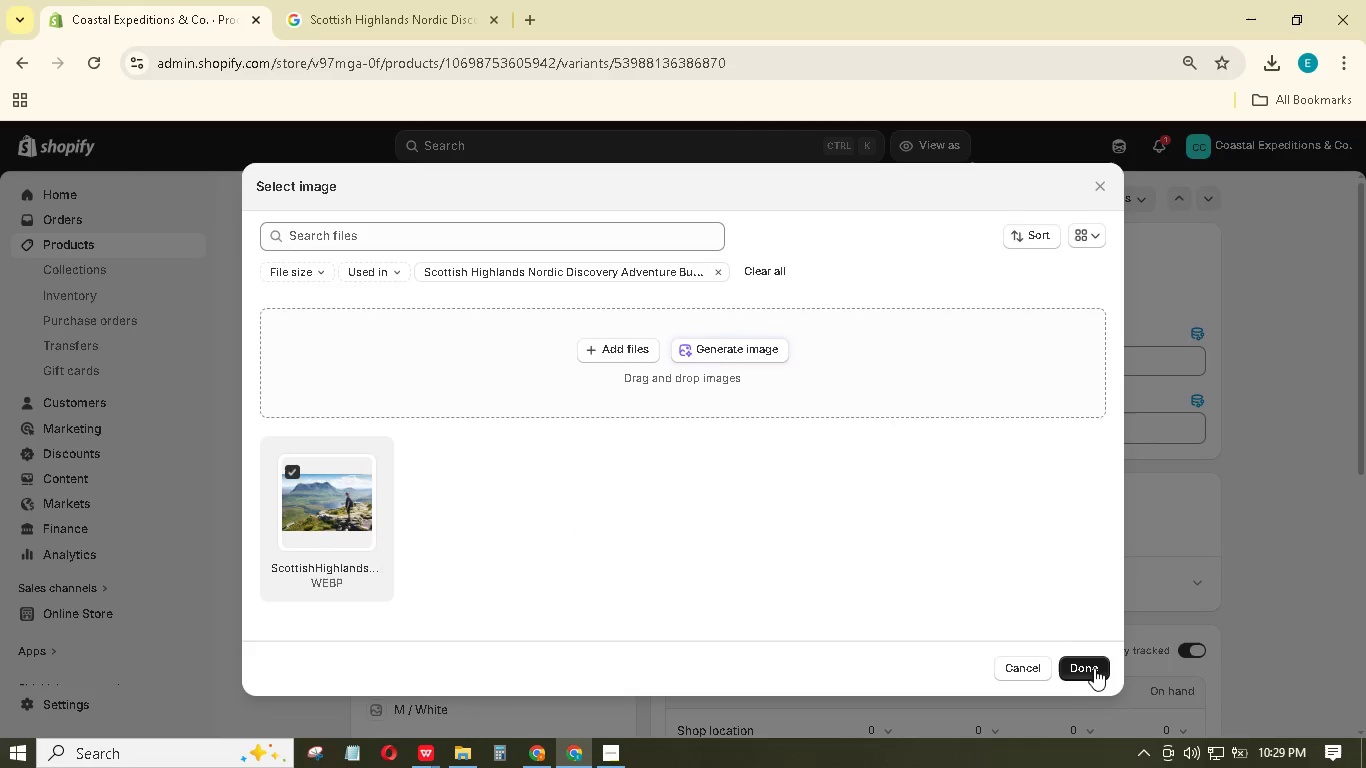 
left_click([1090, 673])
 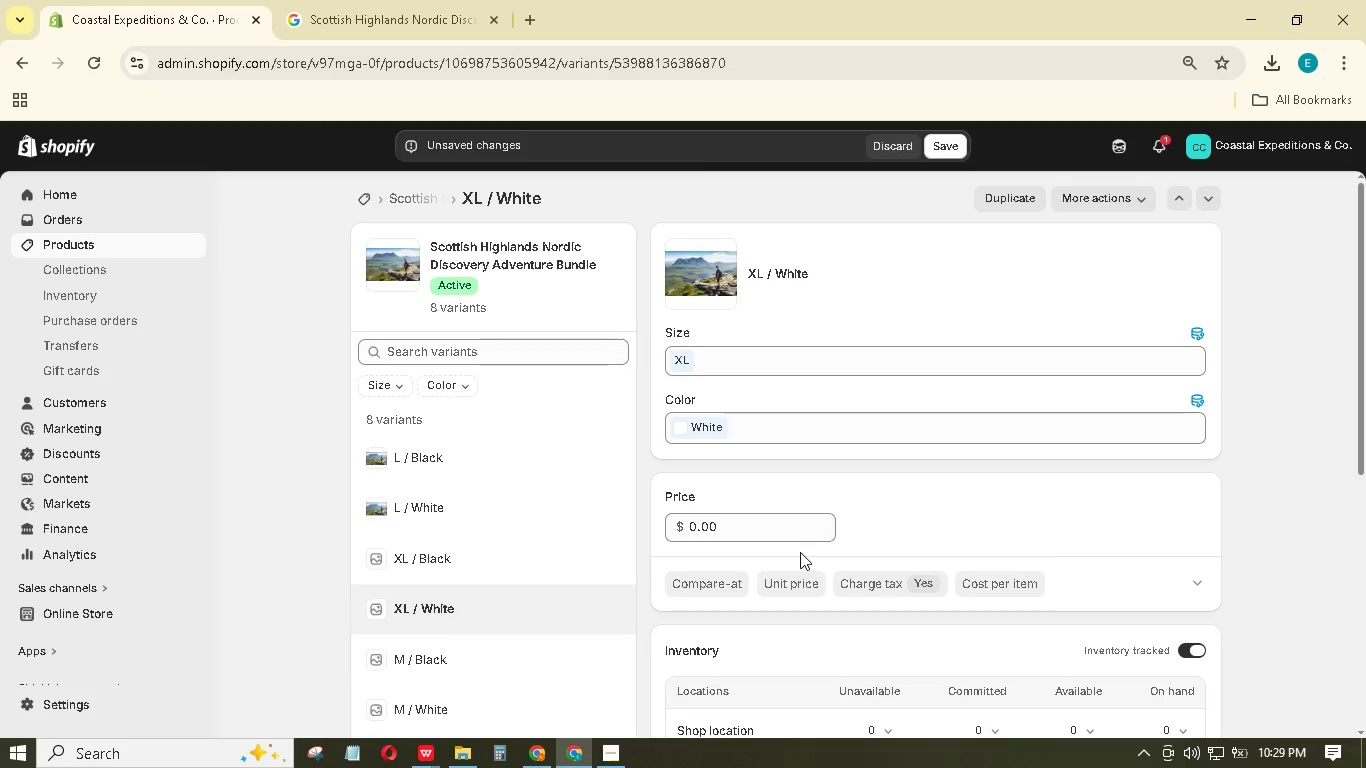 
left_click_drag(start_coordinate=[788, 534], to_coordinate=[656, 512])
 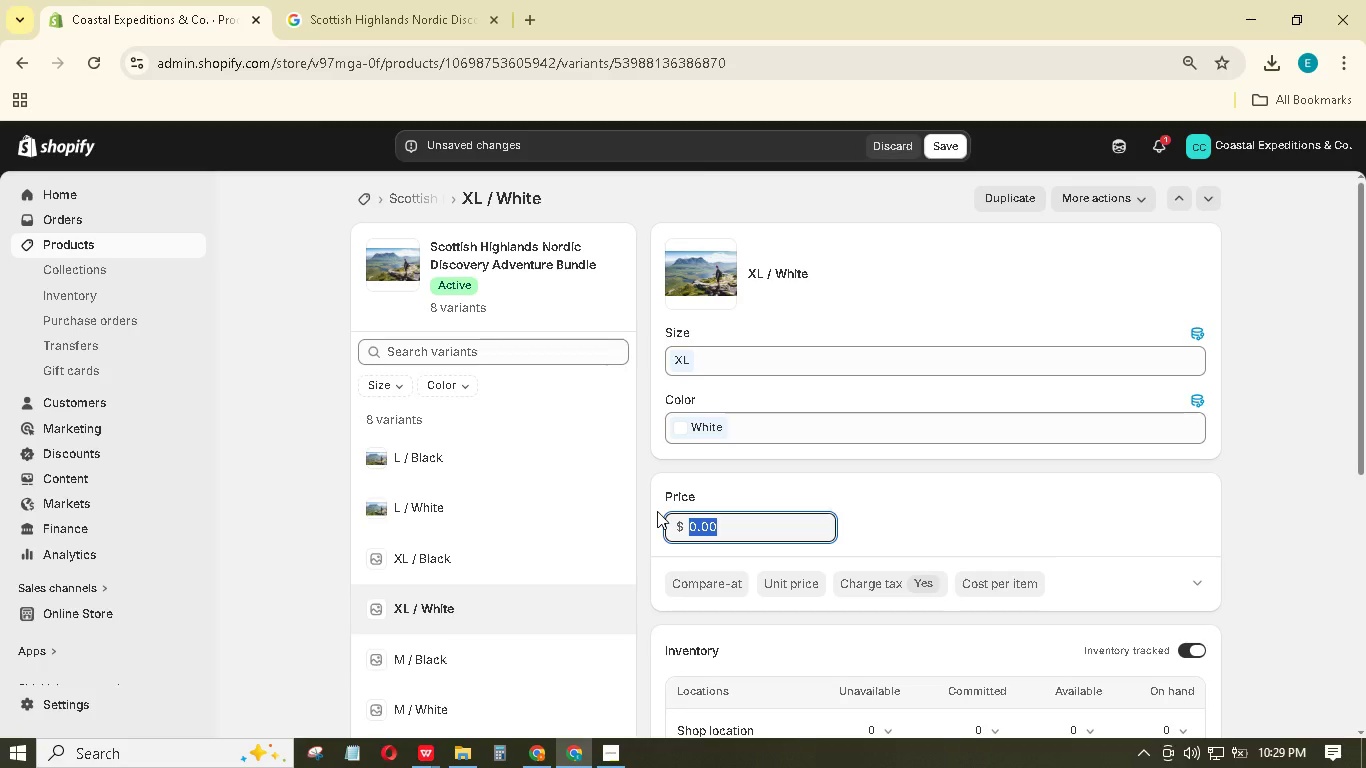 
type(225)
 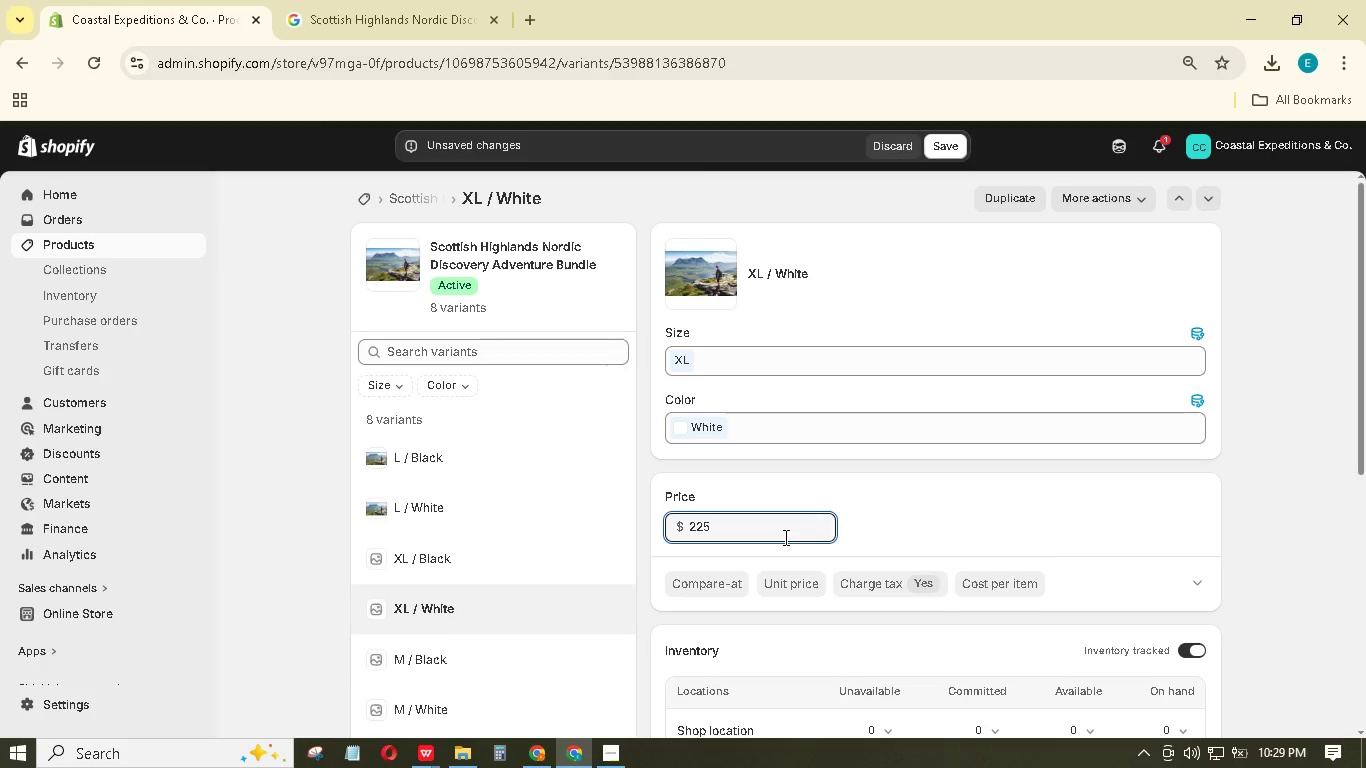 
scroll: coordinate [784, 537], scroll_direction: down, amount: 3.0
 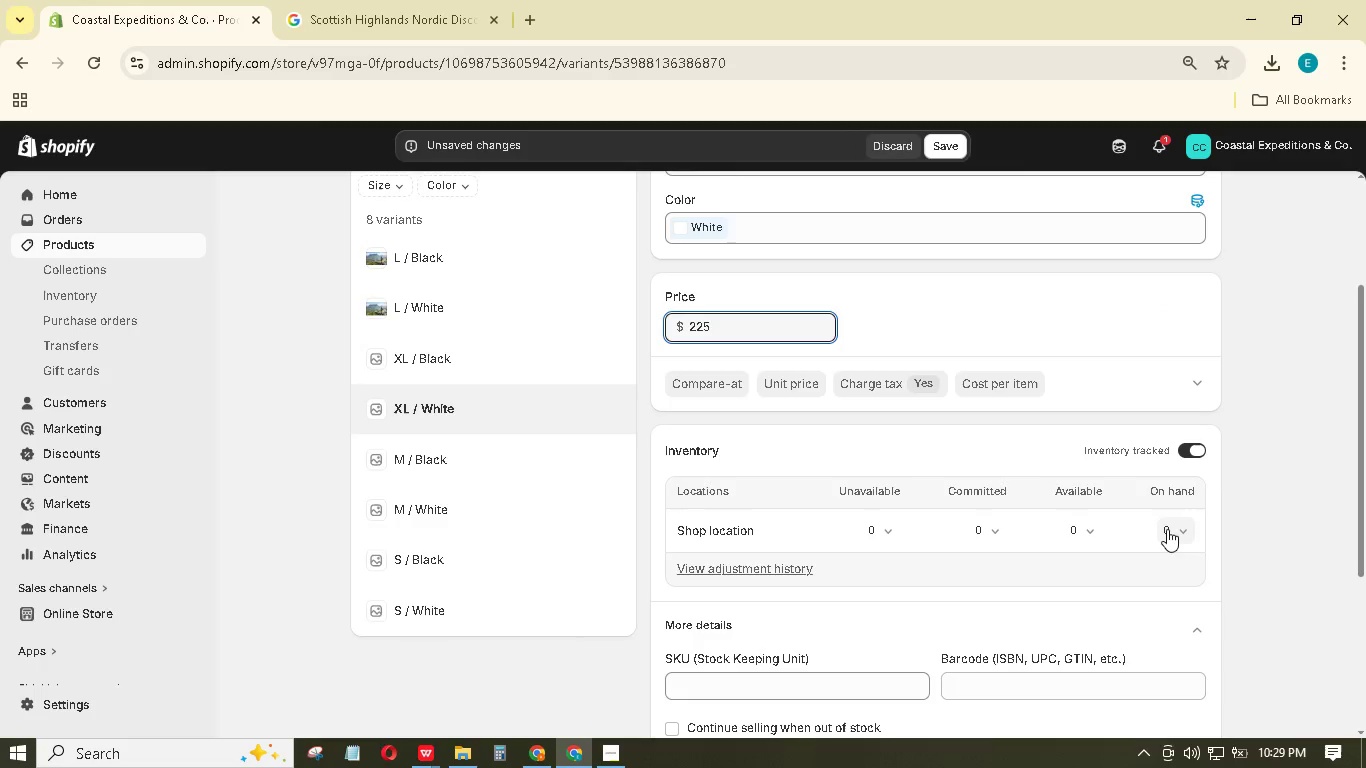 
left_click([1169, 531])
 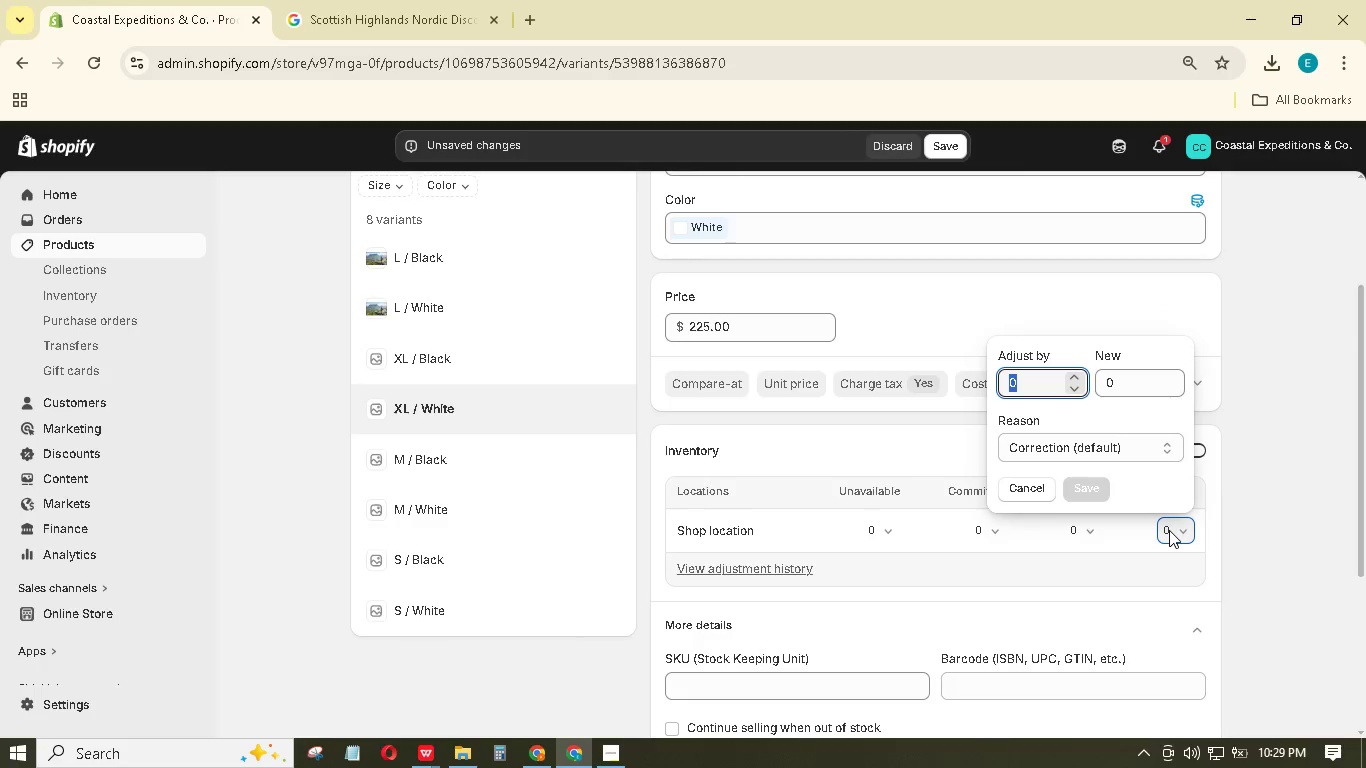 
type(100)
 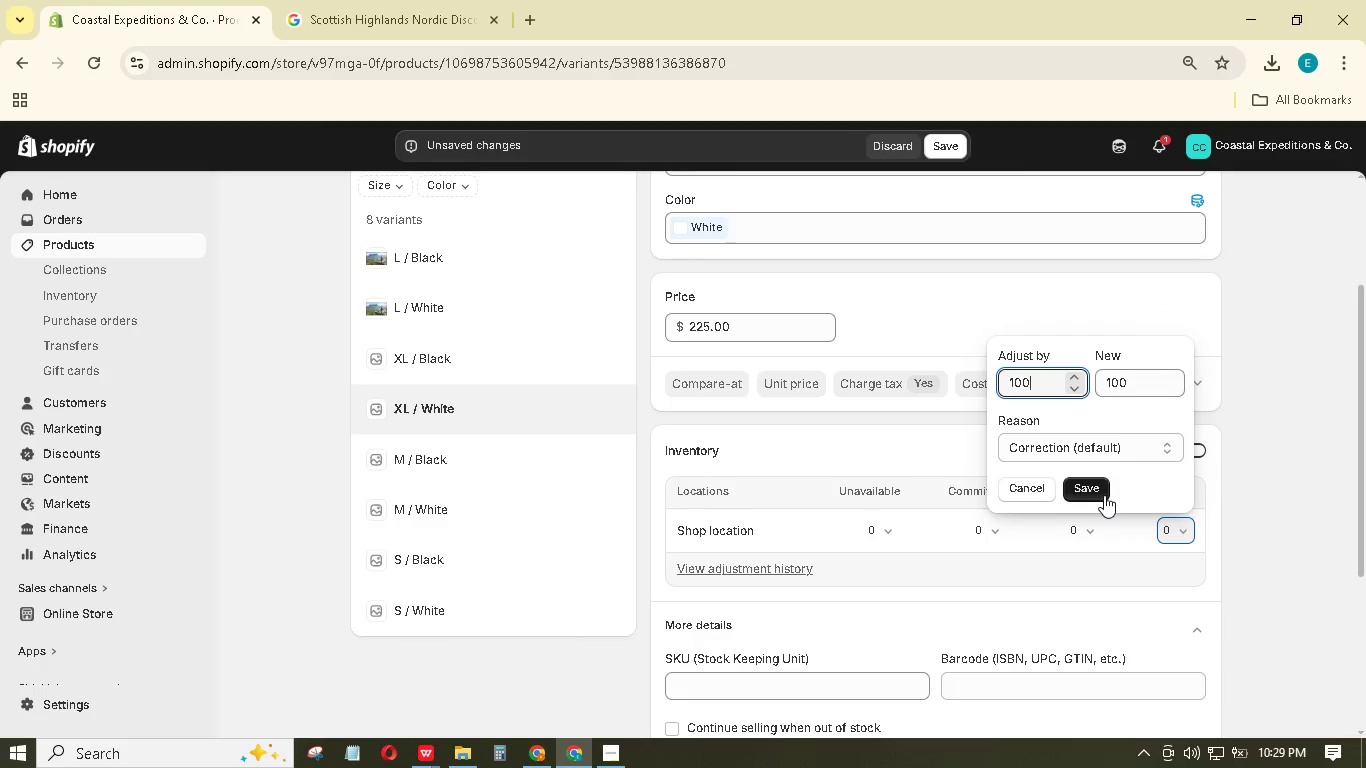 
left_click([1101, 494])
 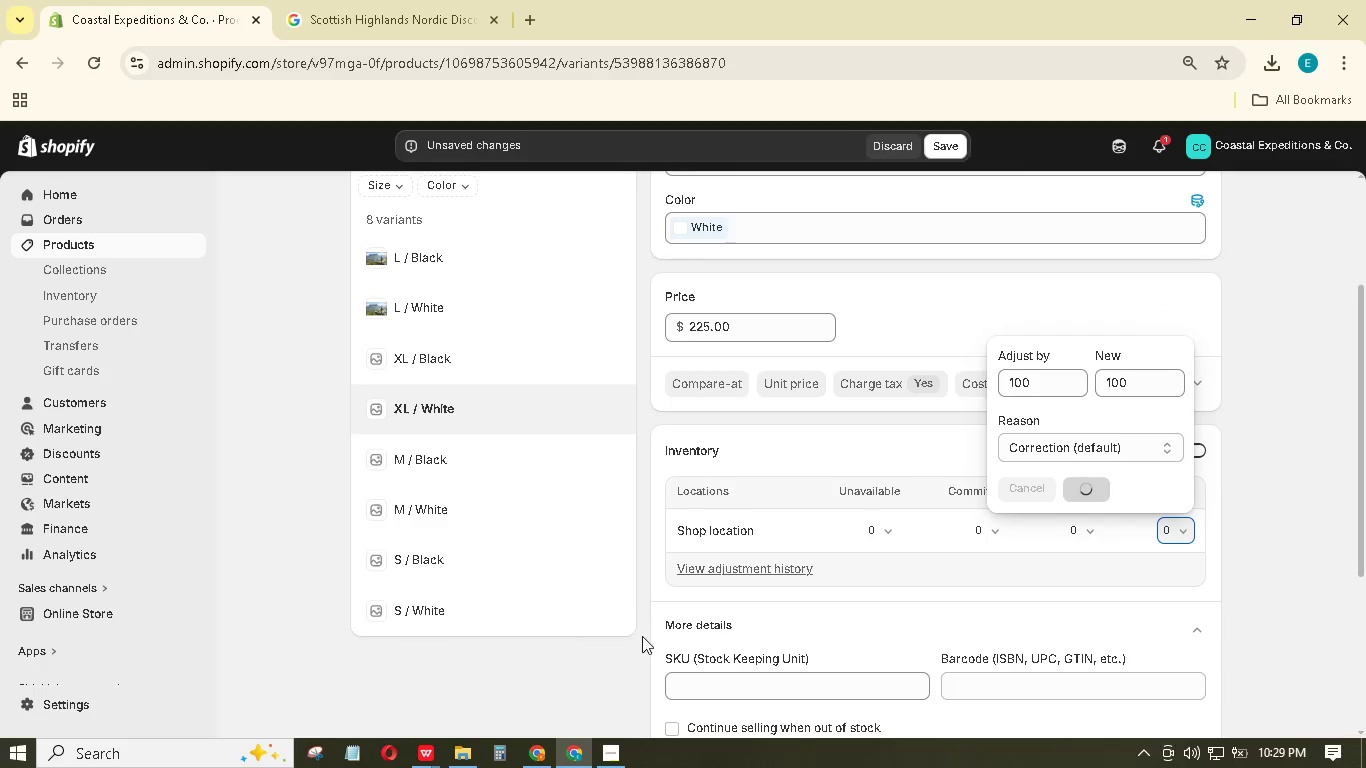 
scroll: coordinate [646, 637], scroll_direction: down, amount: 1.0
 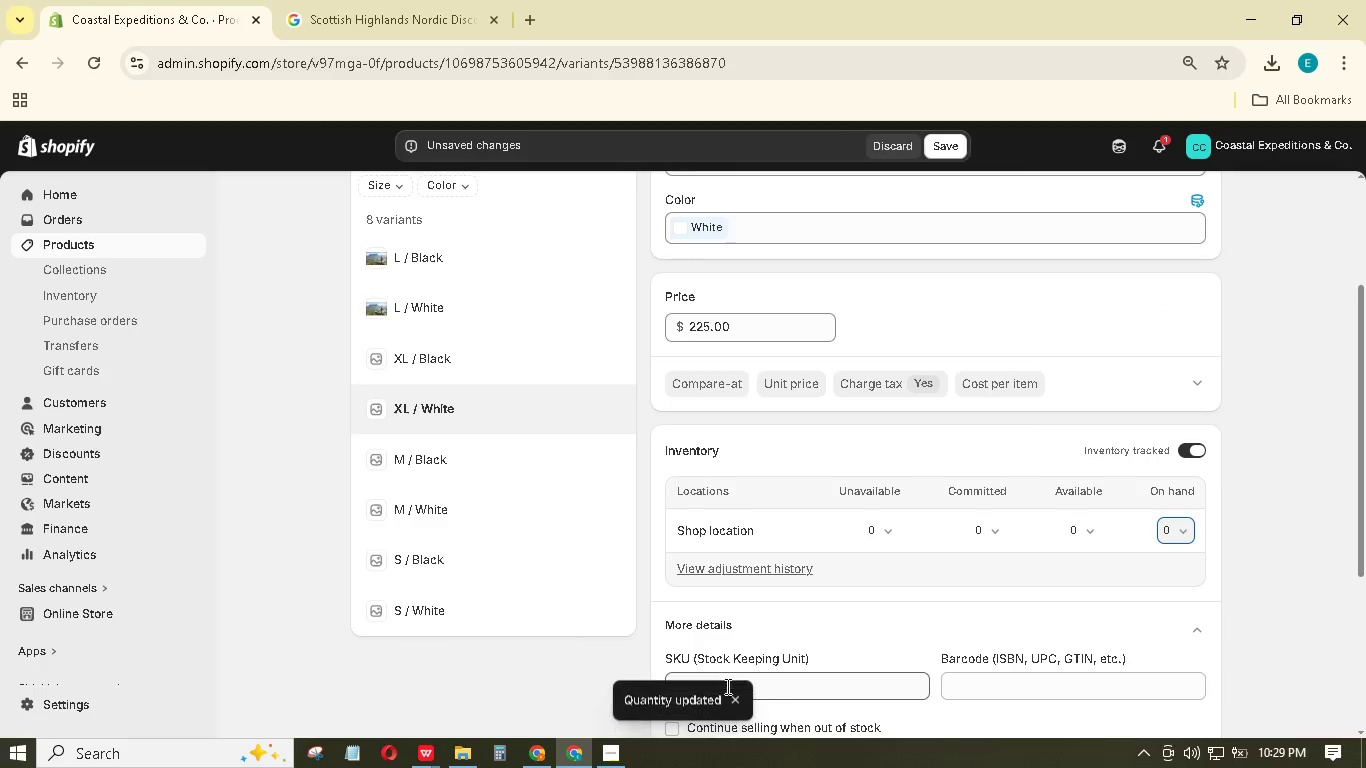 
left_click([726, 686])
 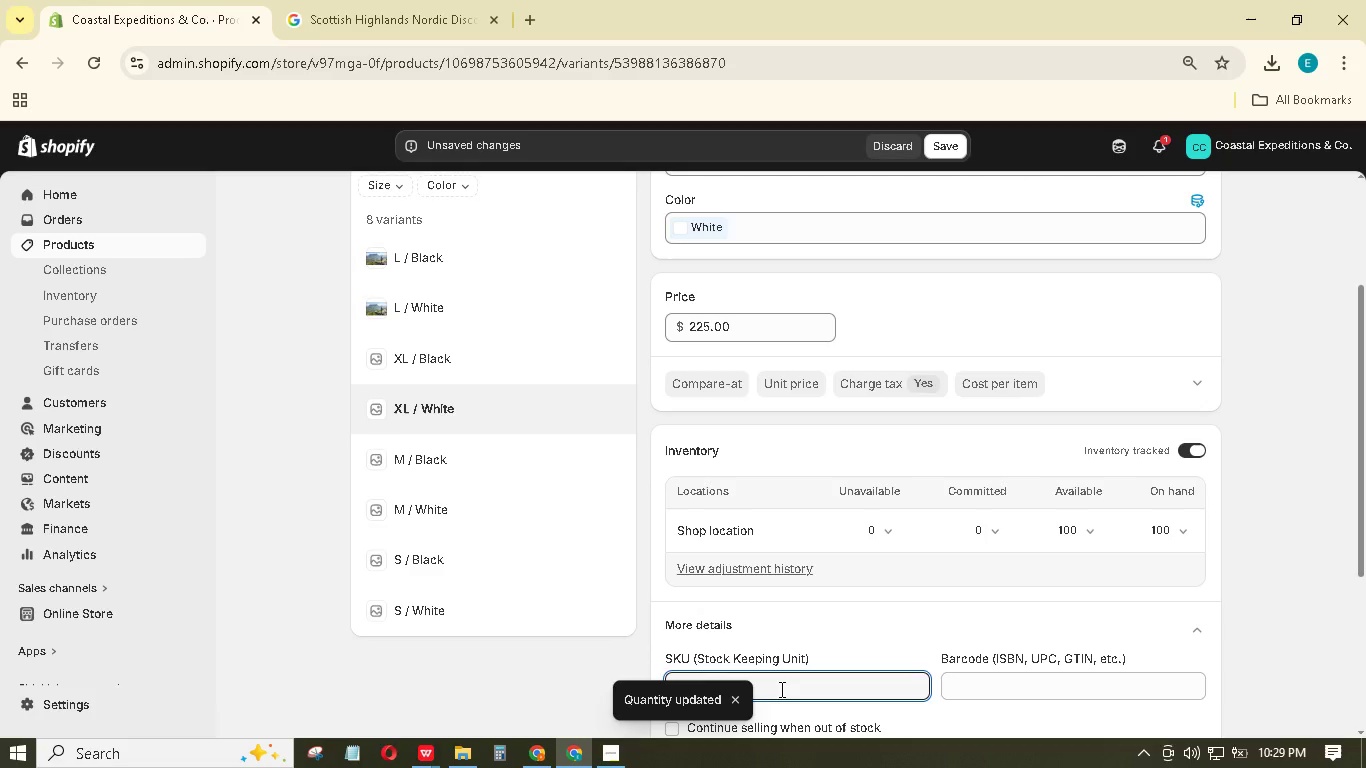 
type(SCO-NOR-XLW)
 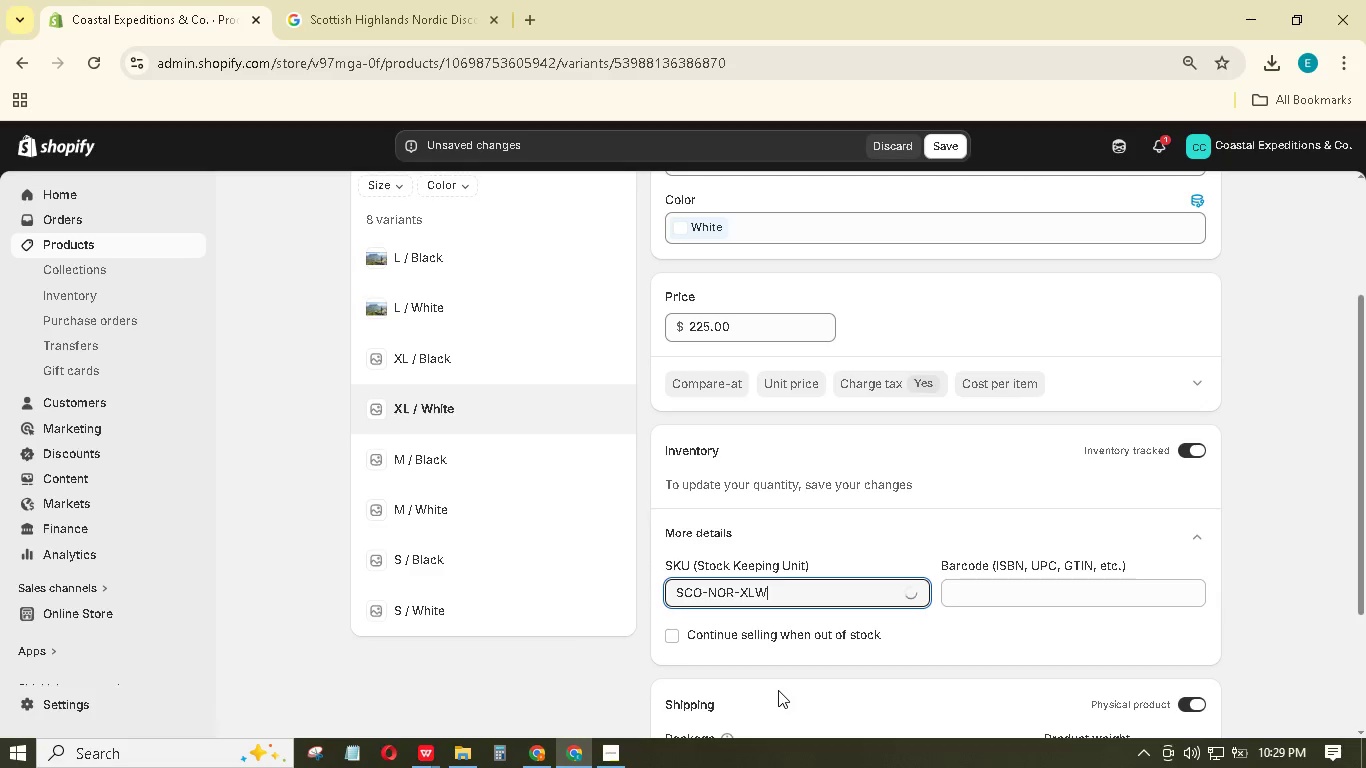 
scroll: coordinate [1007, 642], scroll_direction: down, amount: 3.0
 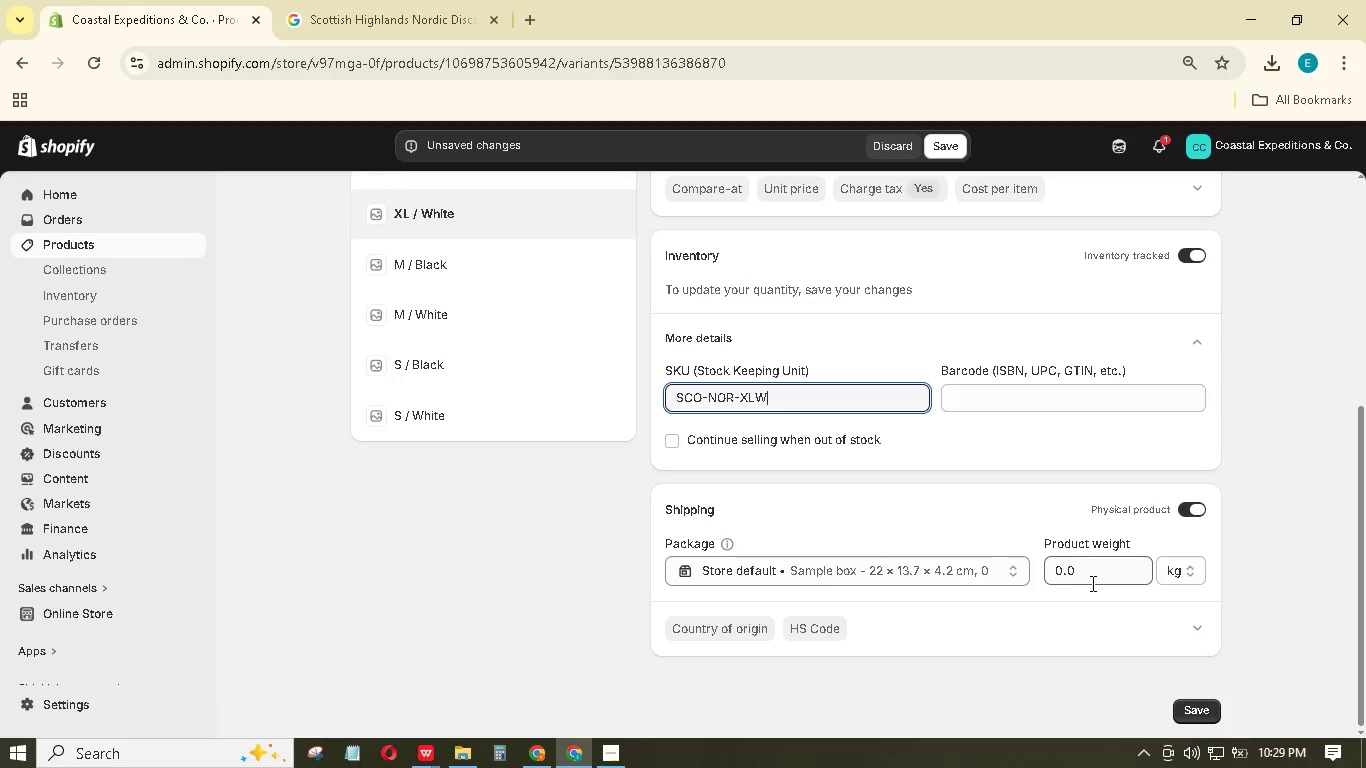 
left_click_drag(start_coordinate=[1093, 576], to_coordinate=[999, 552])
 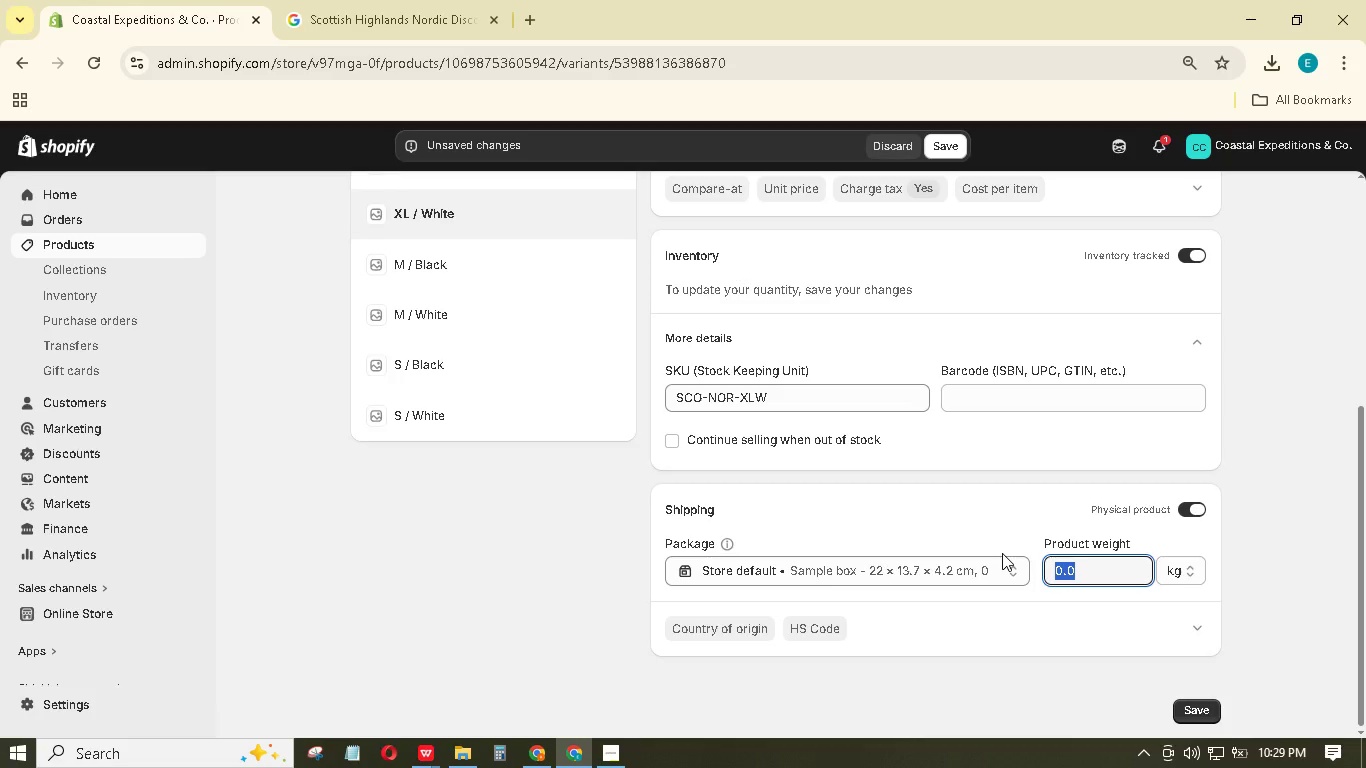 
key(4)
 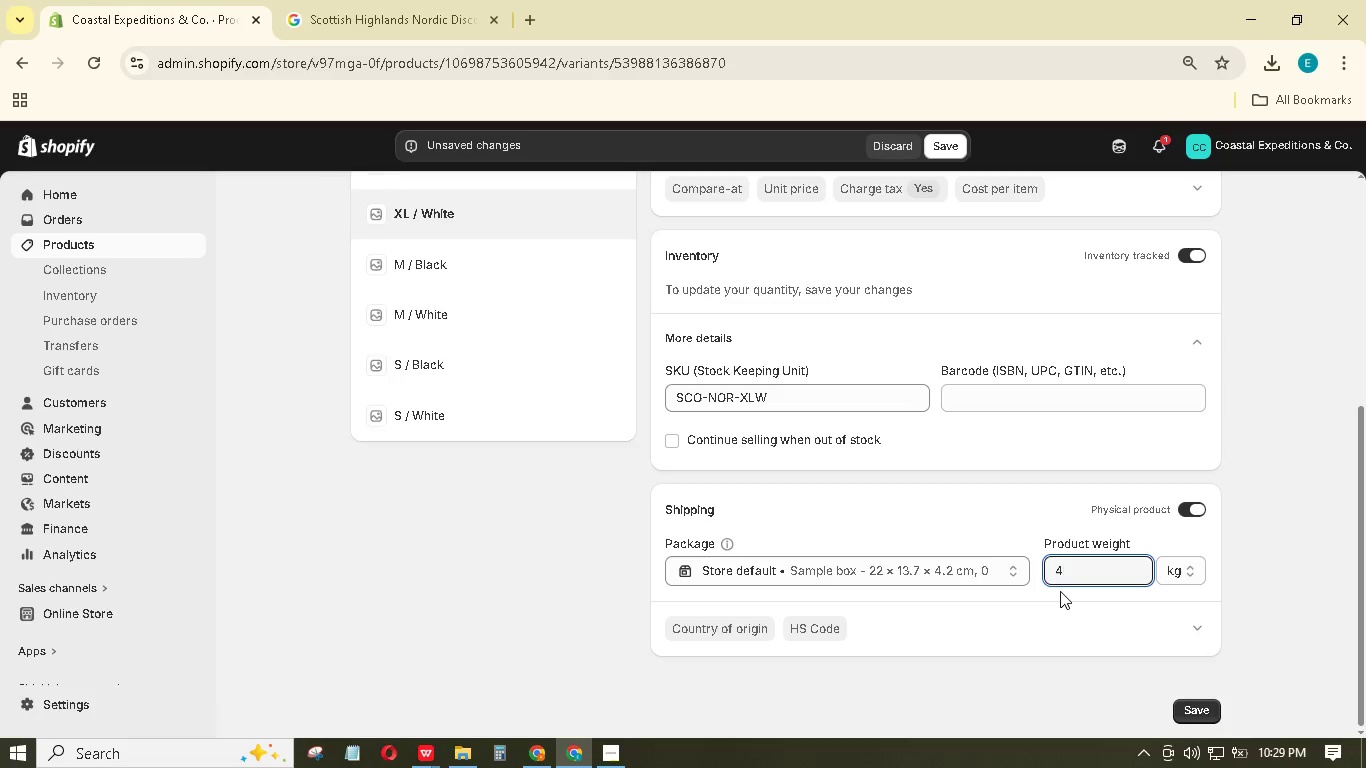 
scroll: coordinate [1060, 590], scroll_direction: up, amount: 5.0
 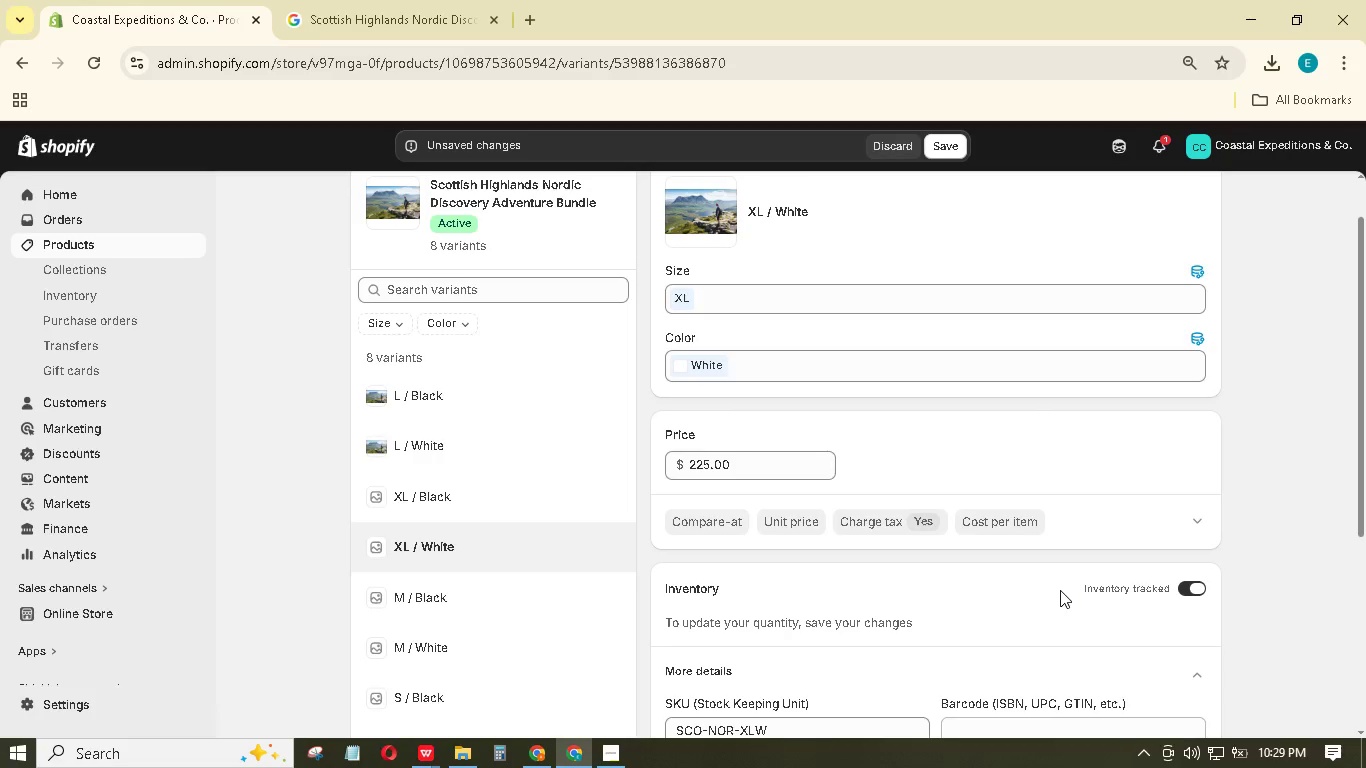 
scroll: coordinate [1111, 648], scroll_direction: down, amount: 5.0
 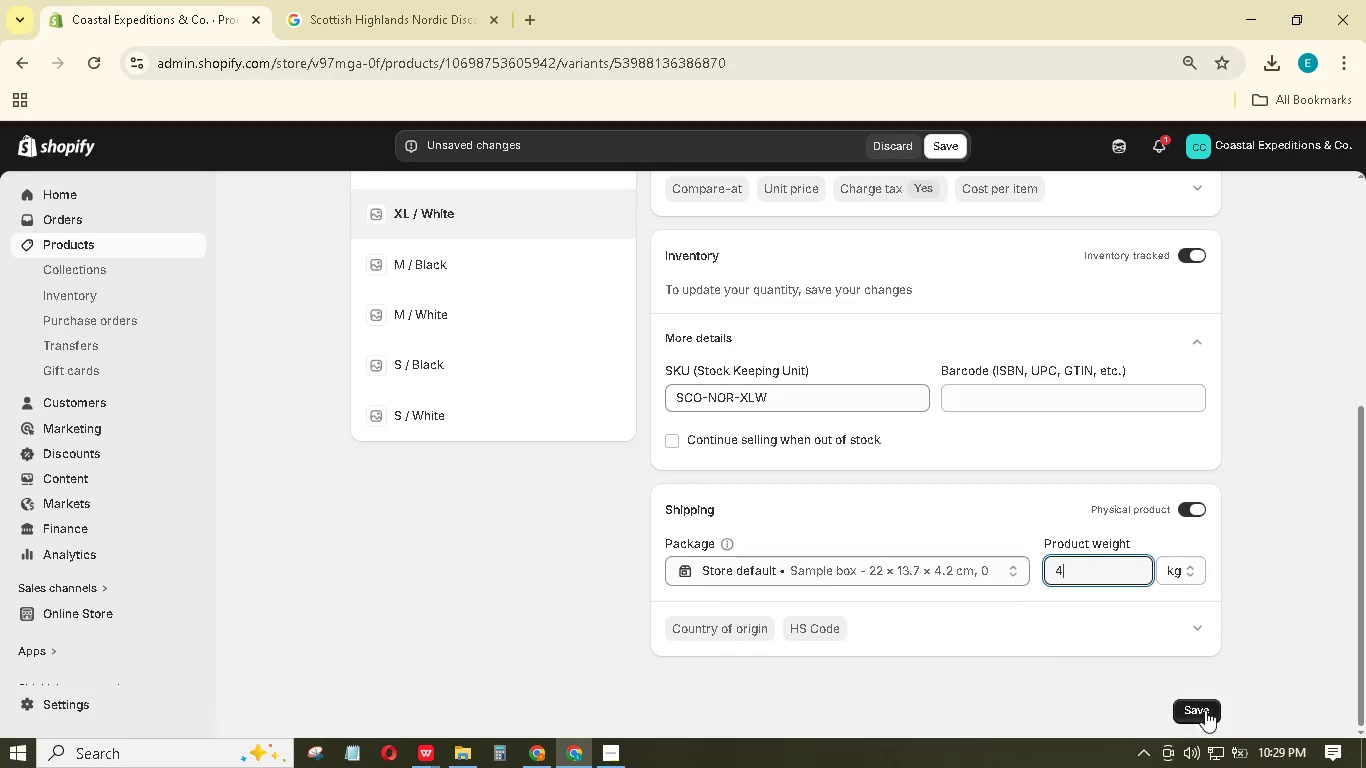 
left_click([1205, 710])
 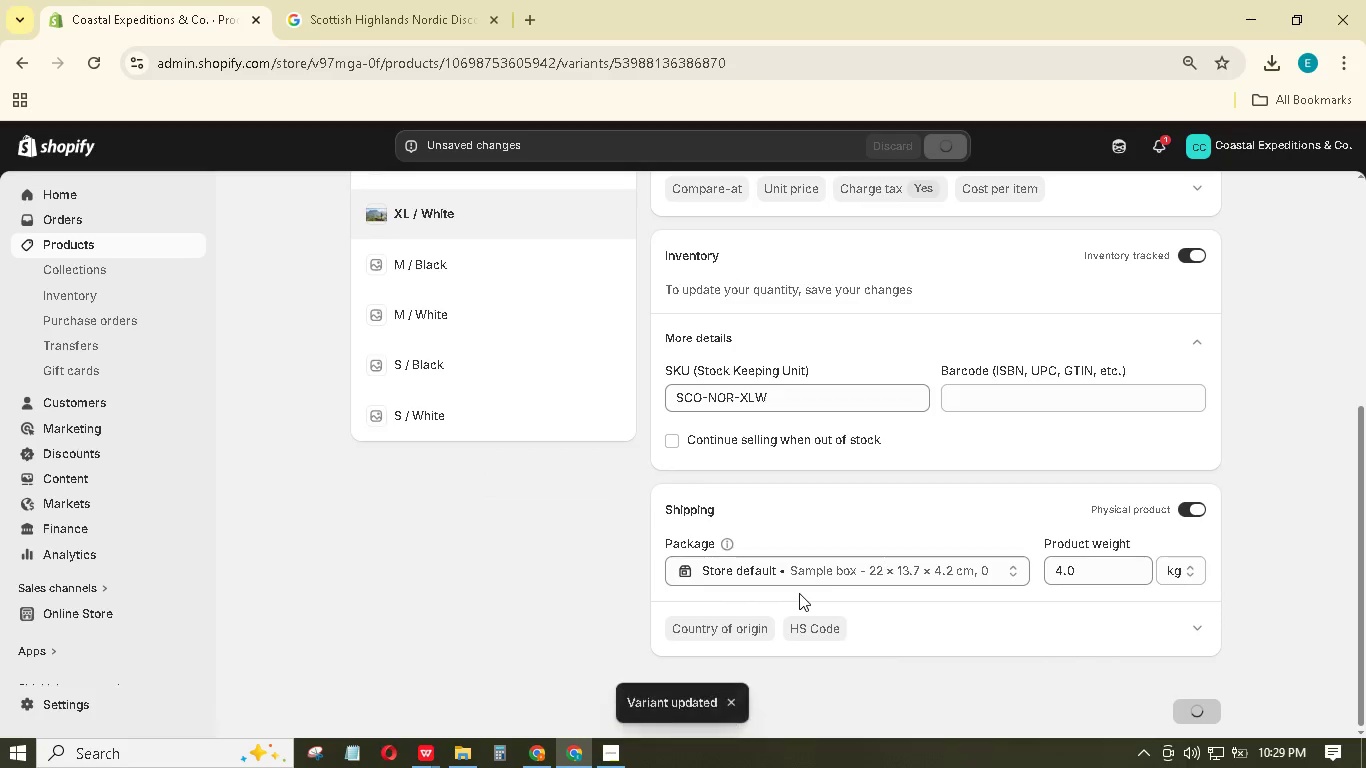 
scroll: coordinate [800, 591], scroll_direction: up, amount: 5.0
 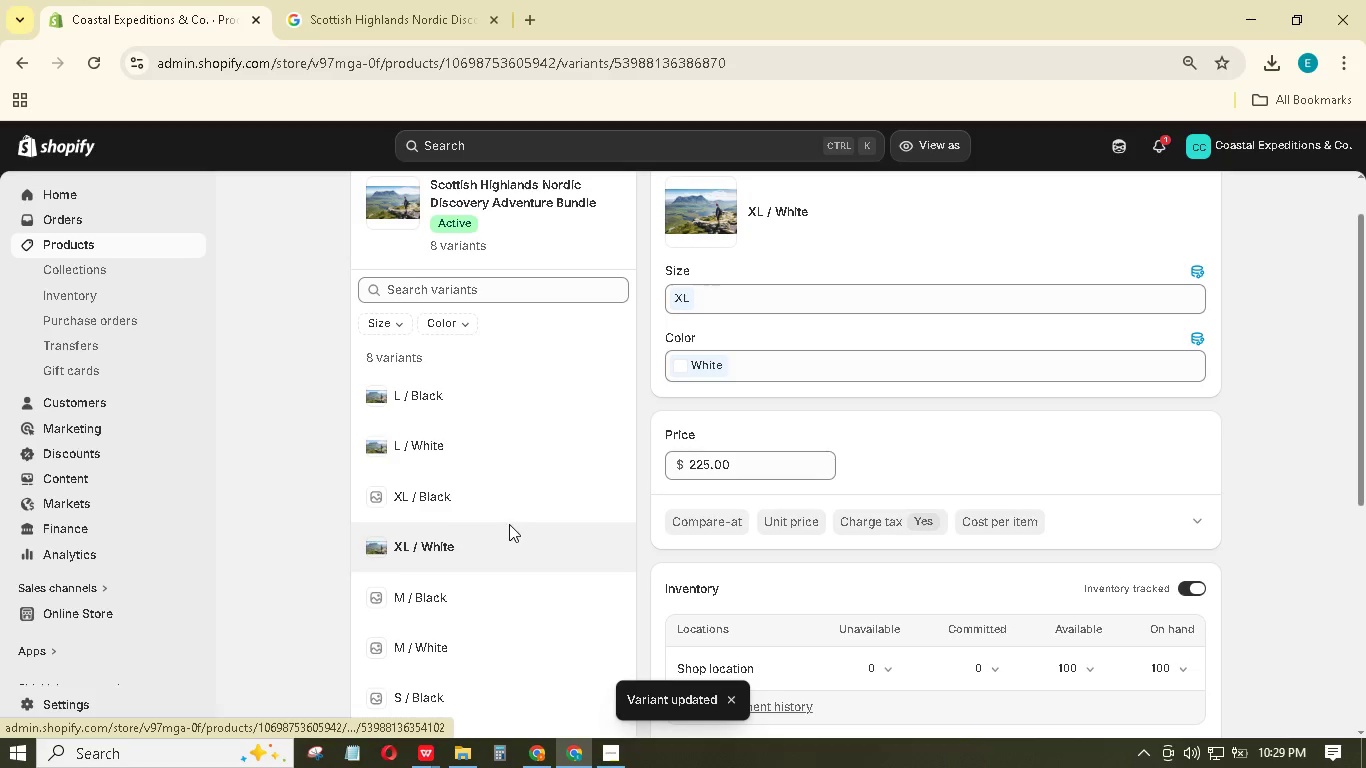 
left_click([502, 499])
 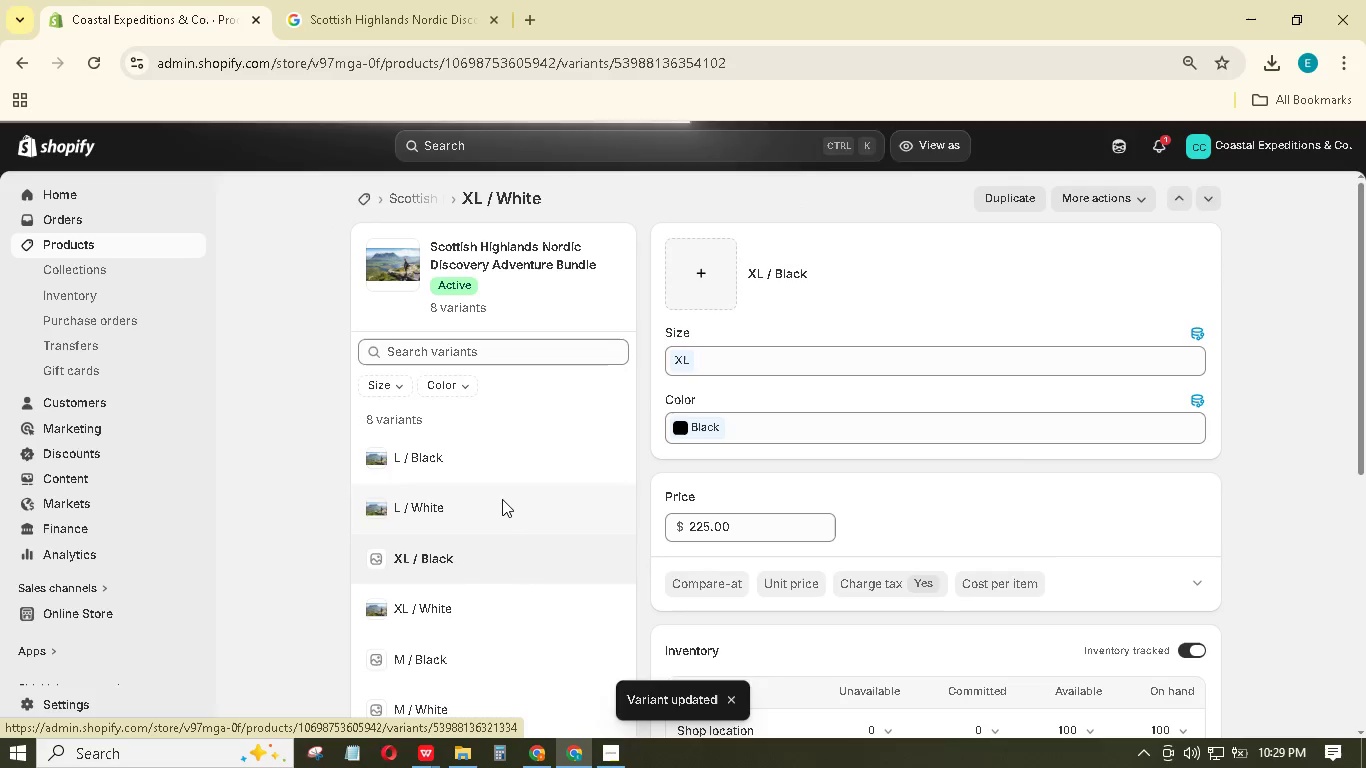 
left_click([715, 247])
 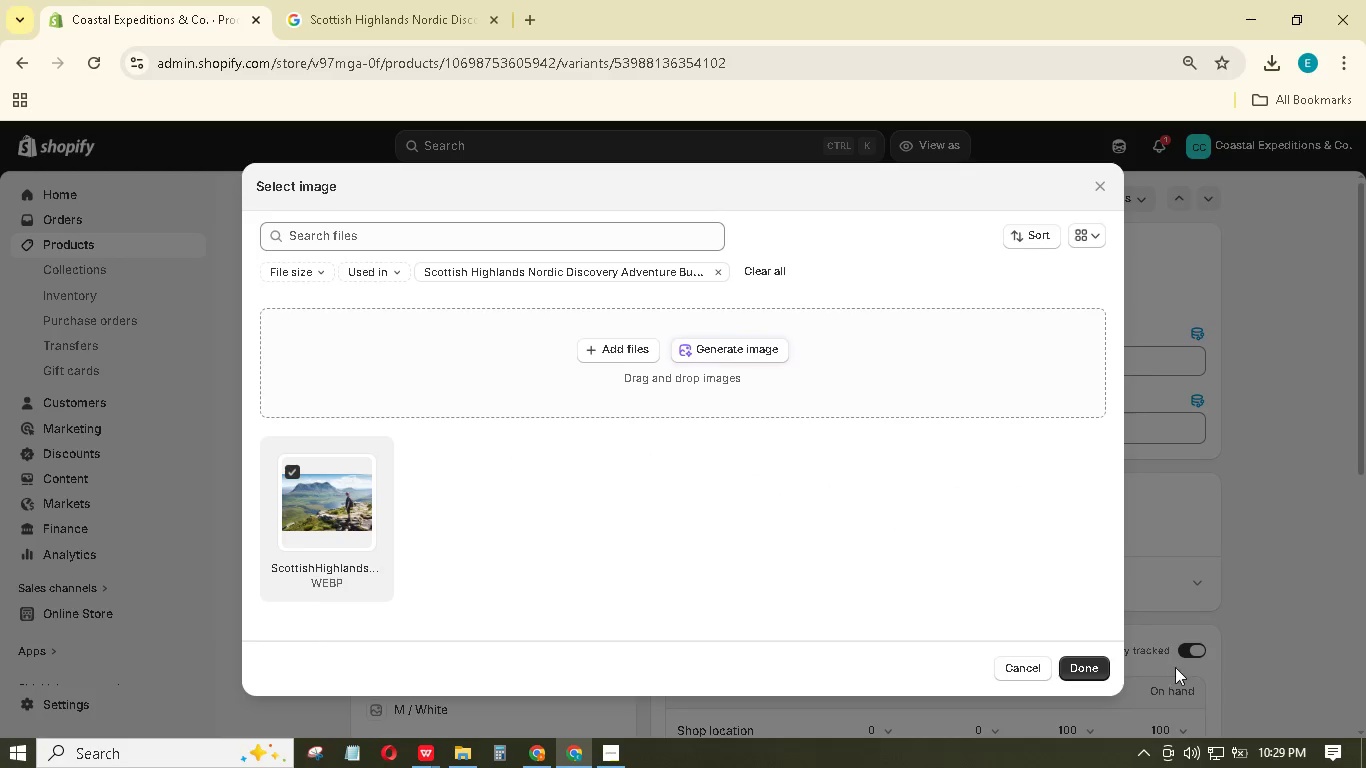 
left_click([1081, 659])
 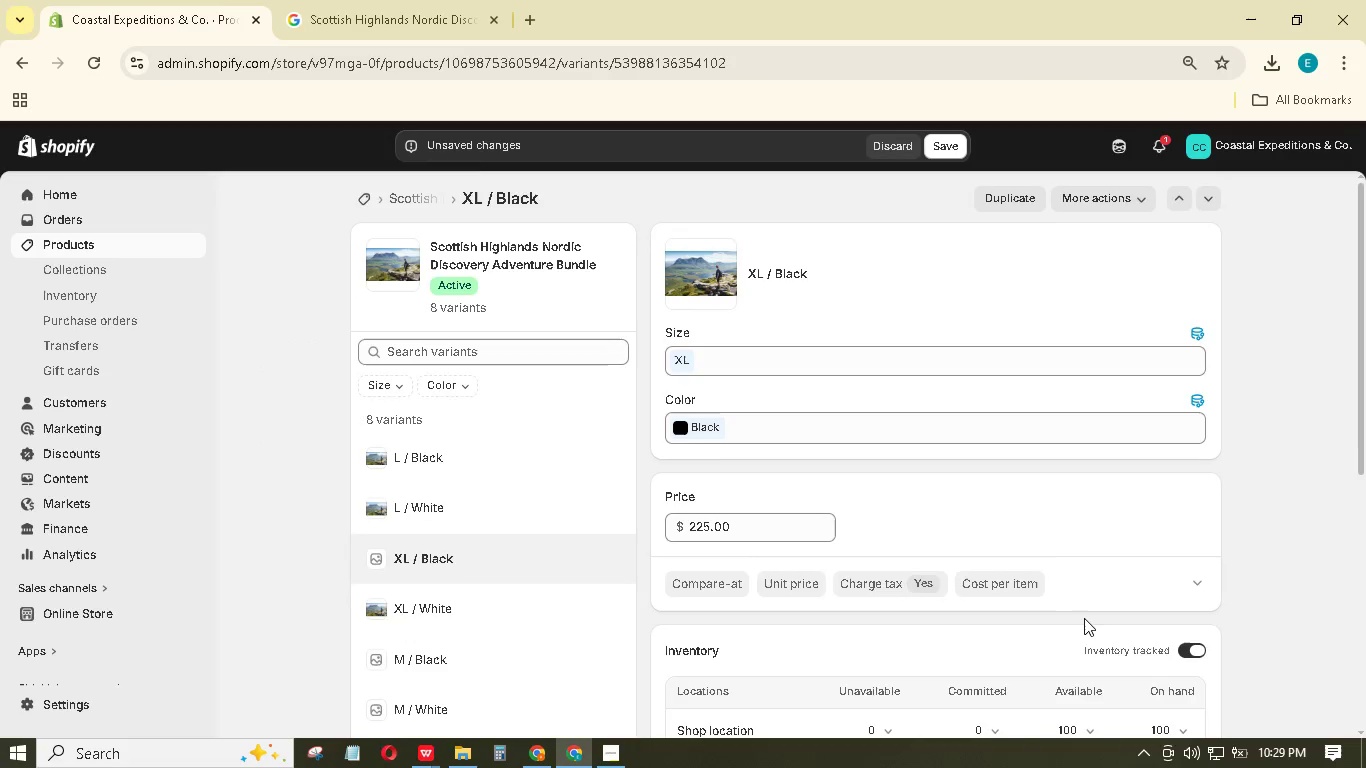 
scroll: coordinate [1088, 622], scroll_direction: down, amount: 12.0
 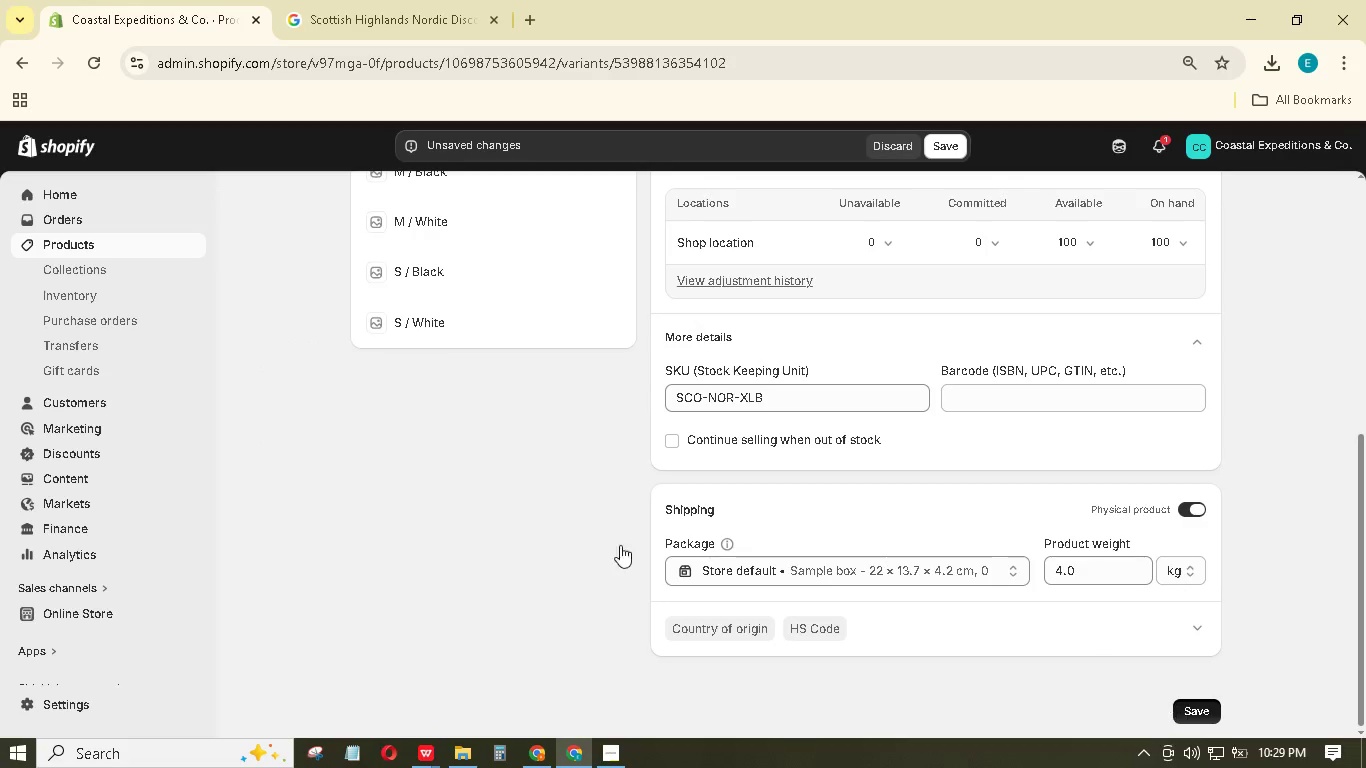 
scroll: coordinate [419, 470], scroll_direction: up, amount: 2.0
 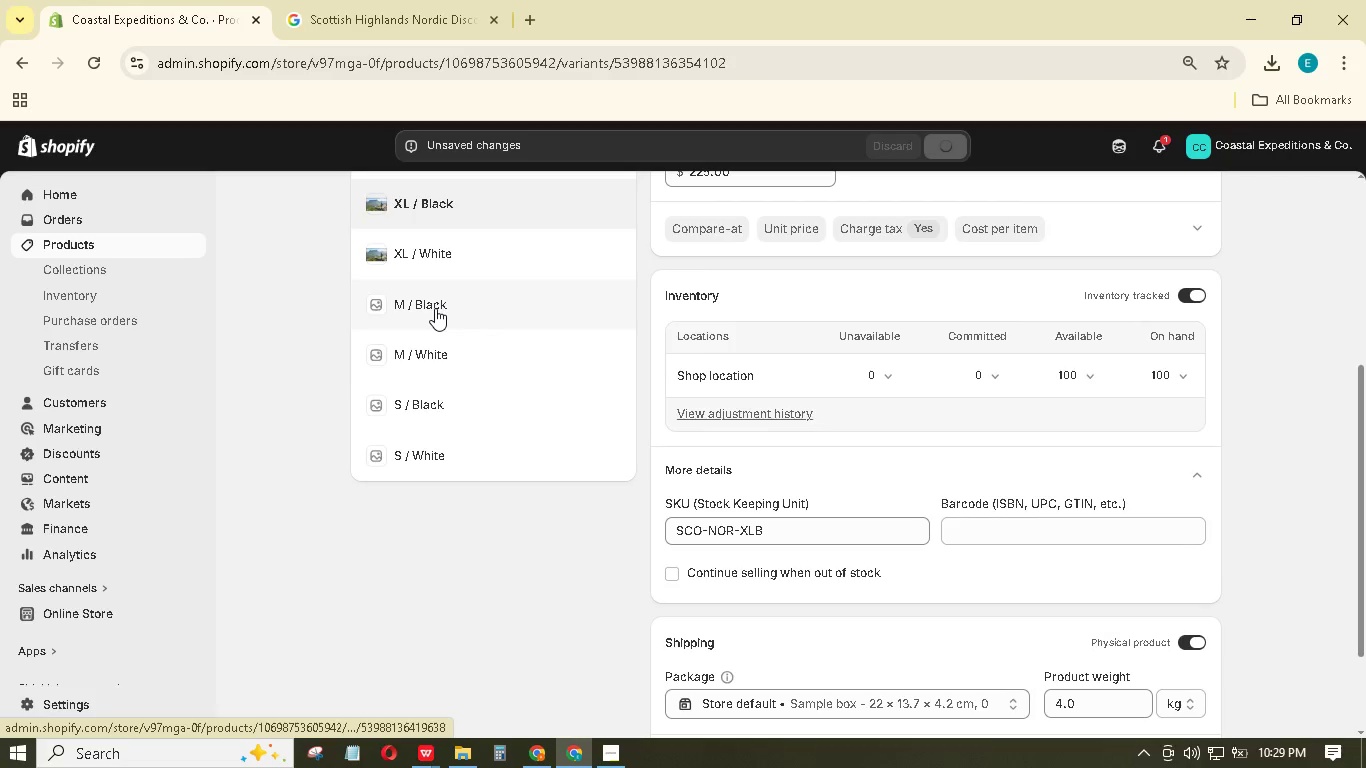 
left_click([435, 308])
 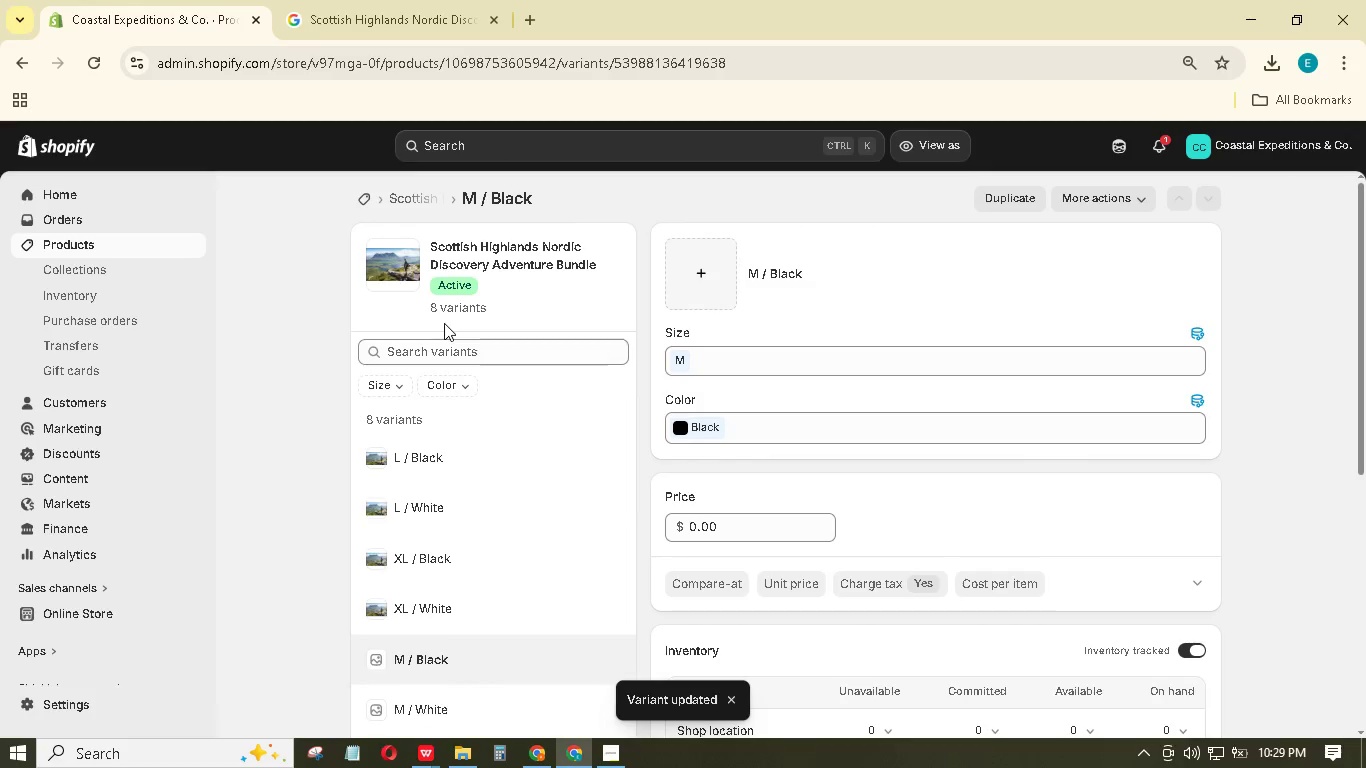 
wait(5.5)
 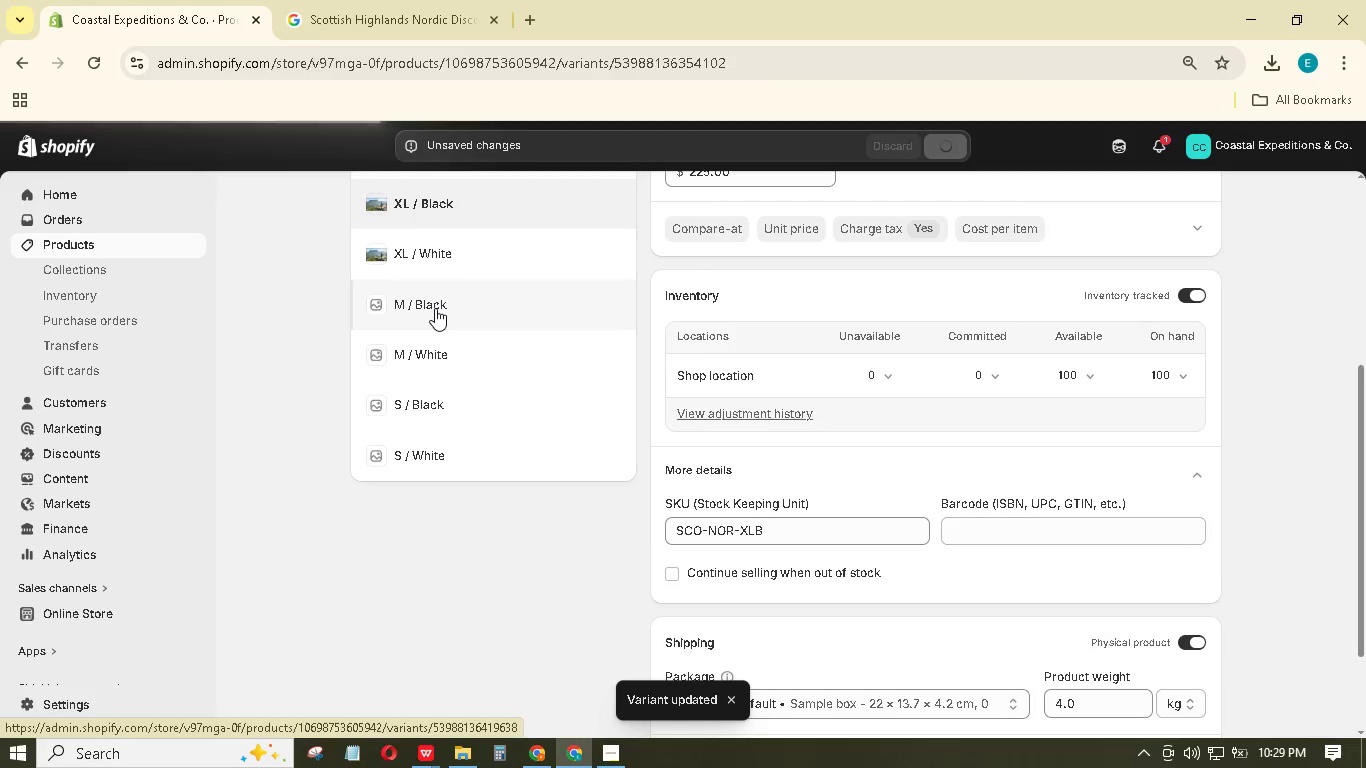 
left_click([685, 270])
 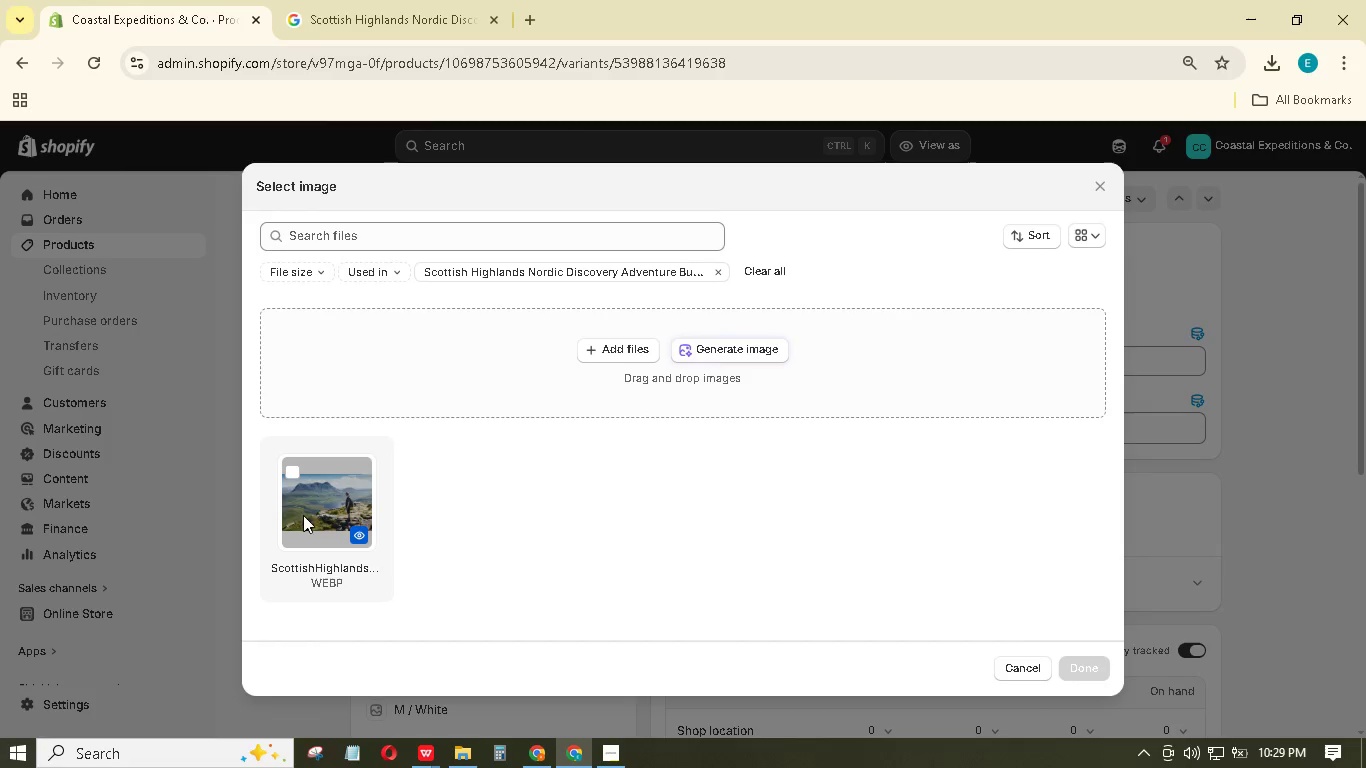 
left_click([313, 503])
 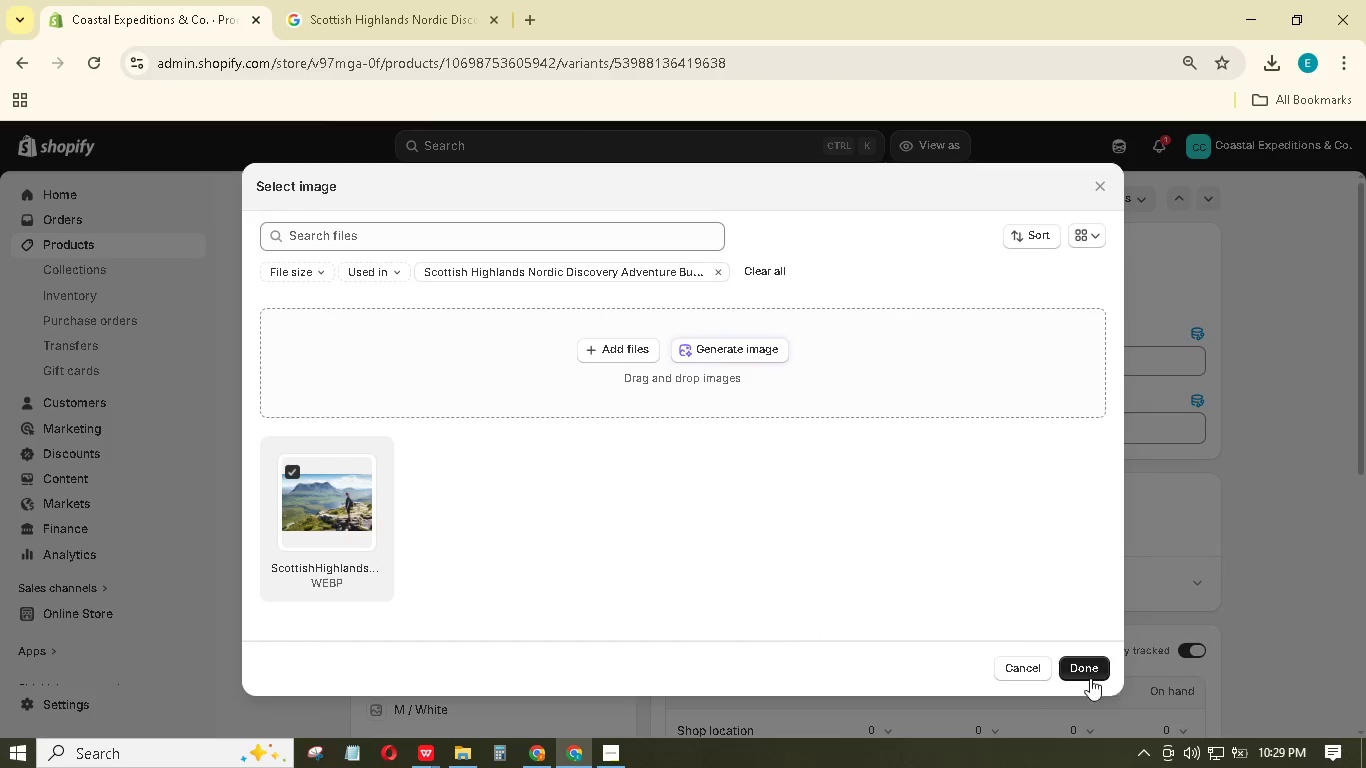 
left_click([1087, 678])
 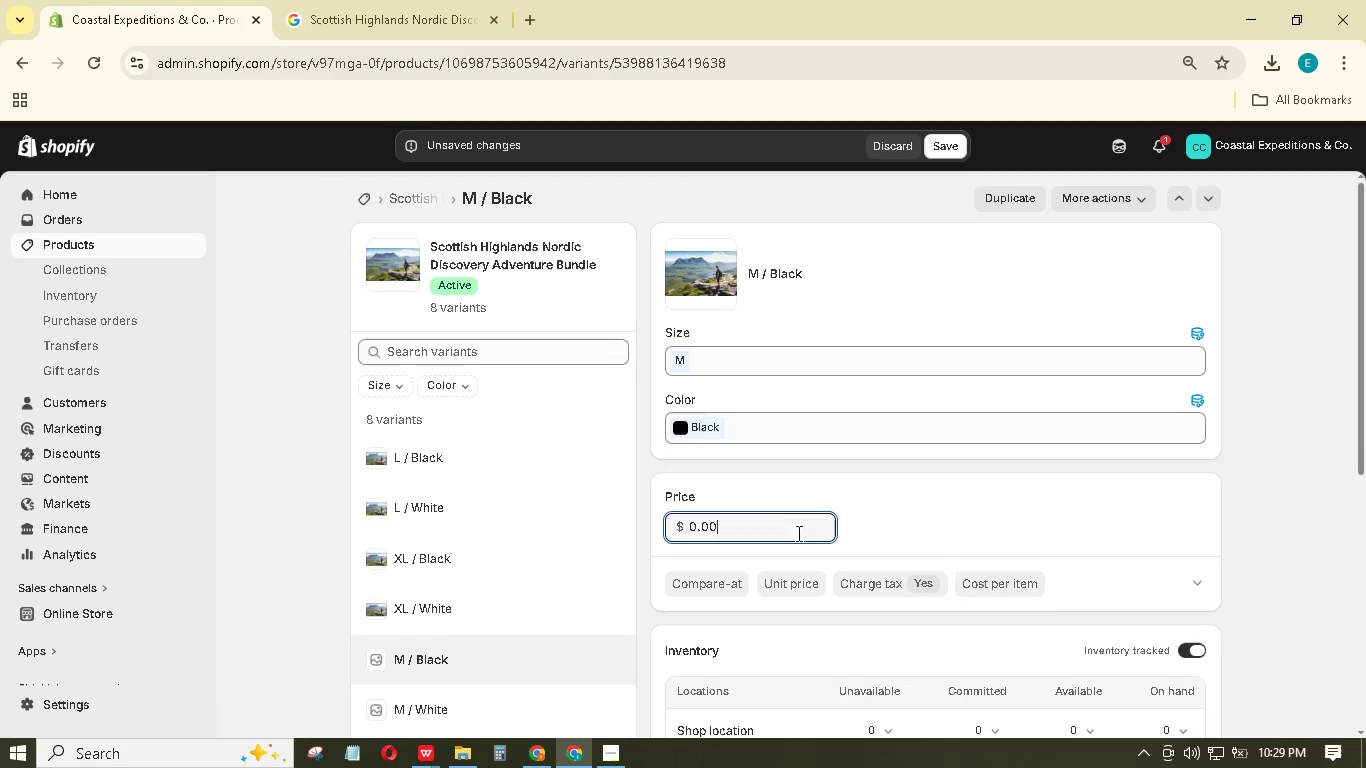 
left_click_drag(start_coordinate=[795, 529], to_coordinate=[660, 515])
 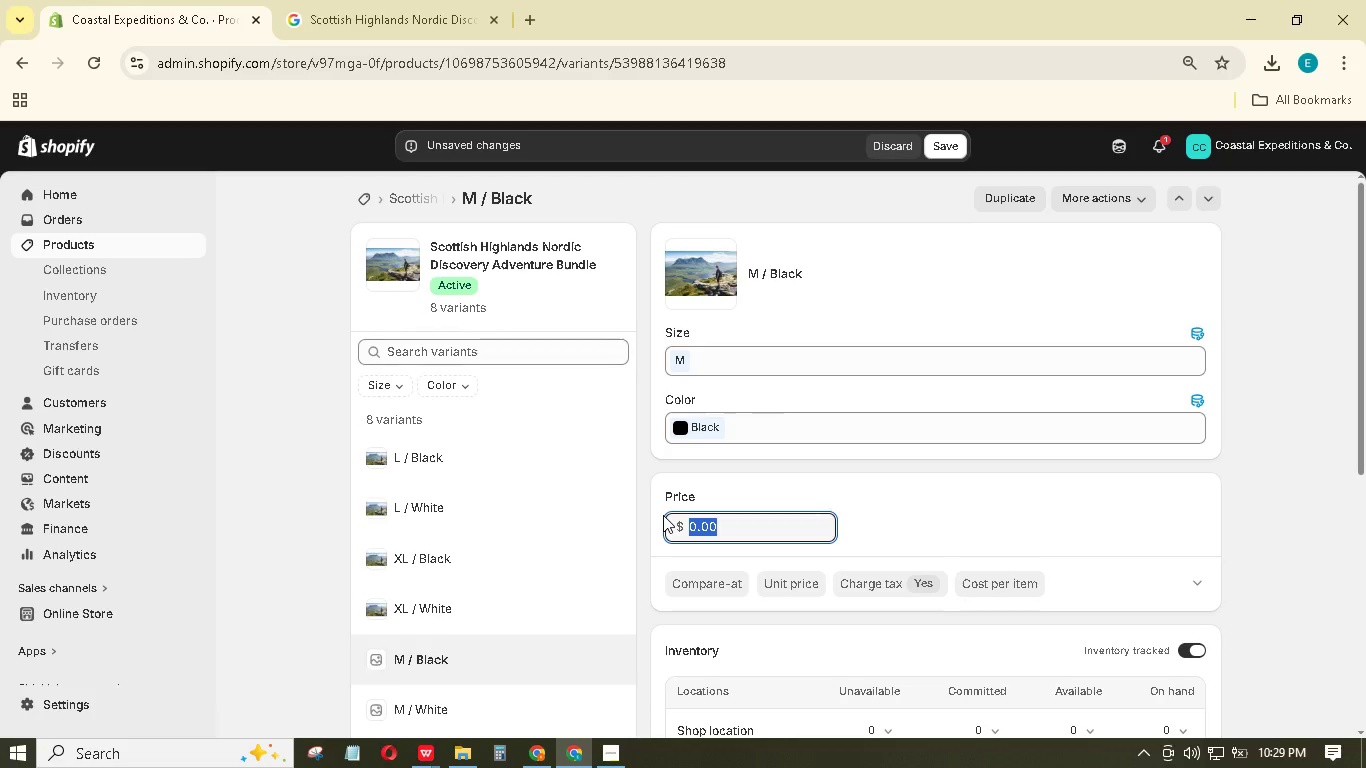 
type(225)
 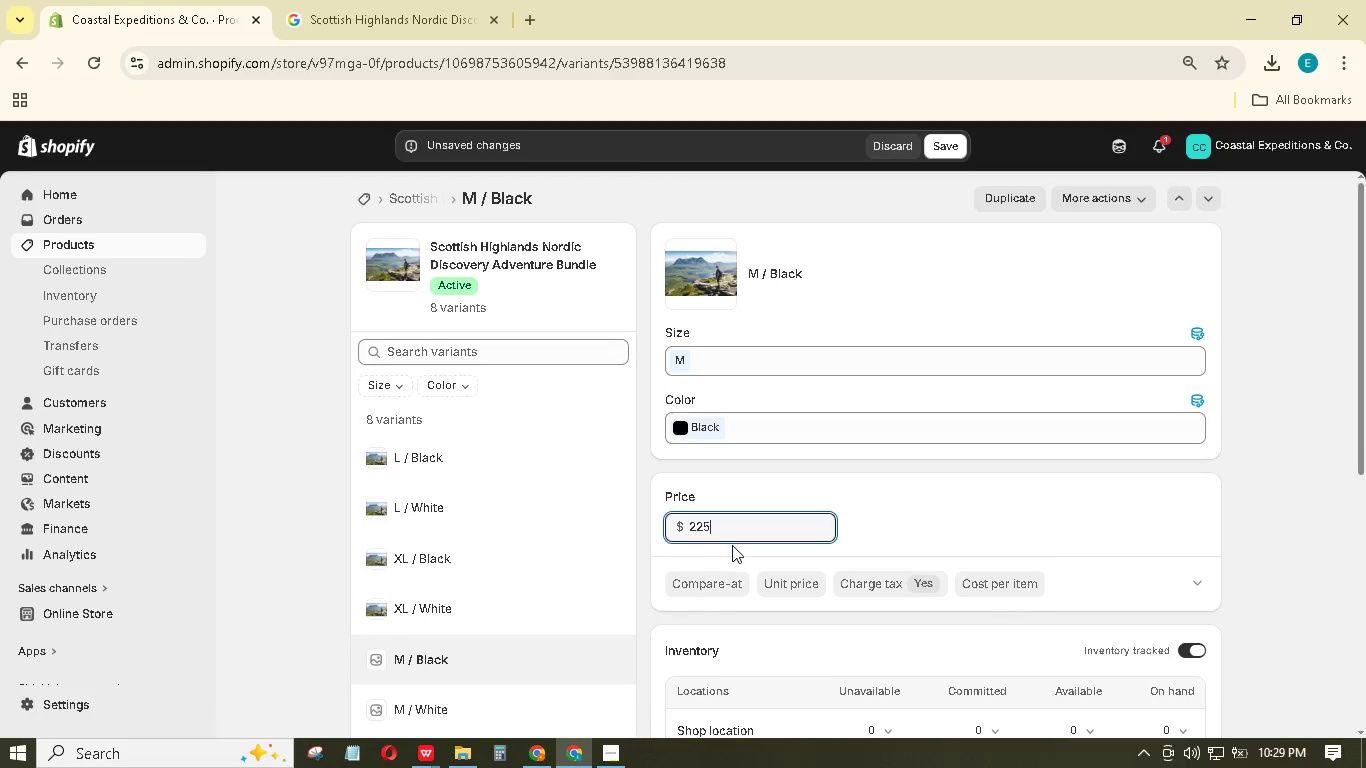 
scroll: coordinate [733, 545], scroll_direction: down, amount: 2.0
 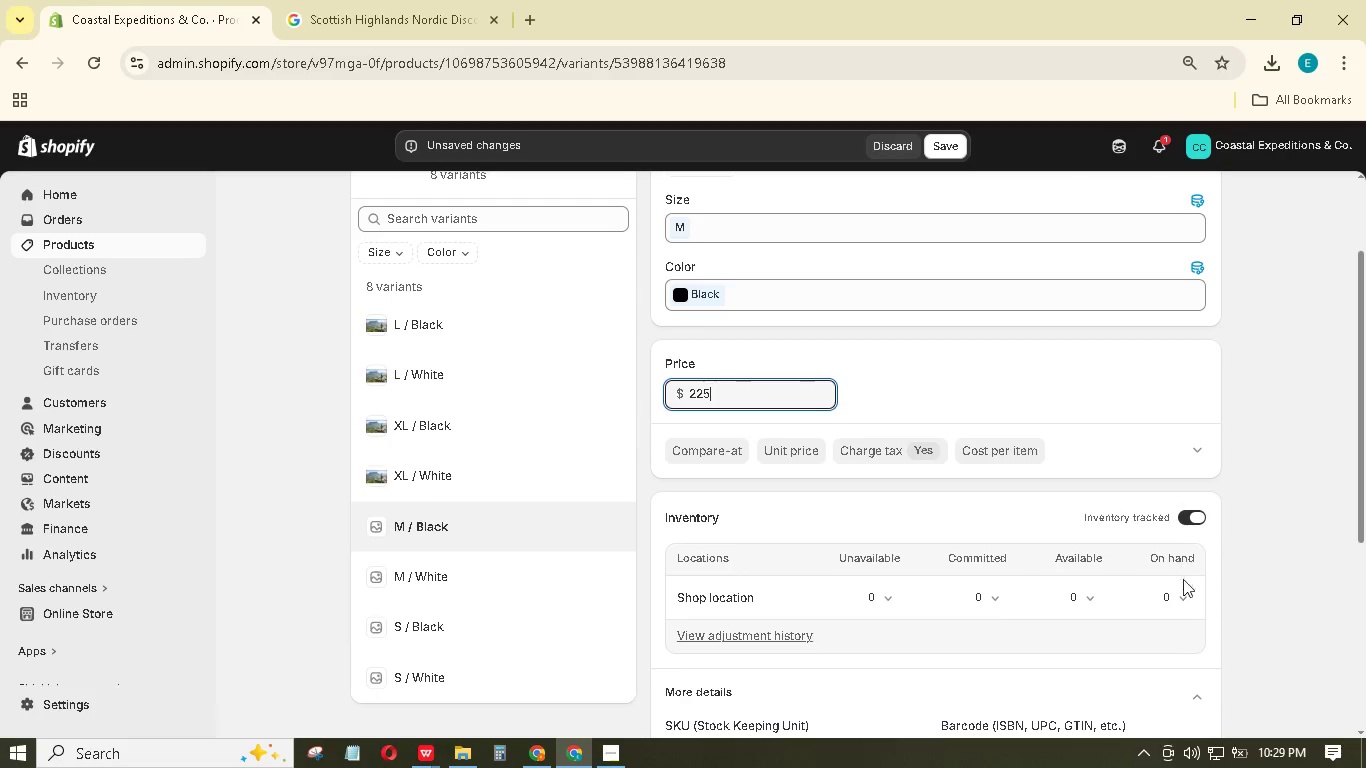 
left_click([1166, 595])
 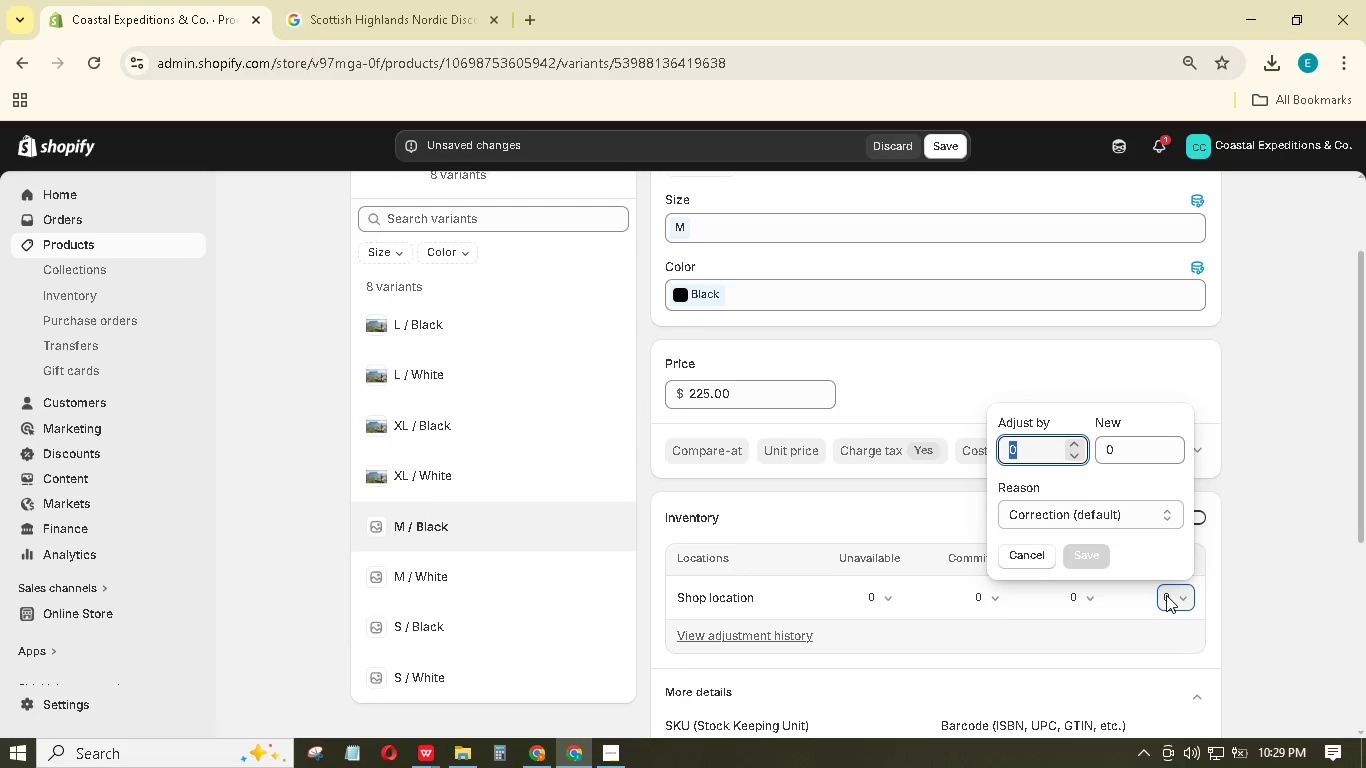 
type(100)
 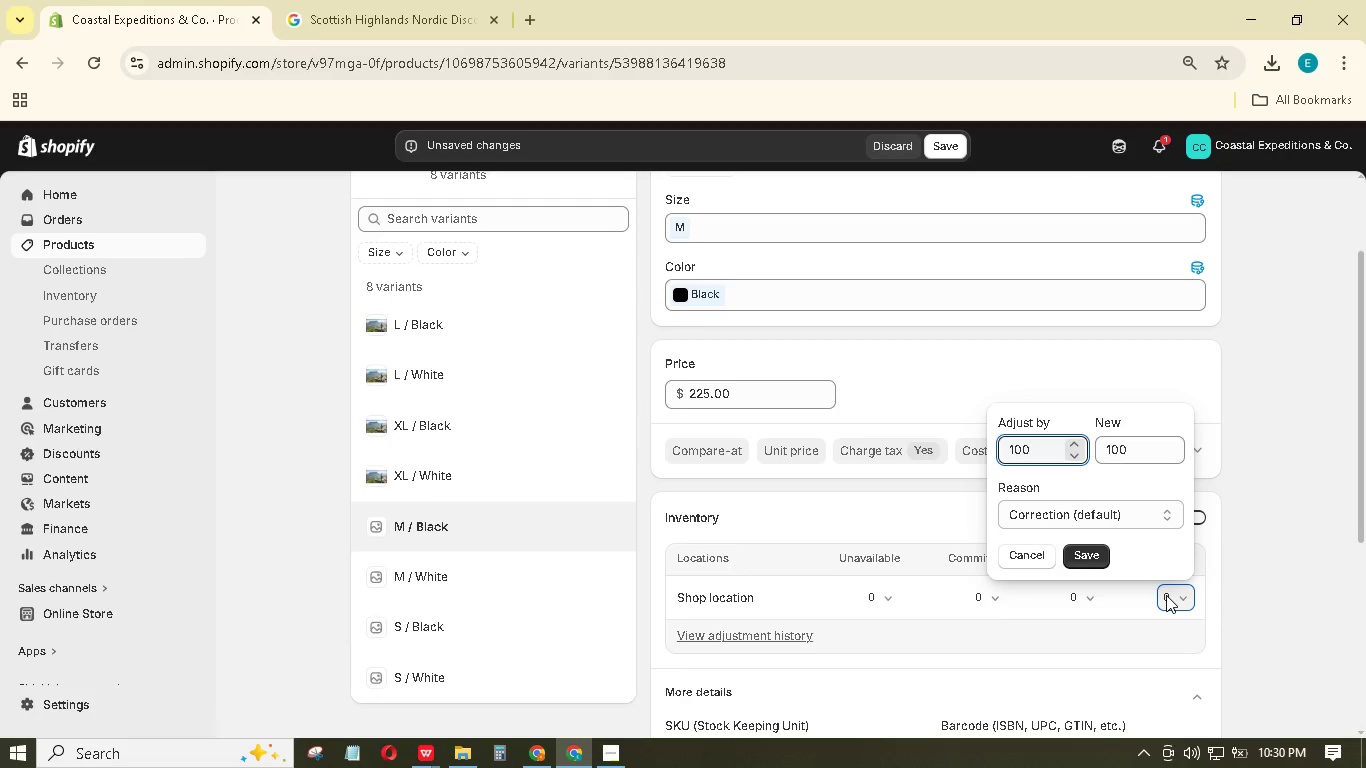 
key(Enter)
 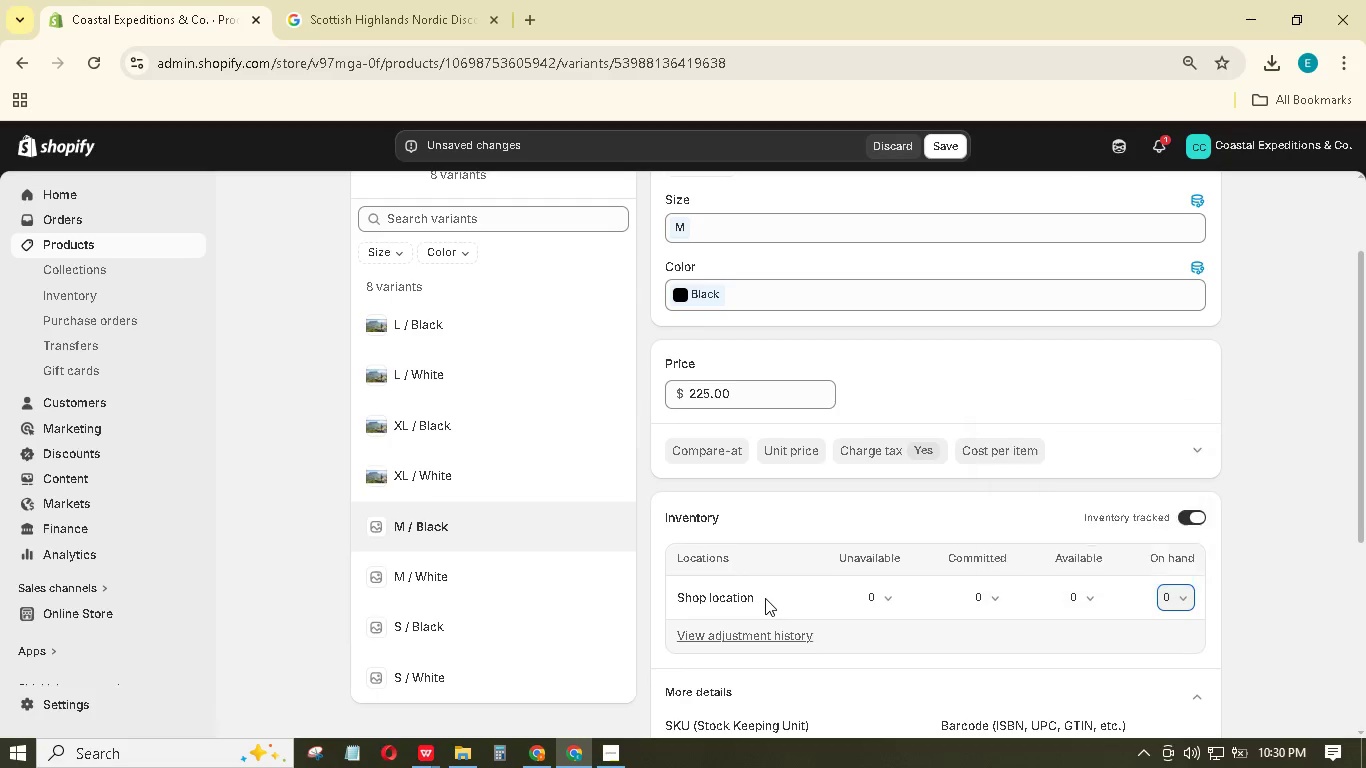 
scroll: coordinate [763, 599], scroll_direction: down, amount: 3.0
 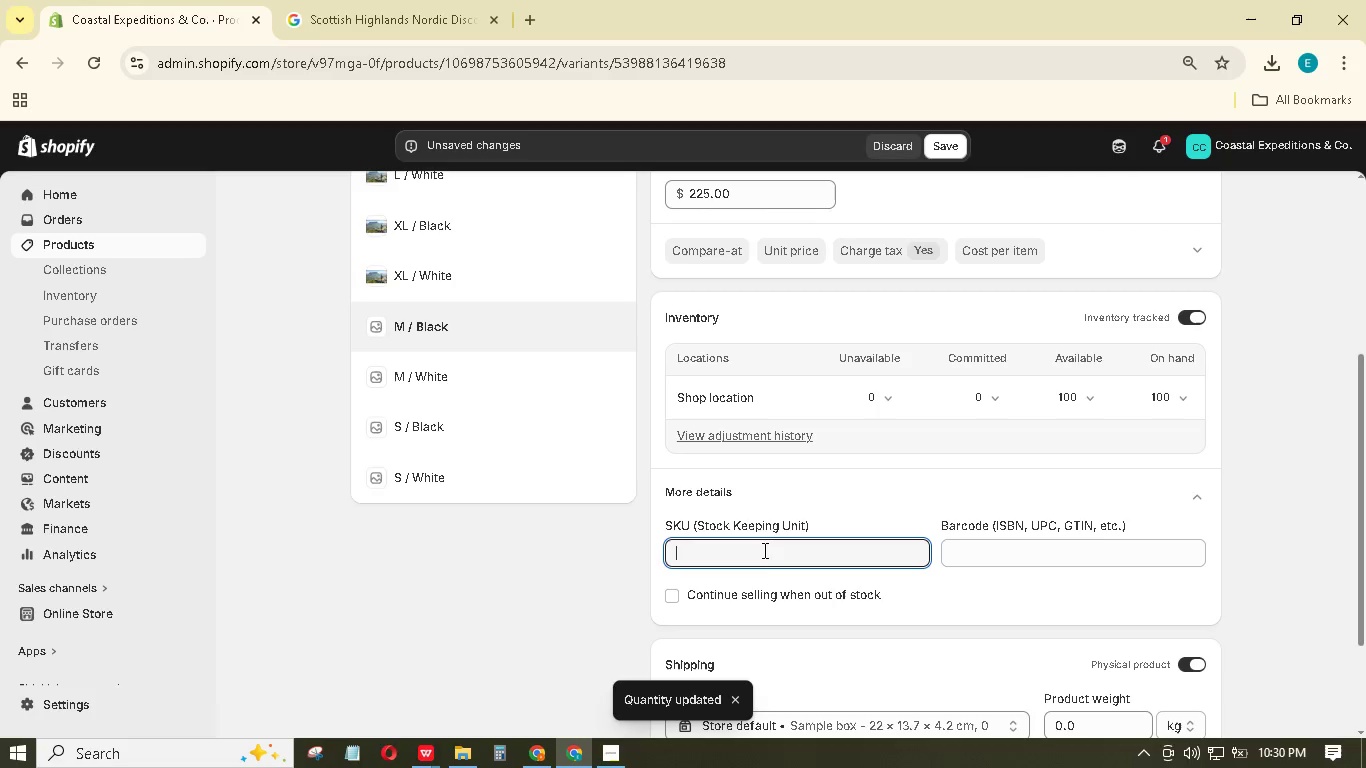 
type(SCO-NOR-MB)
 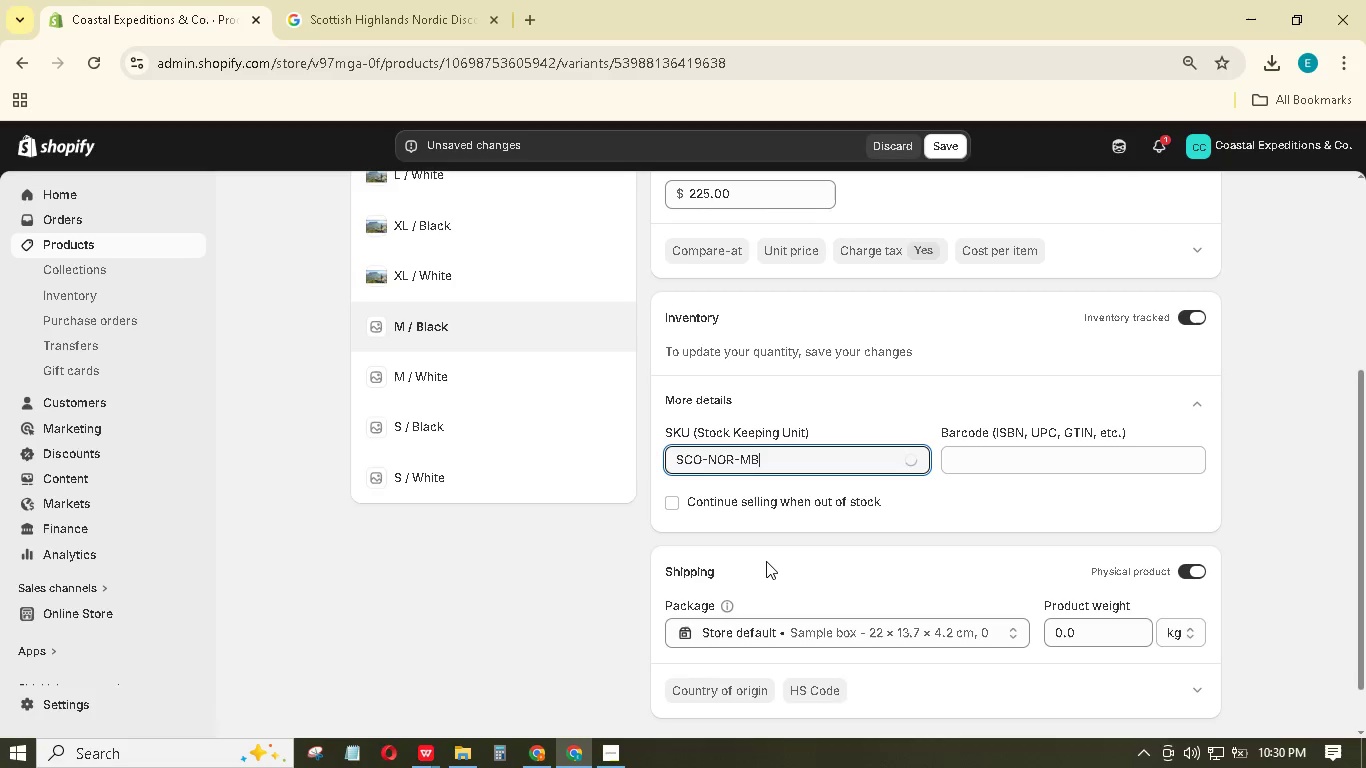 
scroll: coordinate [801, 604], scroll_direction: down, amount: 1.0
 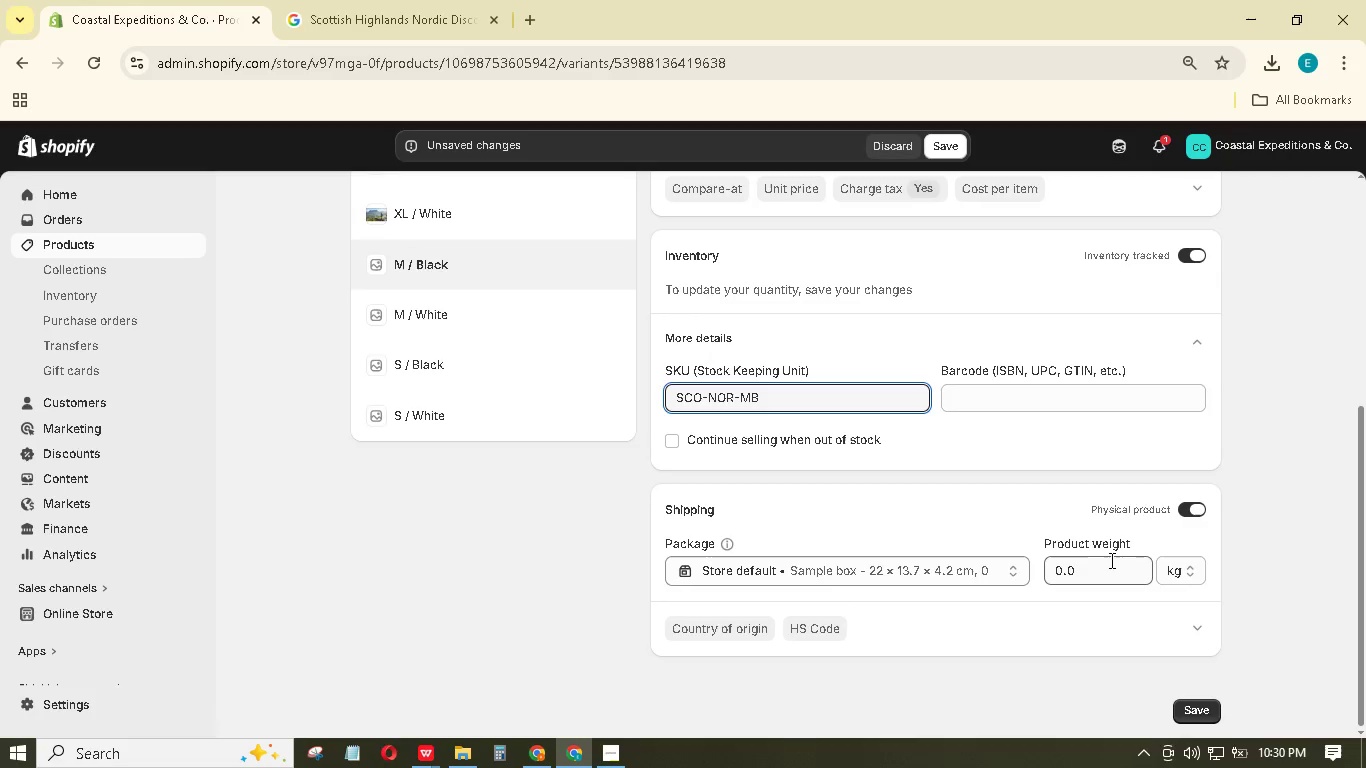 
left_click_drag(start_coordinate=[1110, 563], to_coordinate=[1028, 552])
 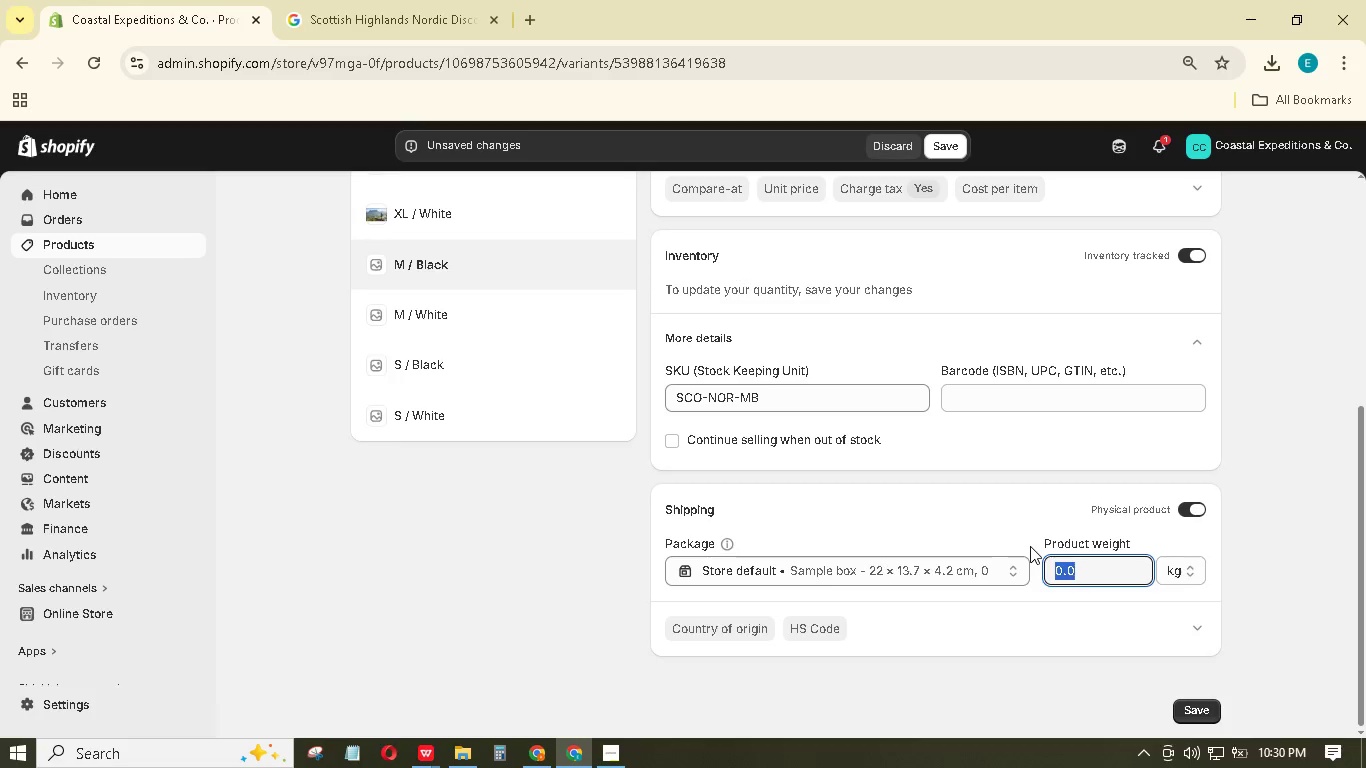 
key(4)
 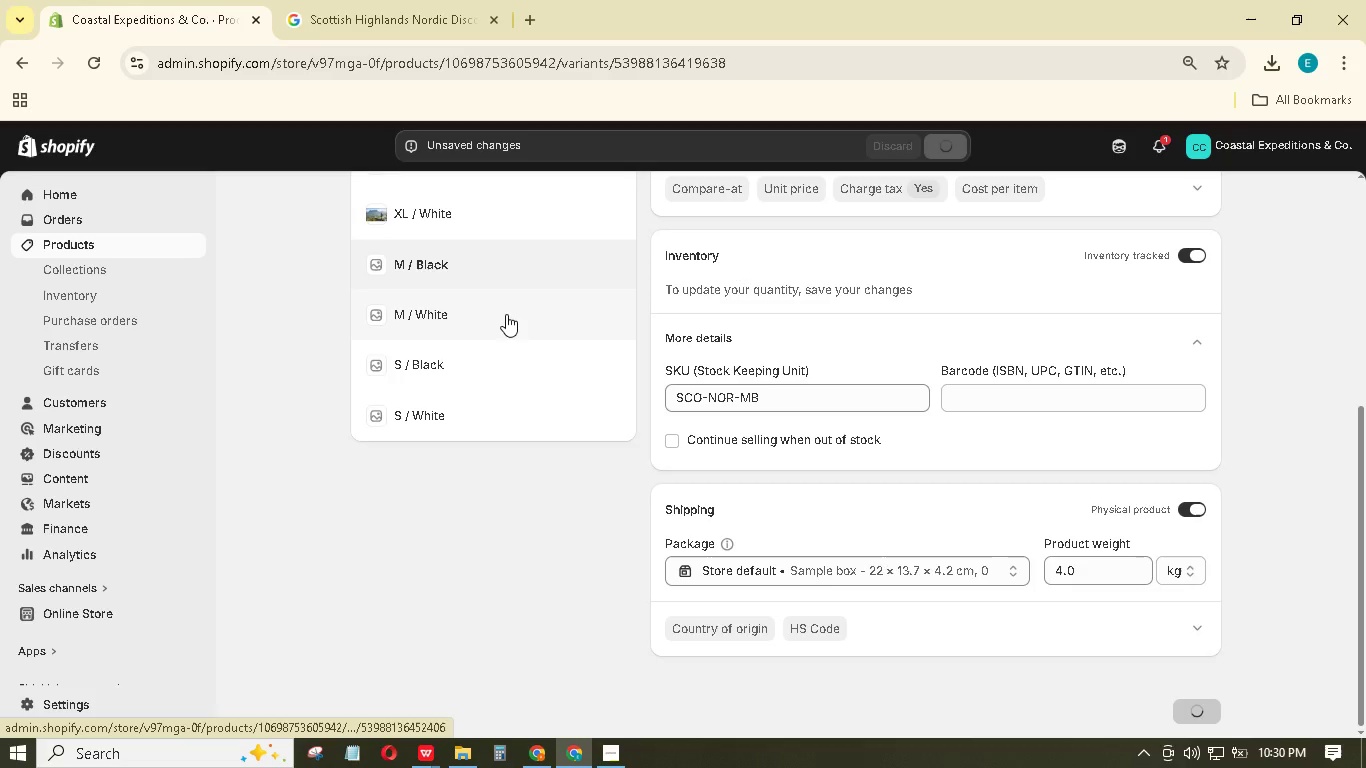 
left_click([505, 312])
 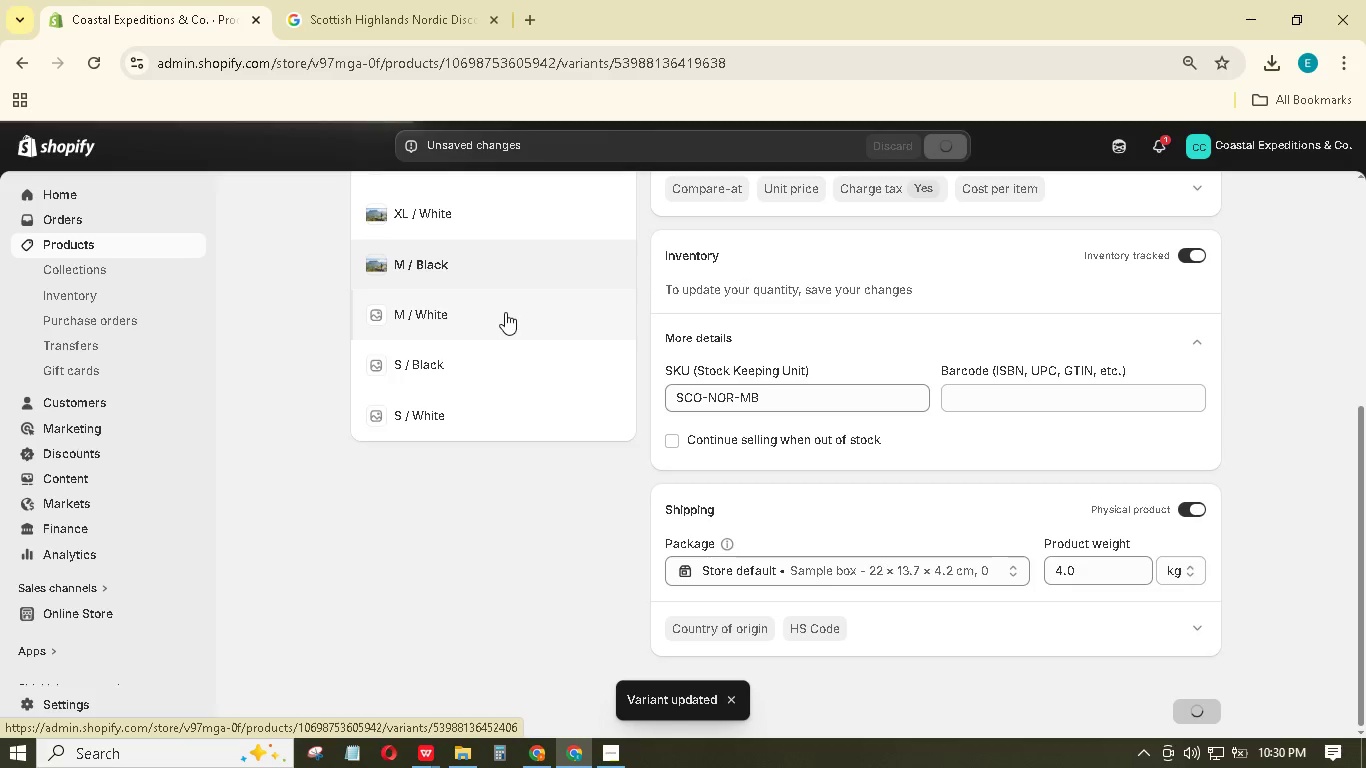 
left_click([505, 312])
 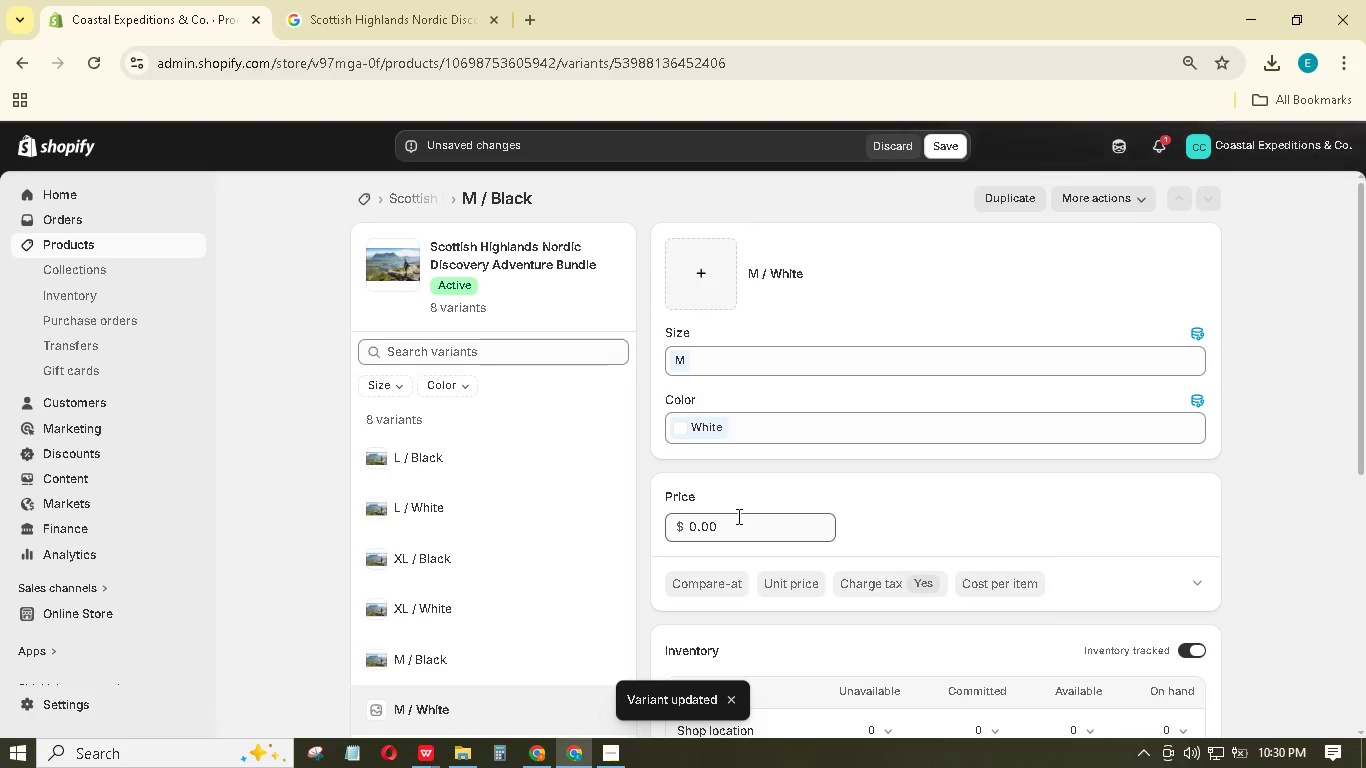 
left_click_drag(start_coordinate=[741, 522], to_coordinate=[623, 507])
 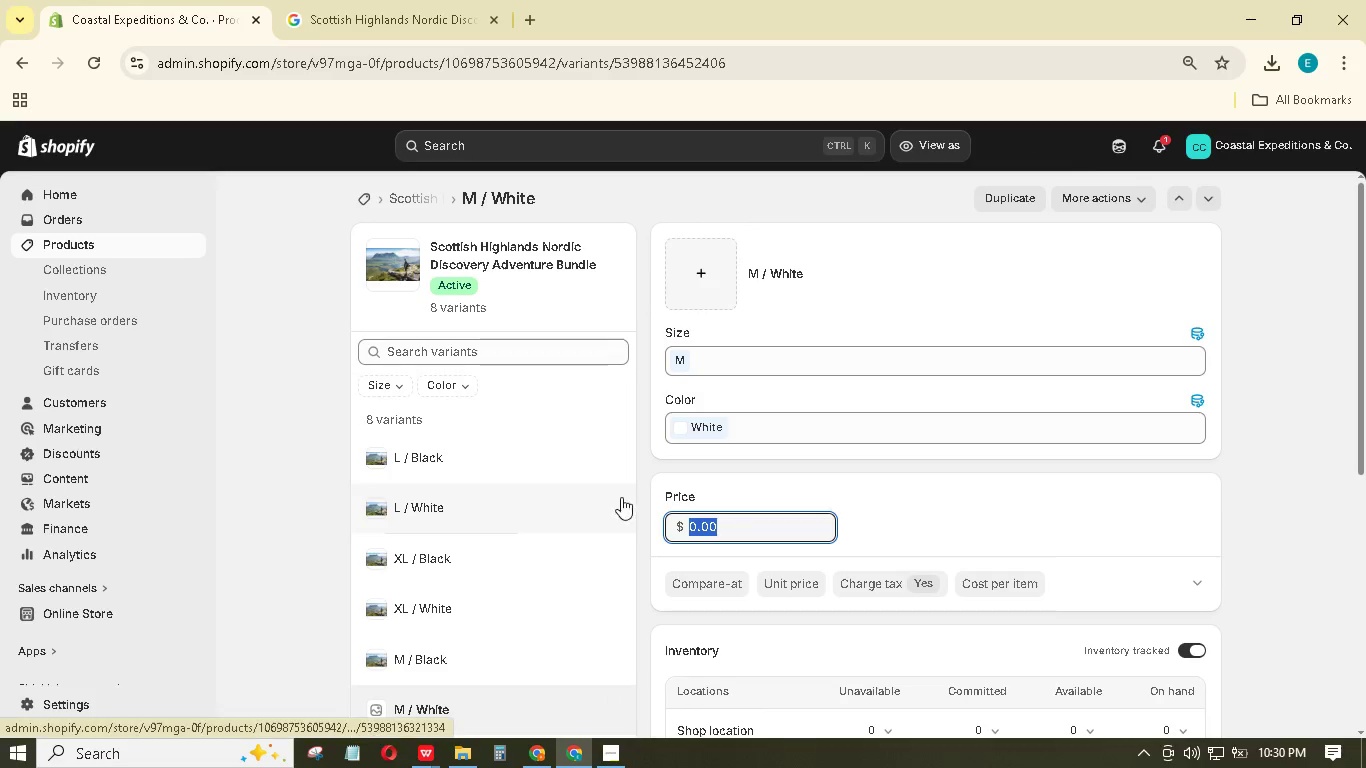 
type(225)
 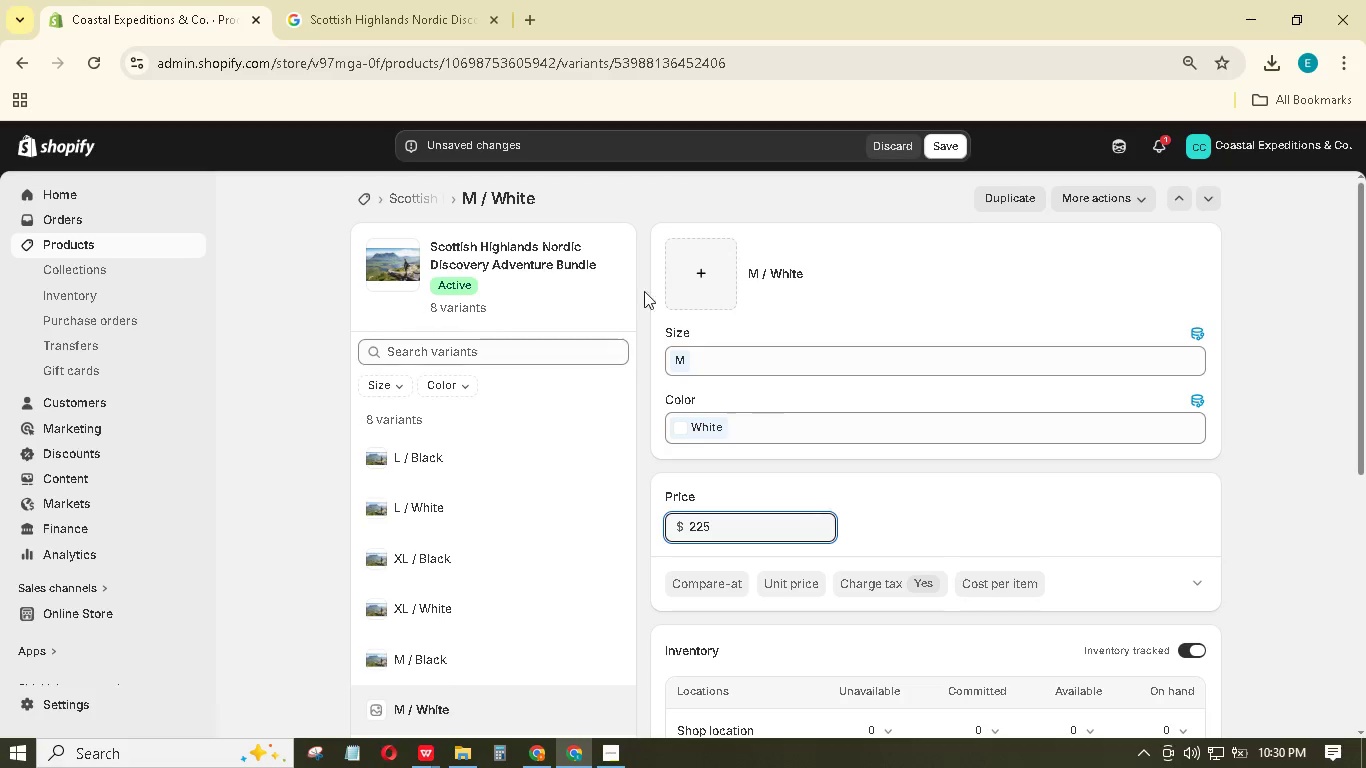 
left_click([705, 273])
 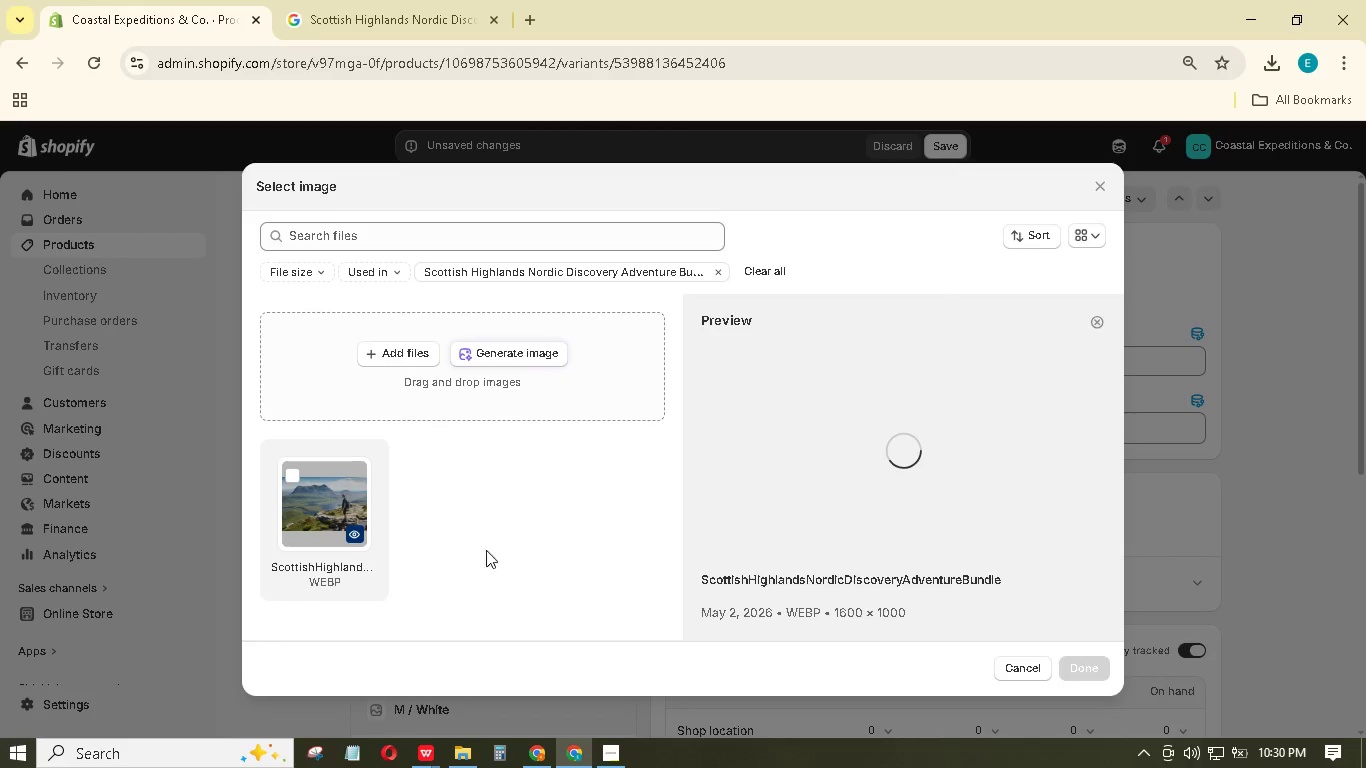 
left_click([357, 494])
 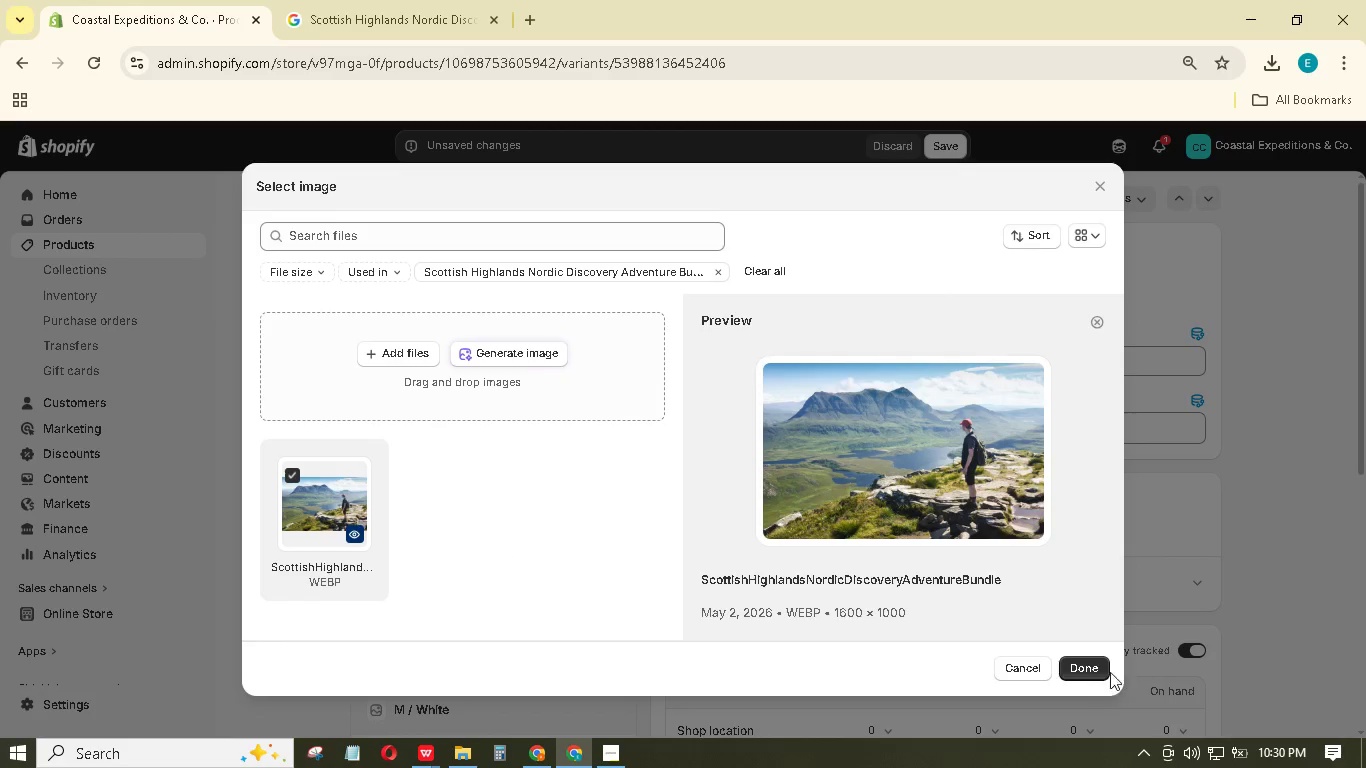 
left_click([1100, 669])
 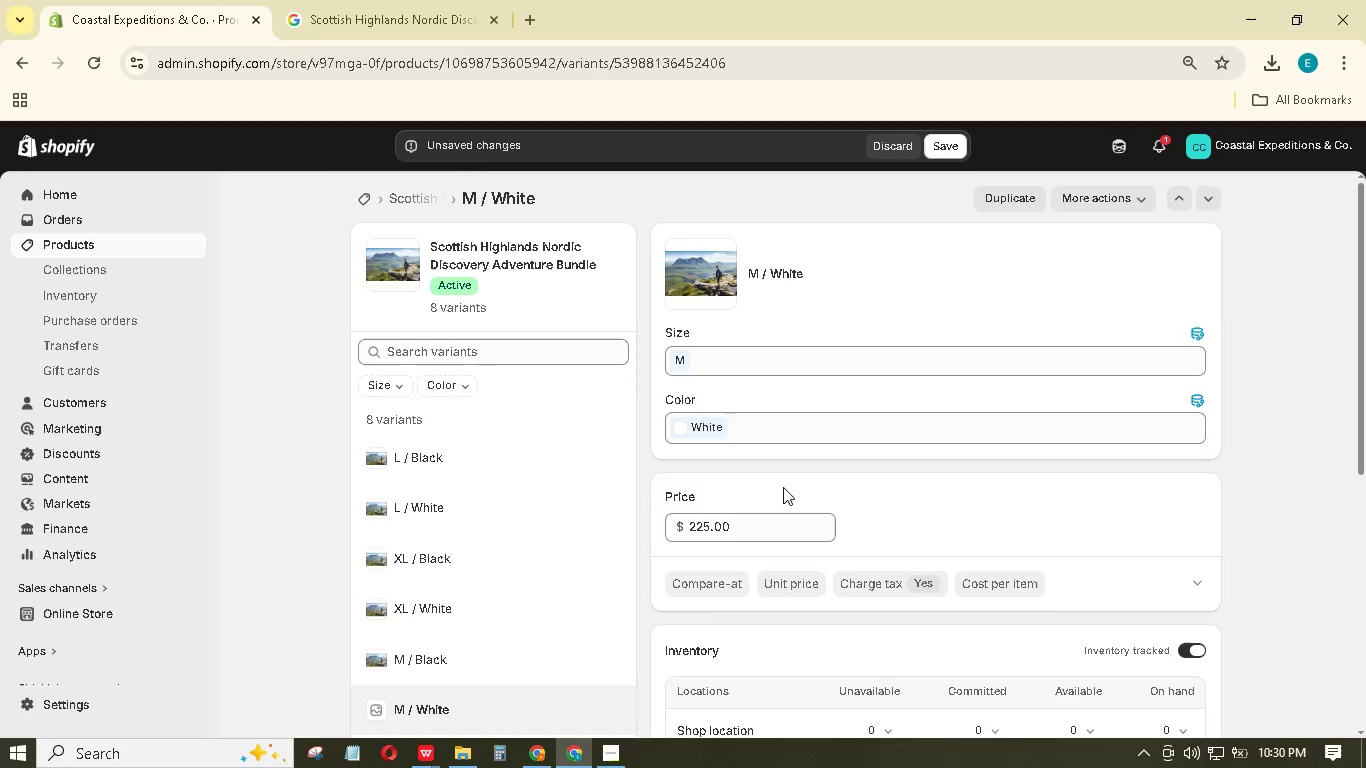 
scroll: coordinate [922, 553], scroll_direction: down, amount: 2.0
 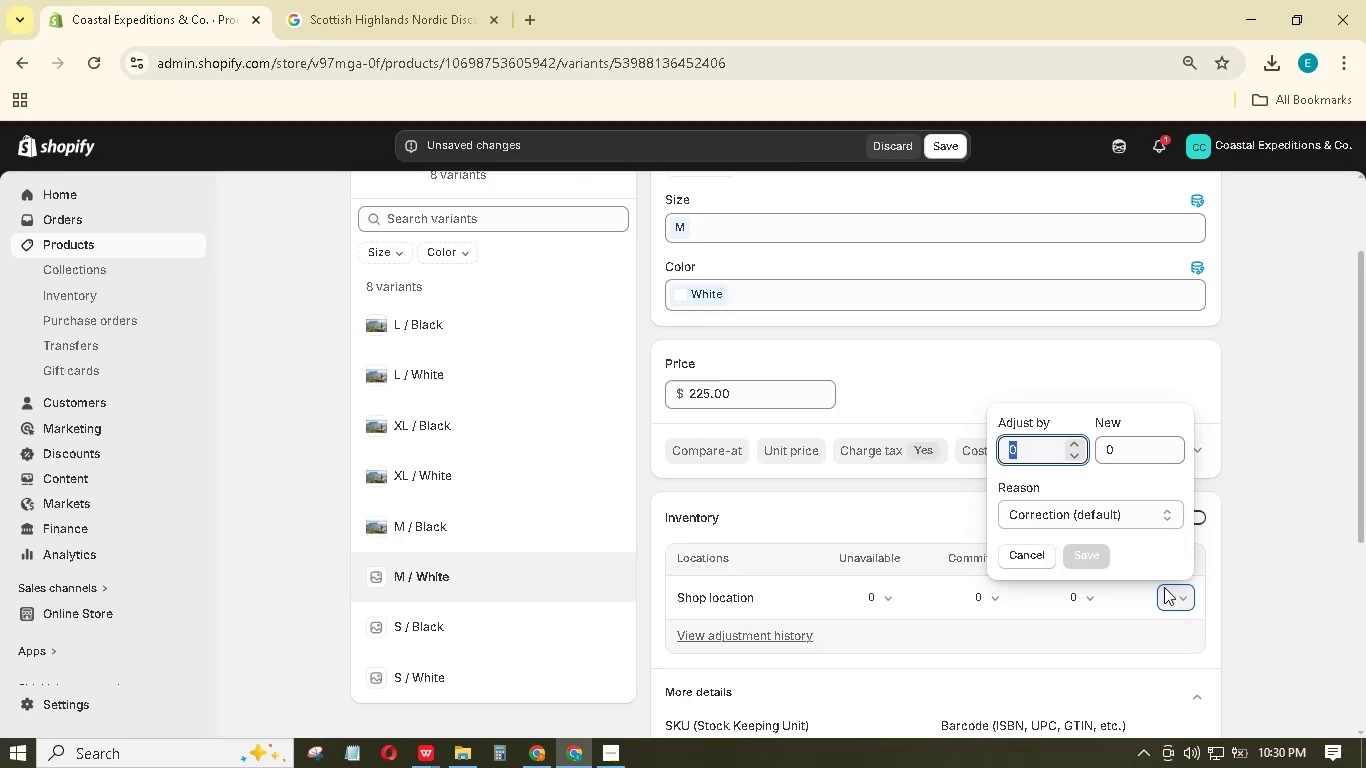 
type(100)
 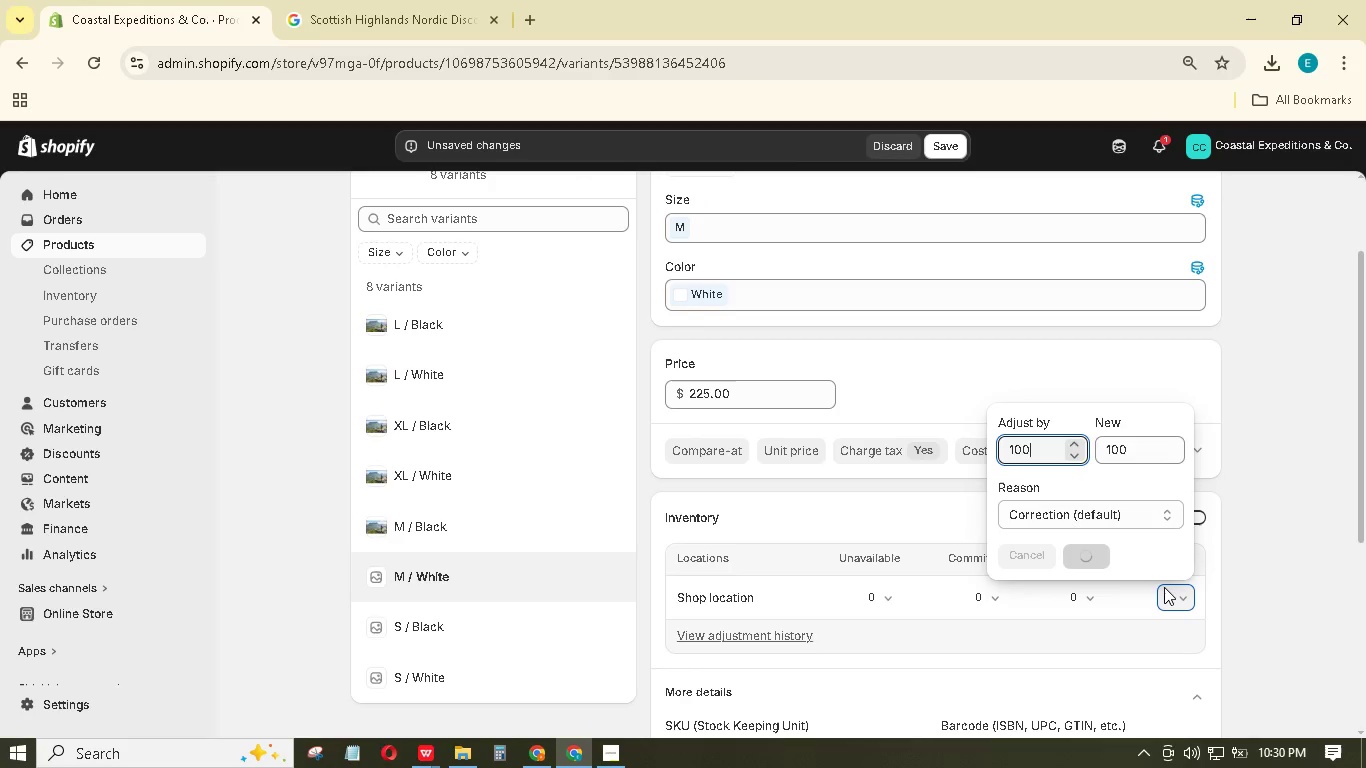 
key(Enter)
 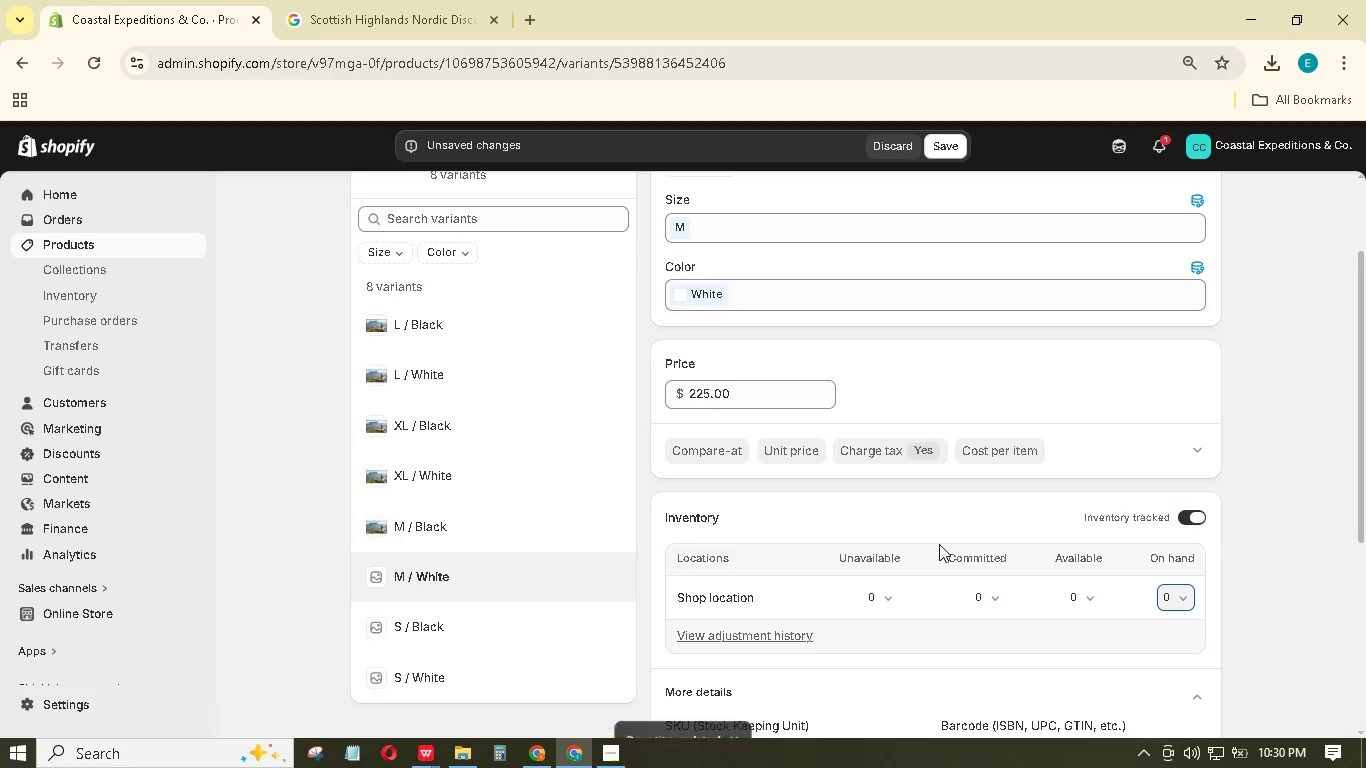 
scroll: coordinate [903, 571], scroll_direction: down, amount: 3.0
 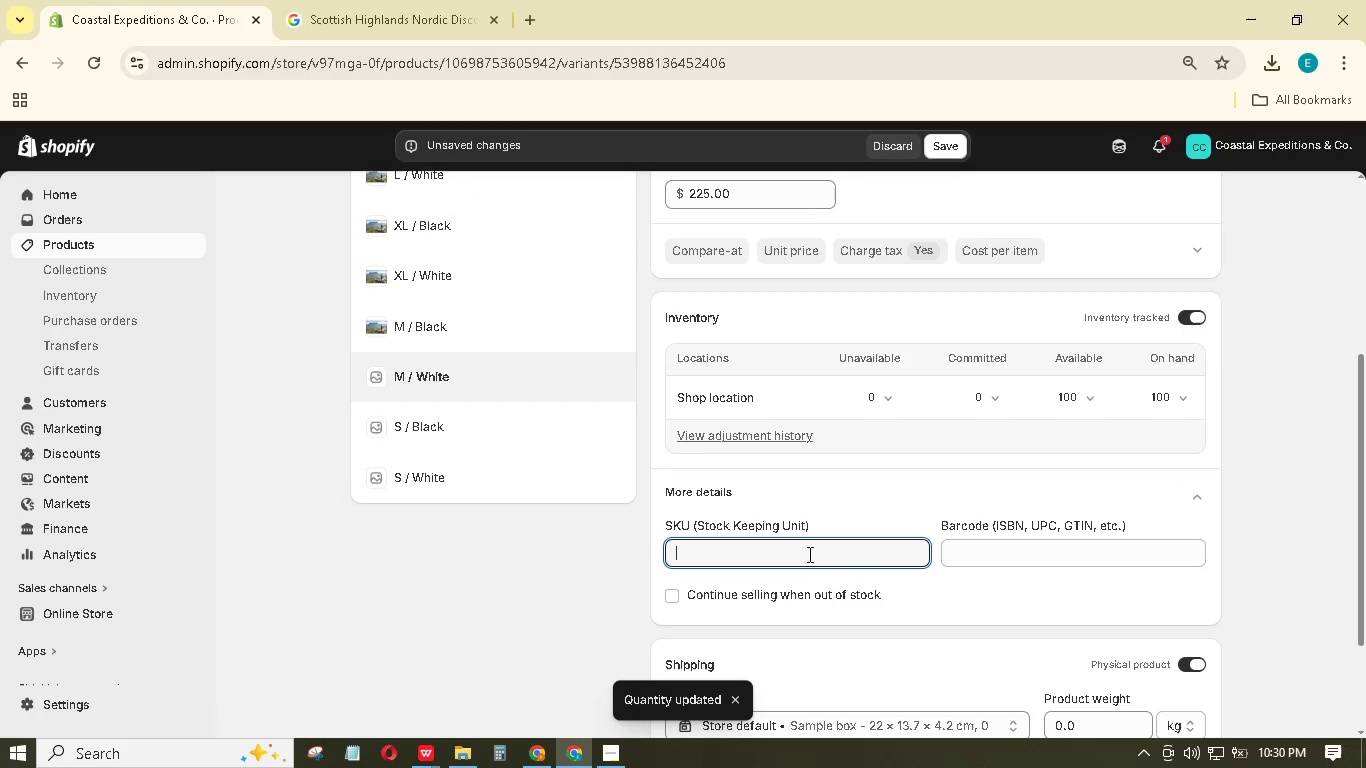 
type(SCO-NOR-MW)
 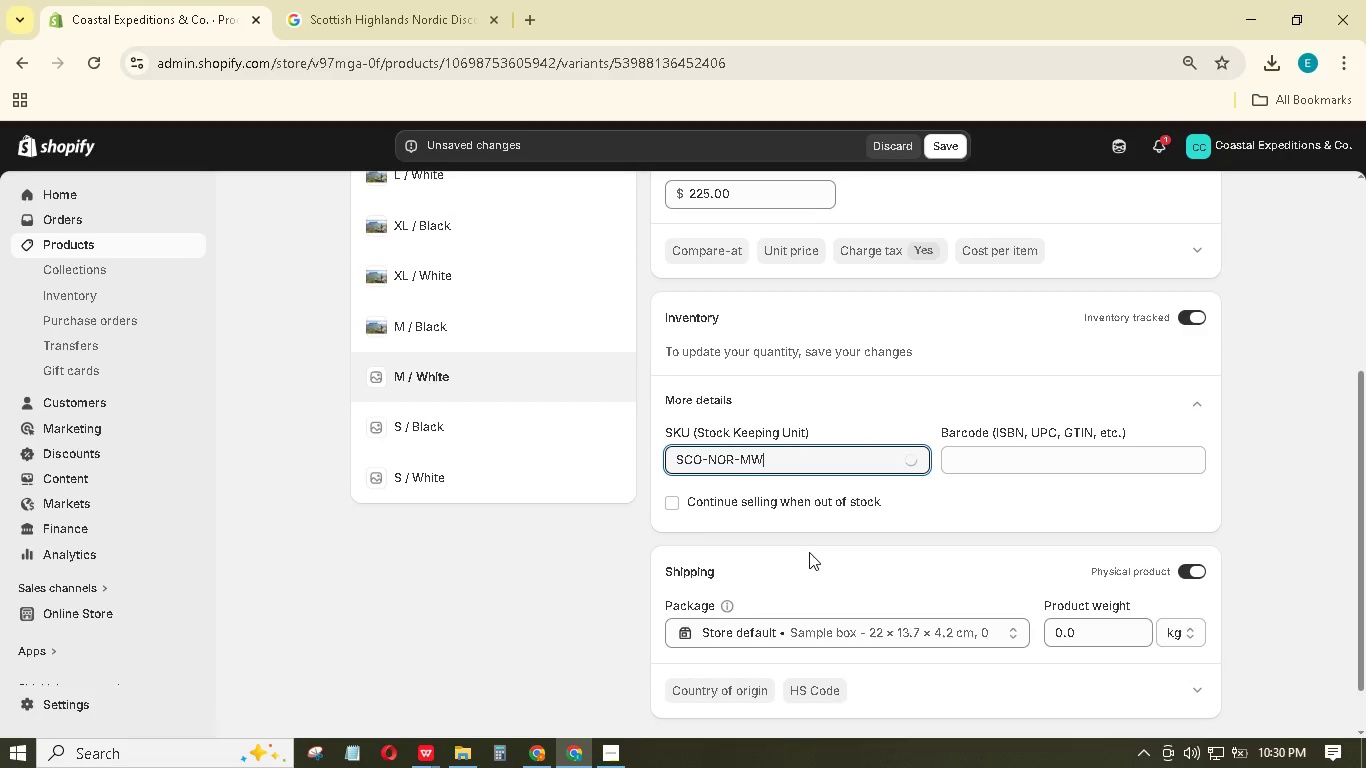 
left_click_drag(start_coordinate=[1107, 628], to_coordinate=[1033, 593])
 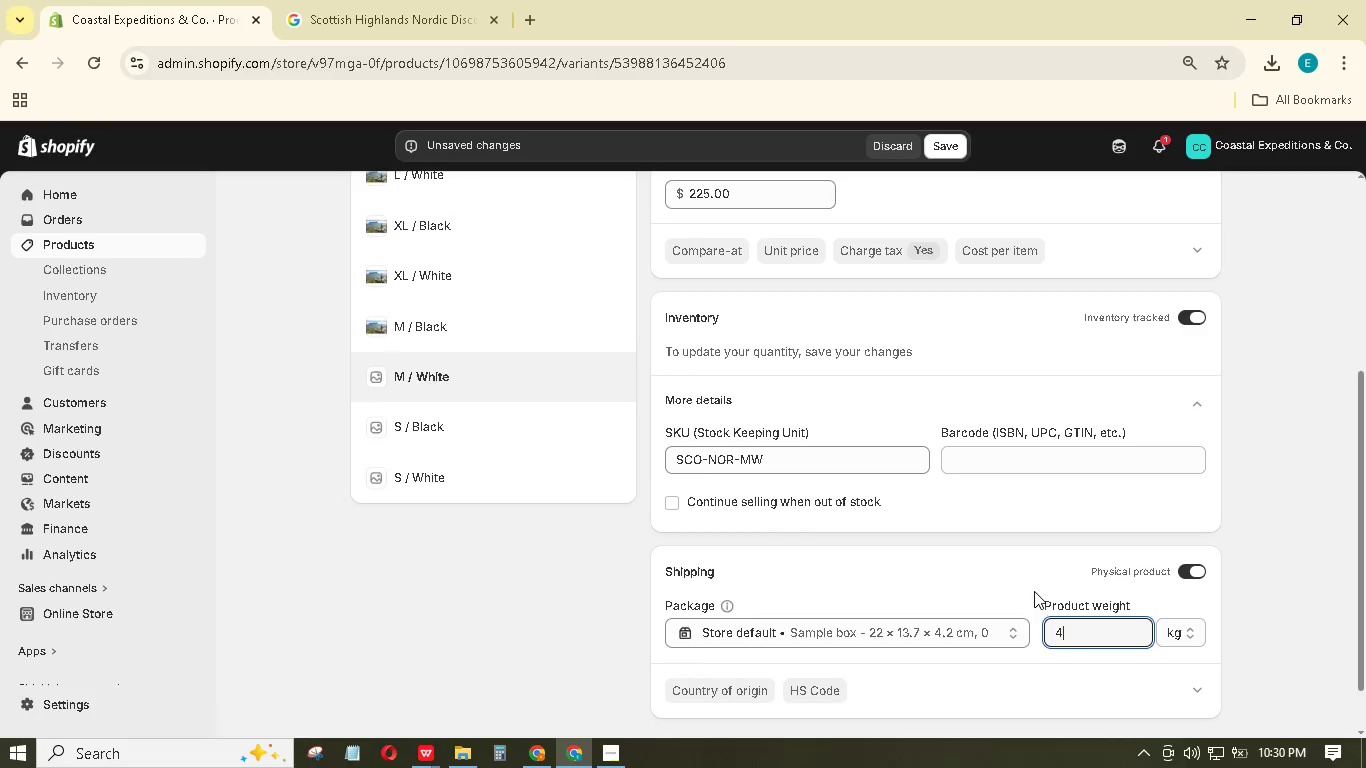 
key(4)
 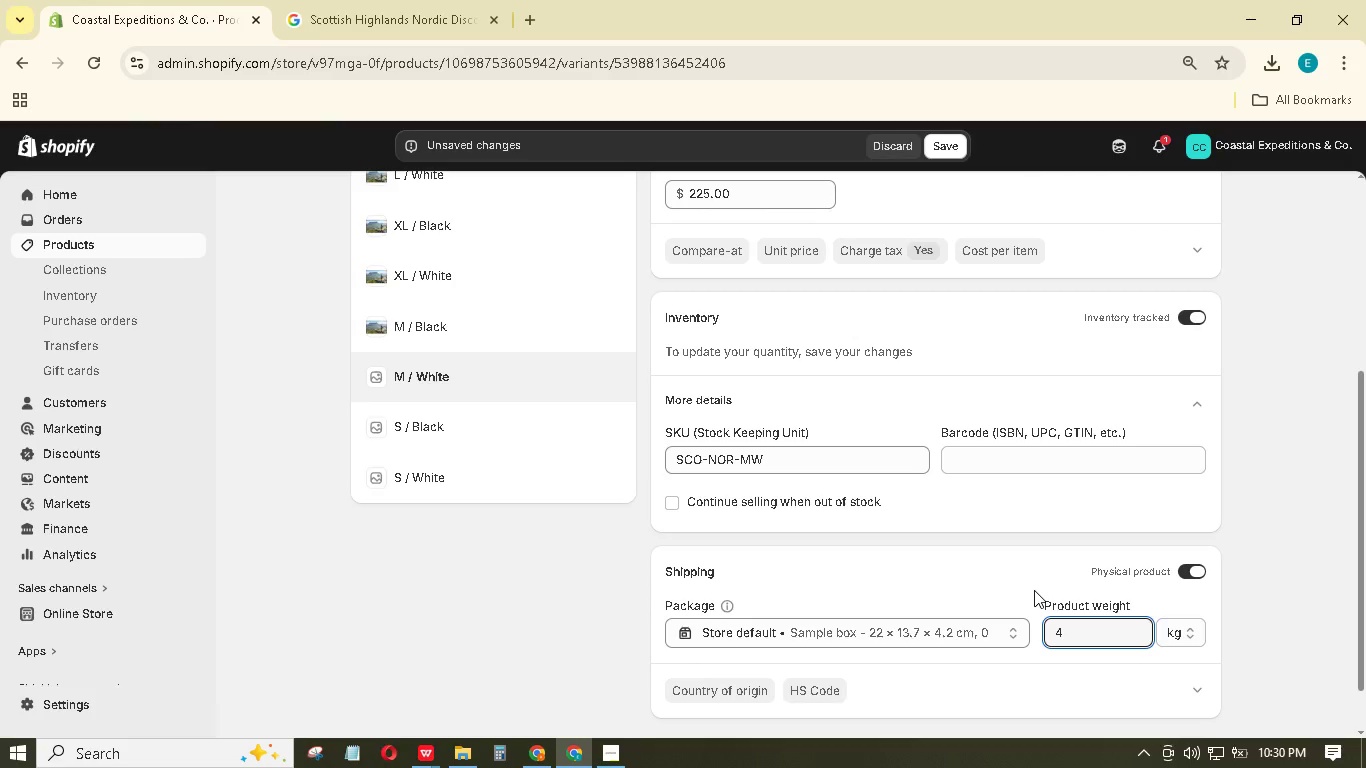 
scroll: coordinate [1034, 590], scroll_direction: down, amount: 1.0
 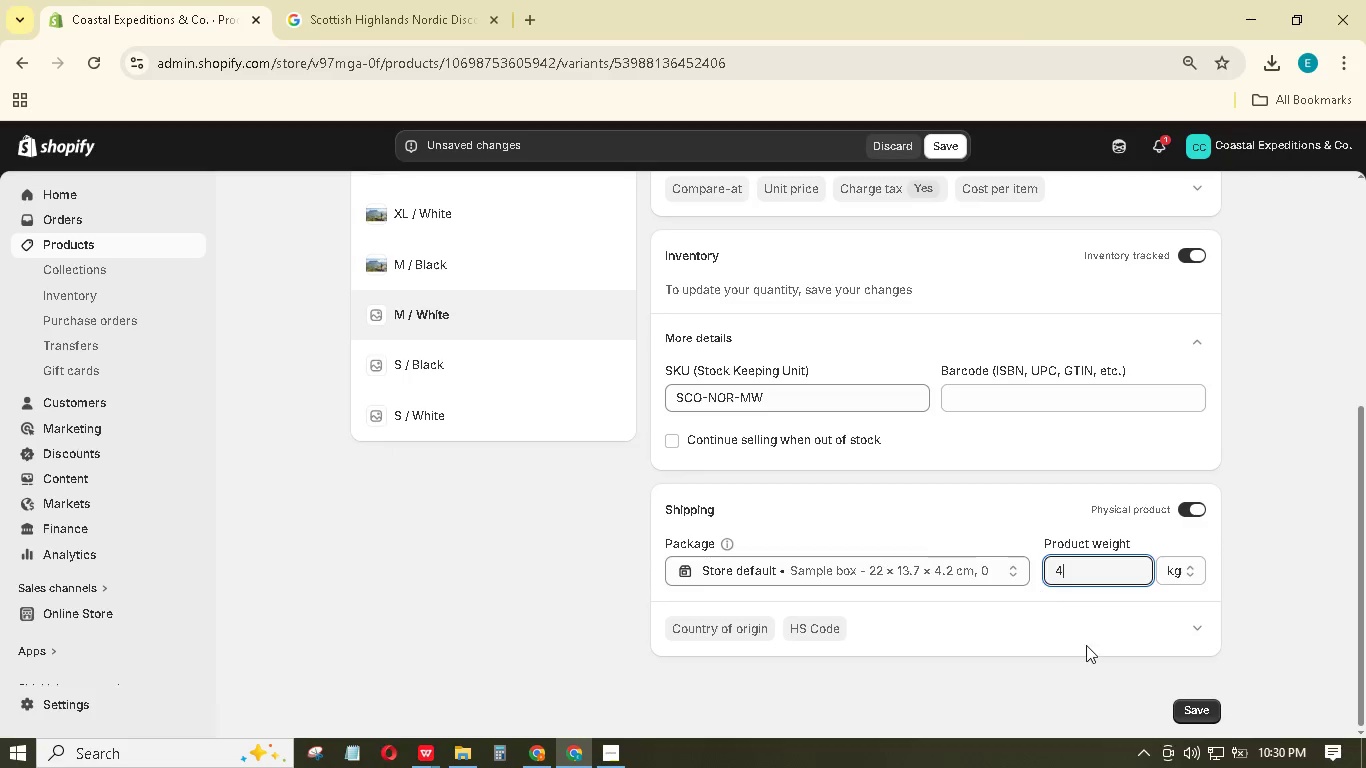 
scroll: coordinate [1091, 652], scroll_direction: up, amount: 1.0
 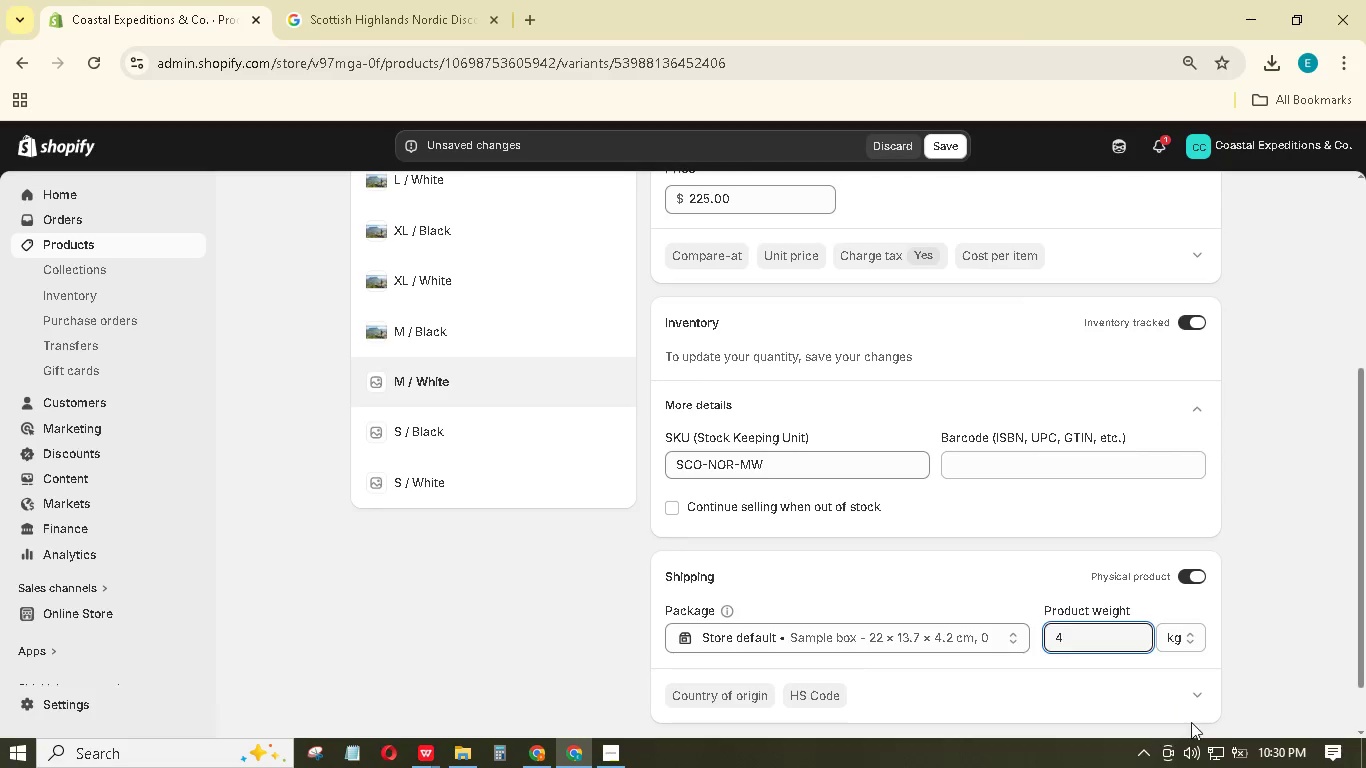 
scroll: coordinate [1206, 699], scroll_direction: down, amount: 7.0
 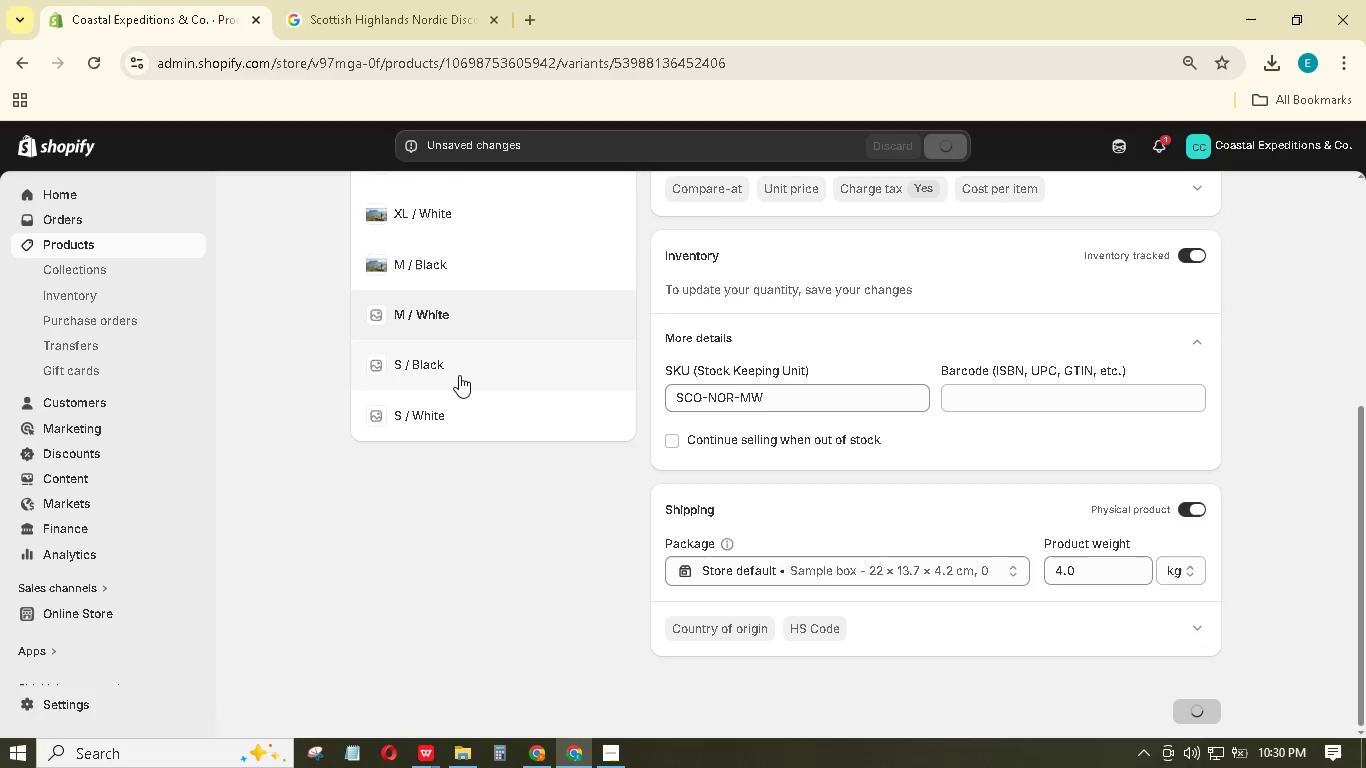 
left_click([460, 376])
 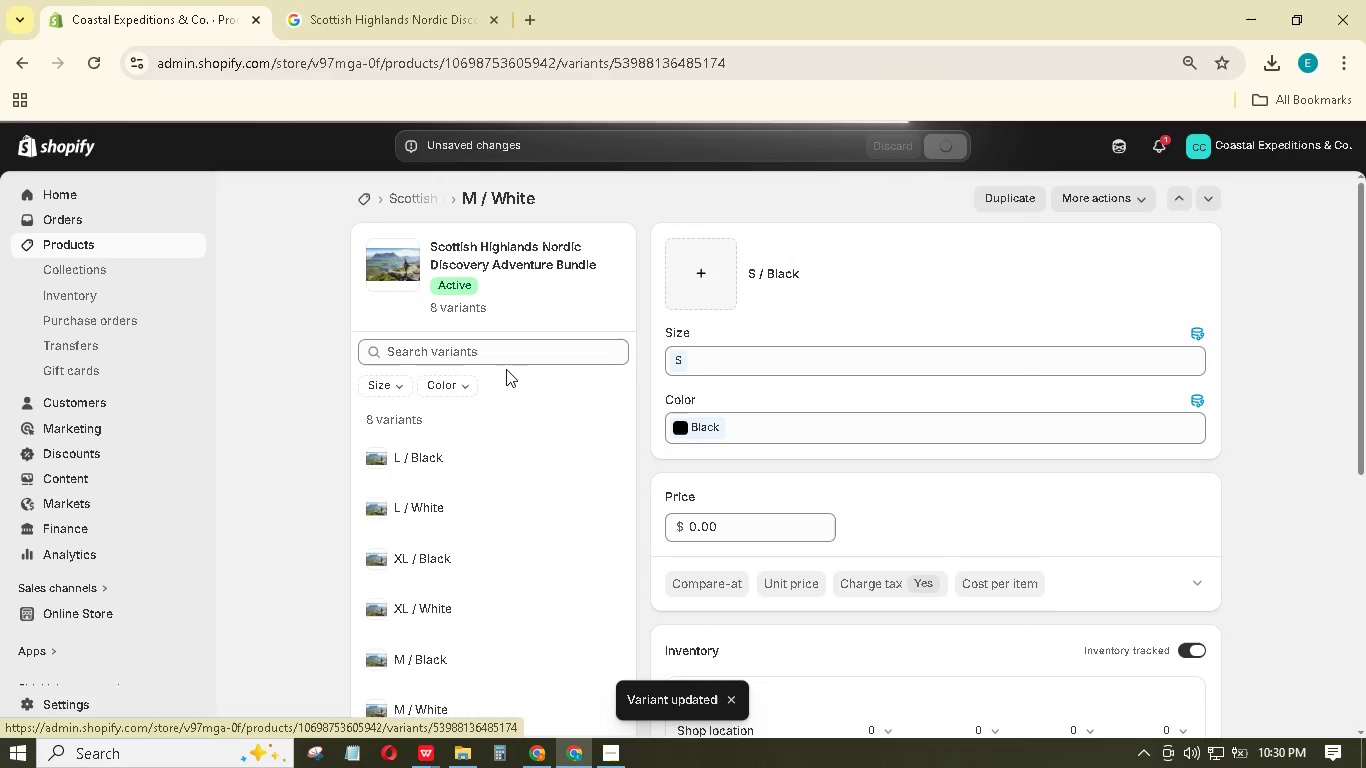 
left_click_drag(start_coordinate=[691, 271], to_coordinate=[693, 276])
 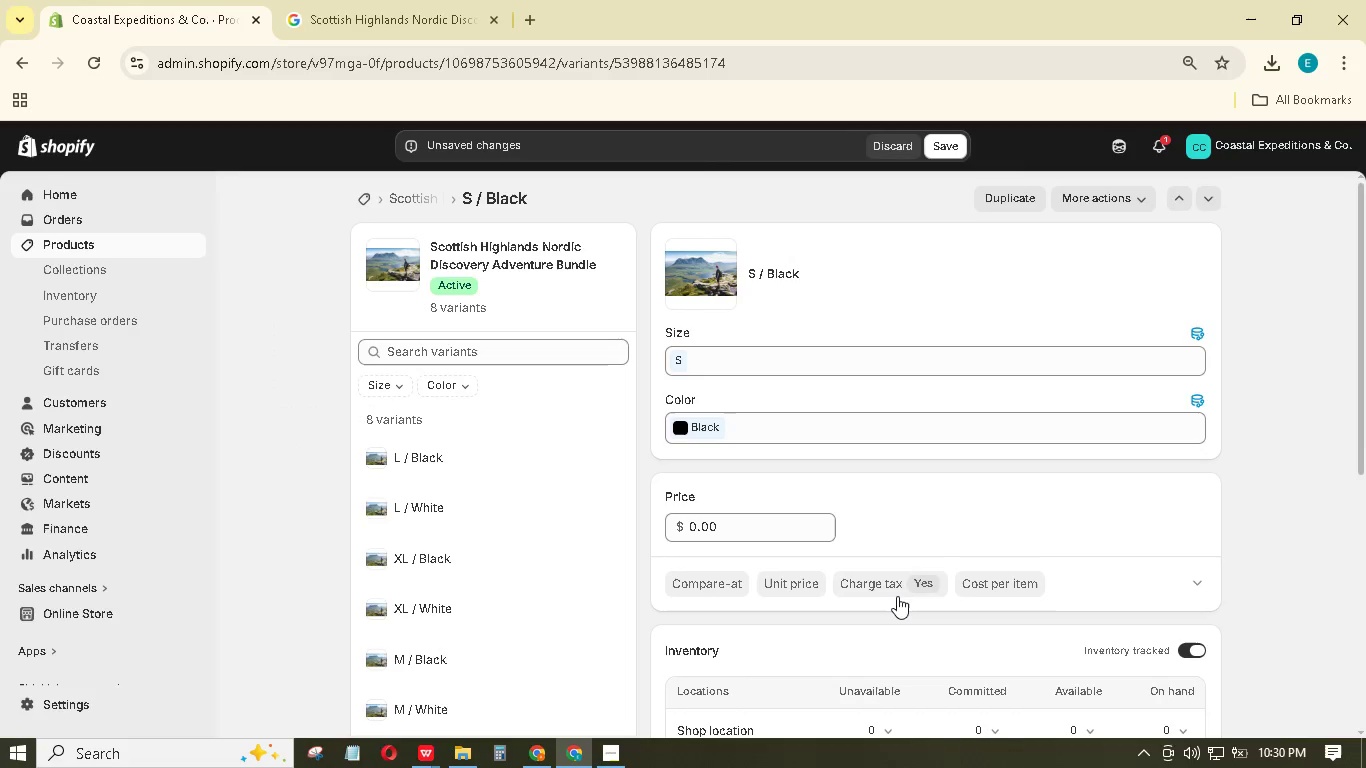 
left_click_drag(start_coordinate=[773, 530], to_coordinate=[643, 512])
 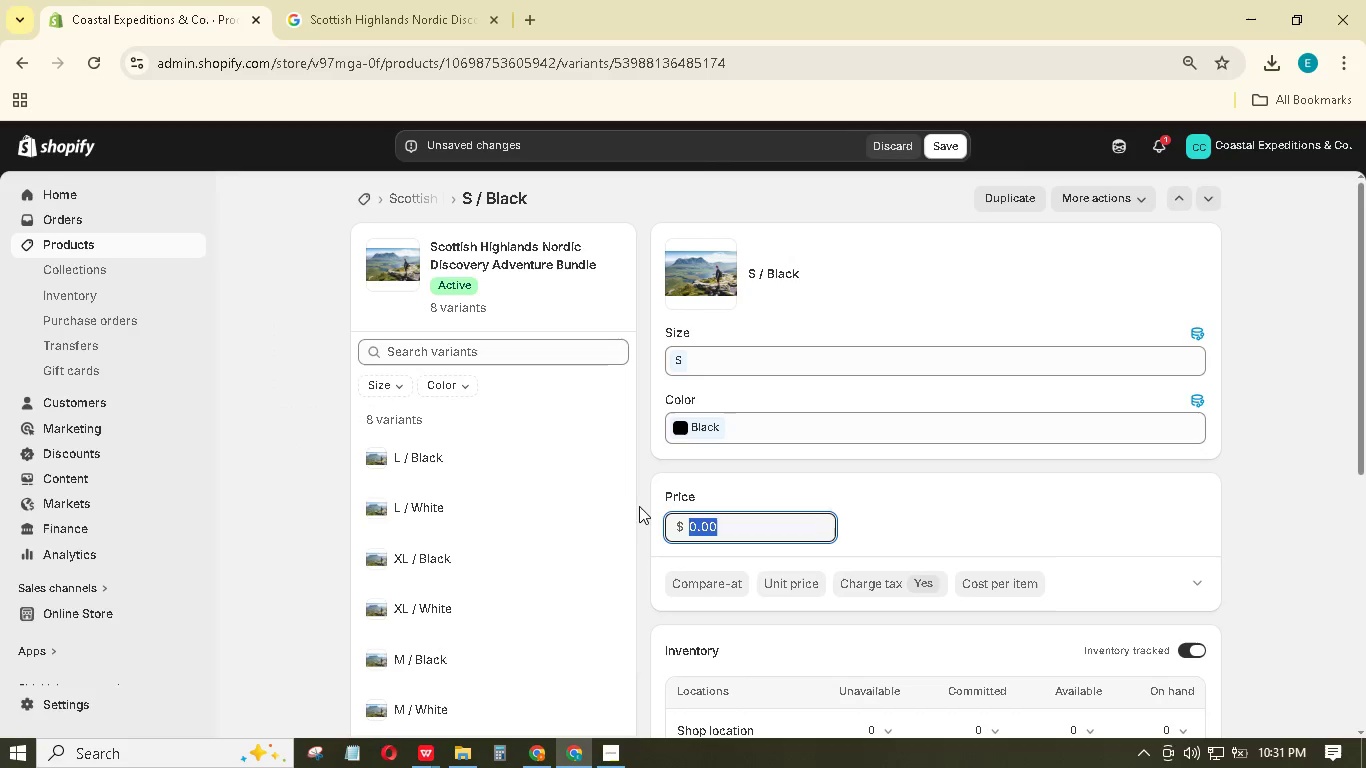 
type(225)
 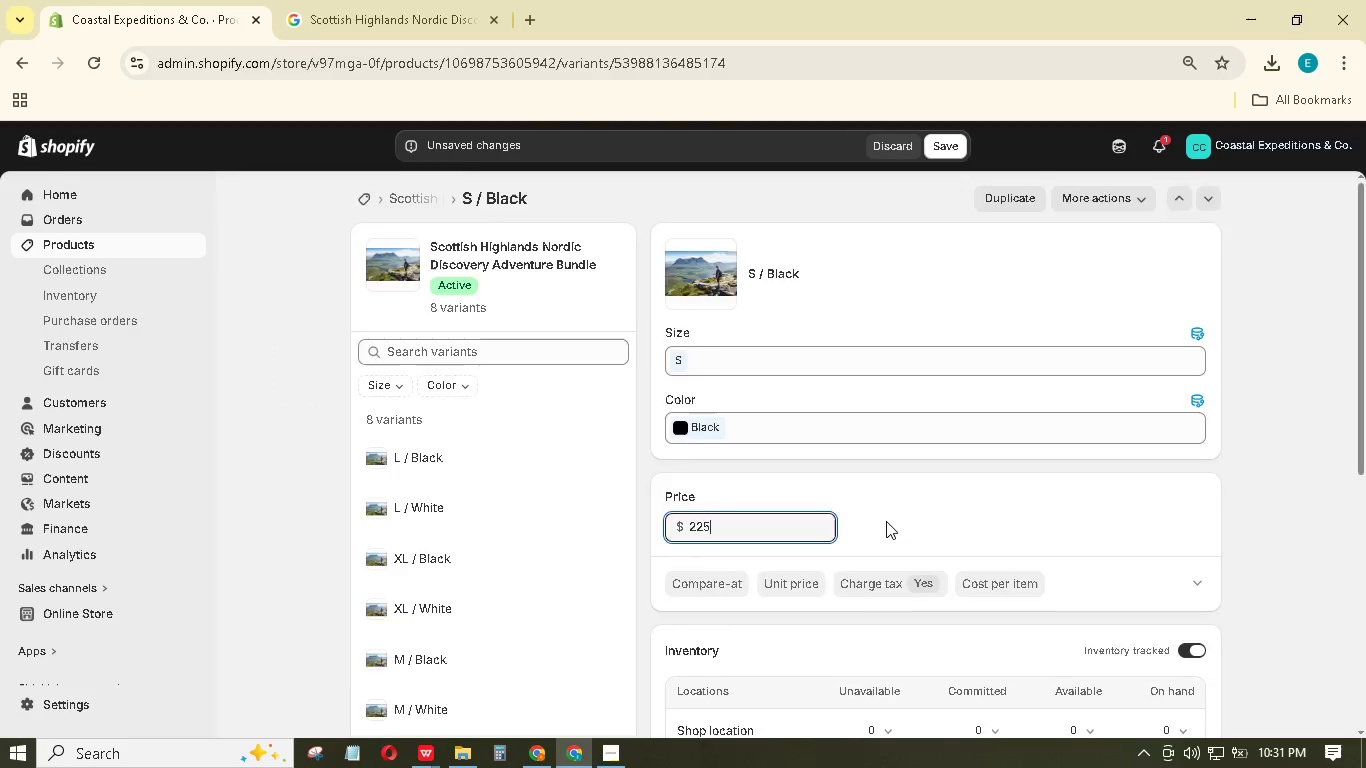 
scroll: coordinate [886, 522], scroll_direction: down, amount: 2.0
 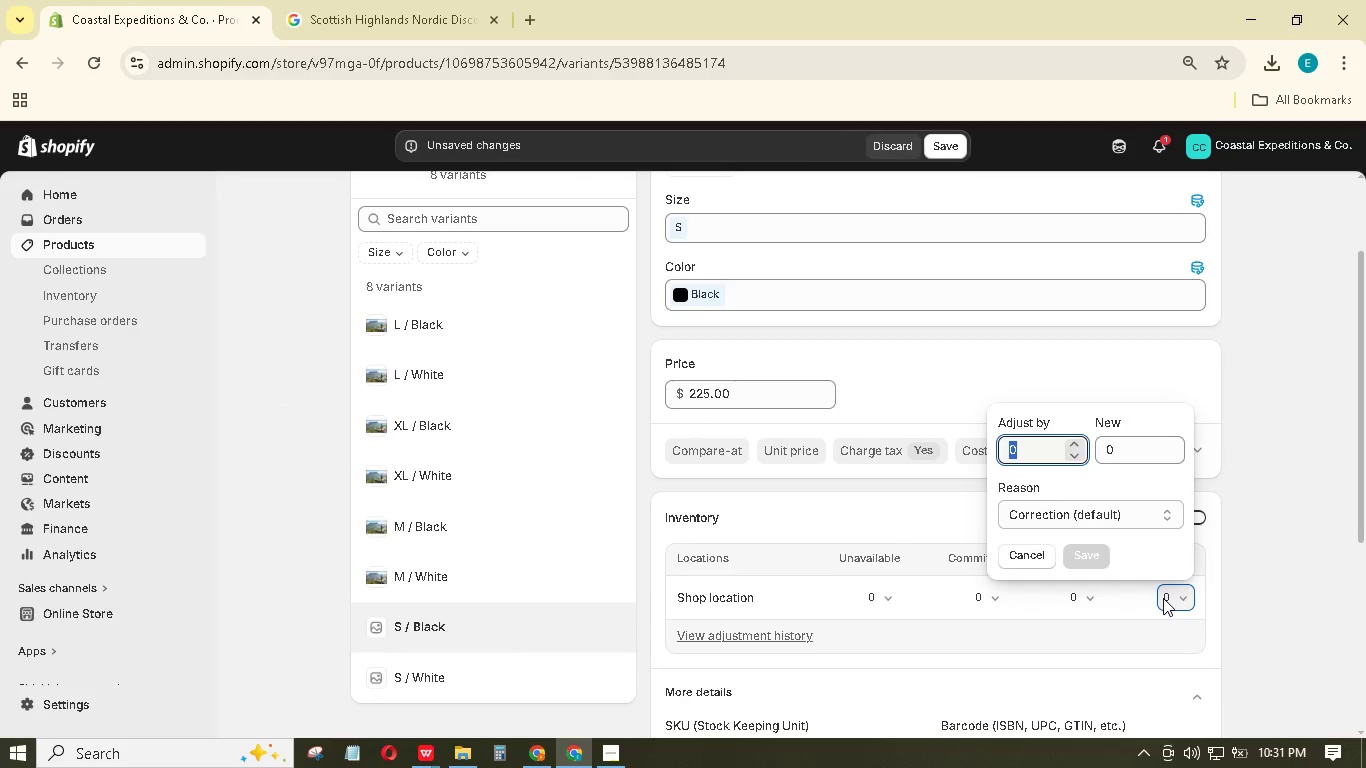 
type(100)
 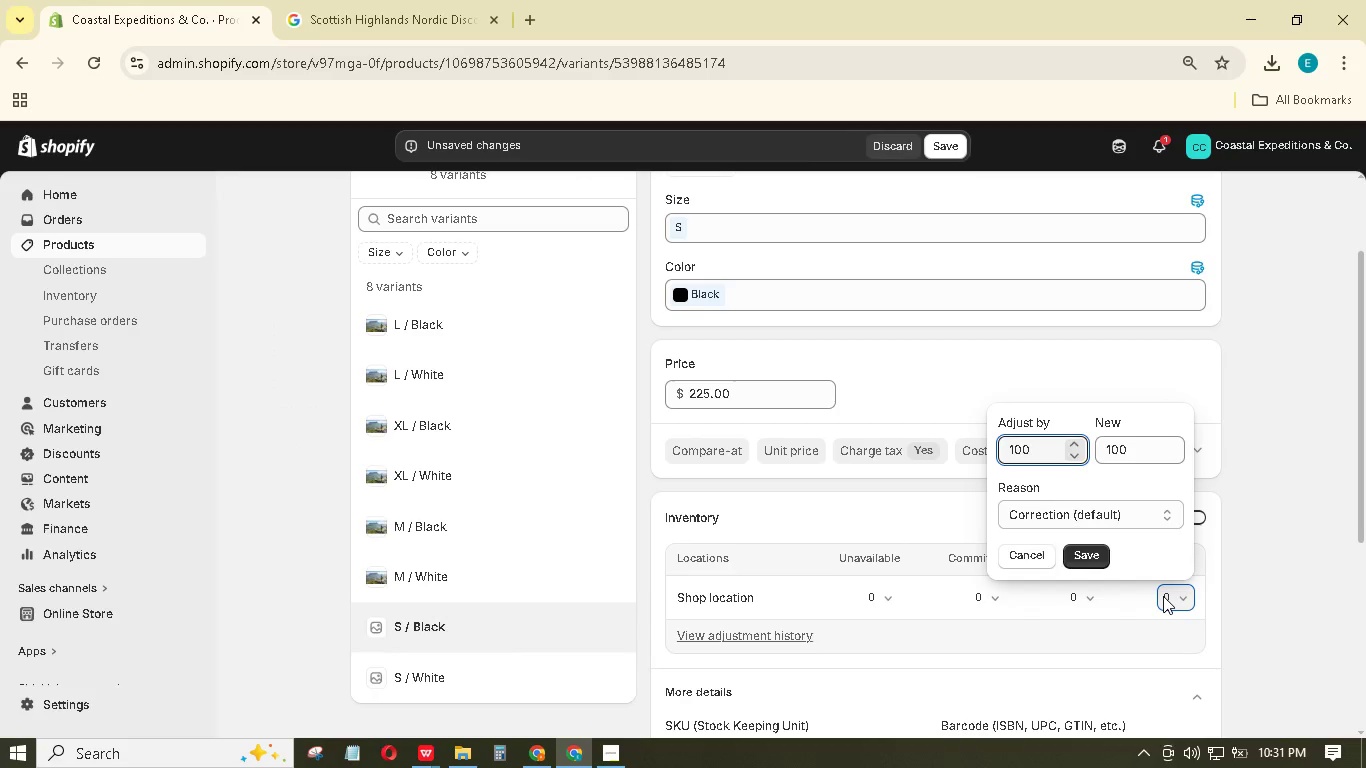 
key(Enter)
 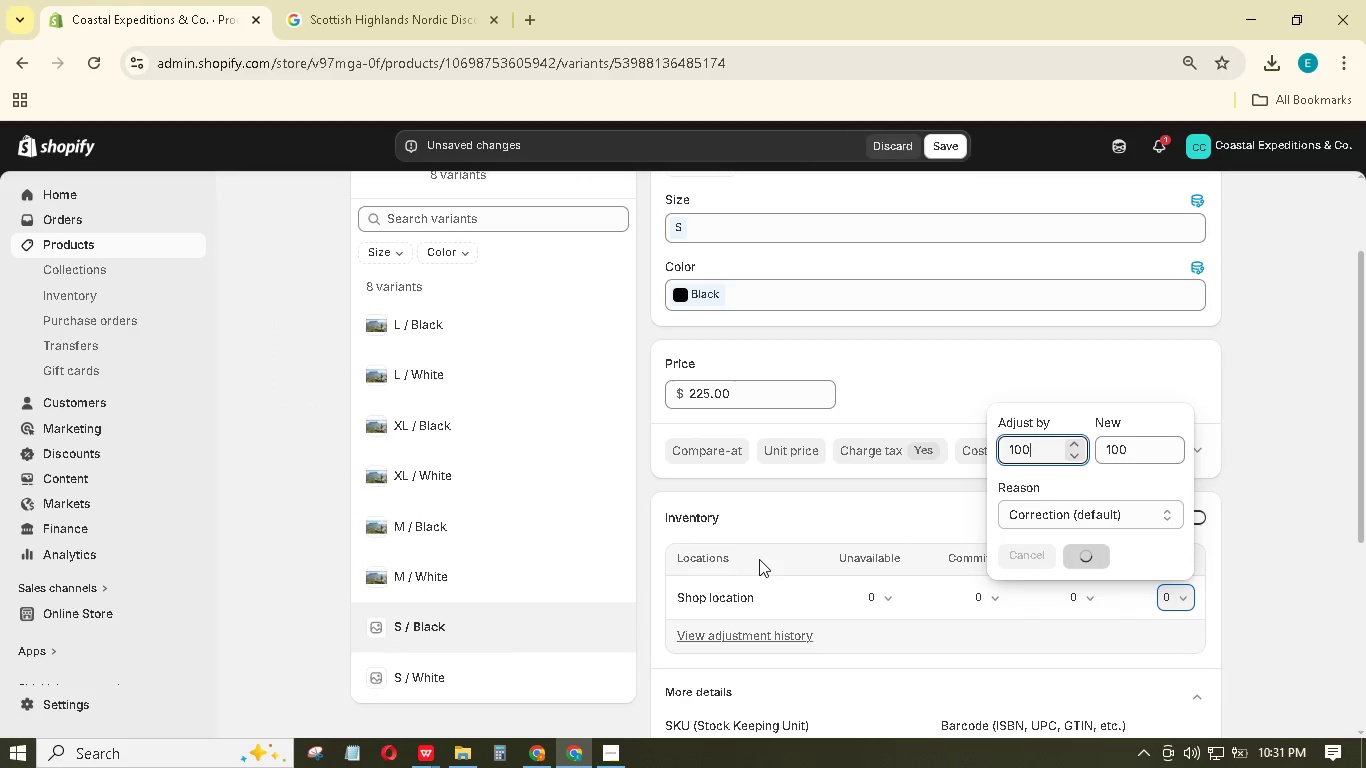 
scroll: coordinate [760, 550], scroll_direction: down, amount: 8.0
 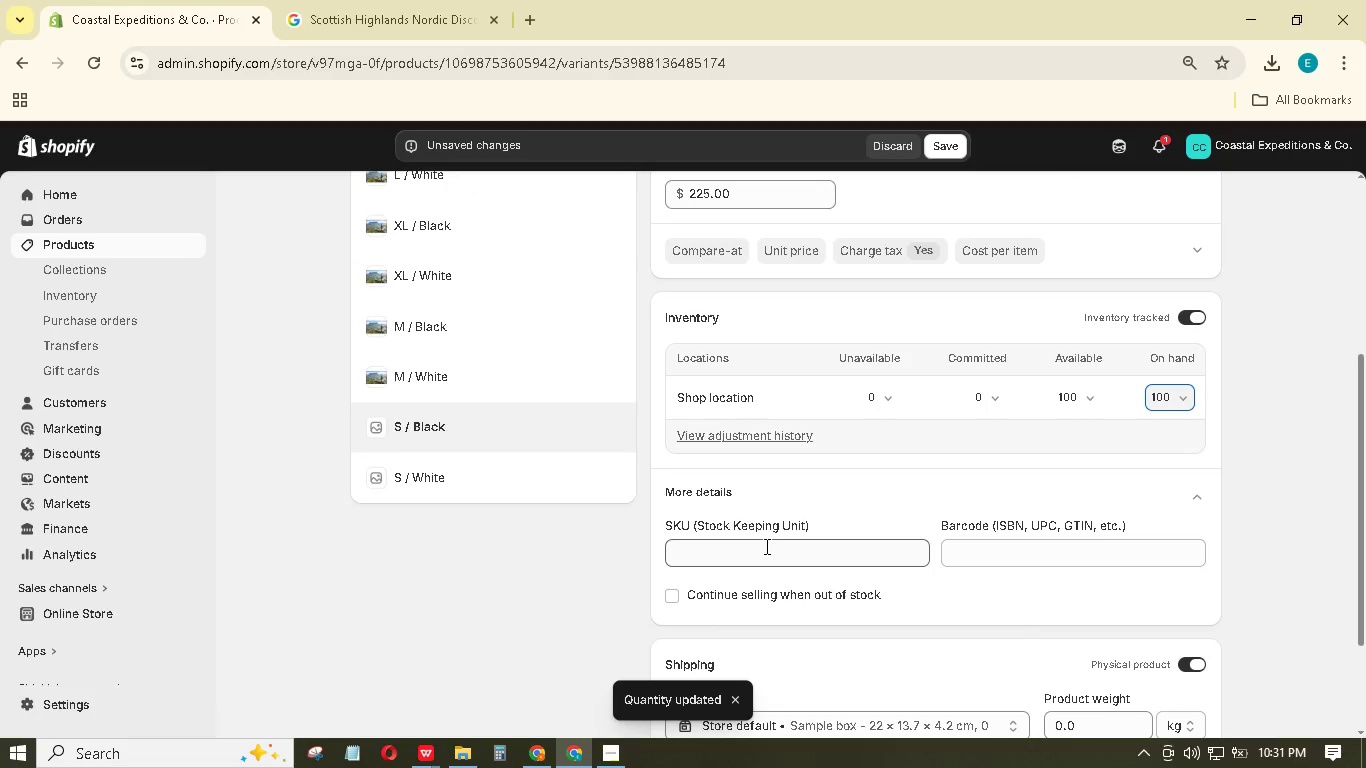 
left_click_drag(start_coordinate=[765, 547], to_coordinate=[779, 544])
 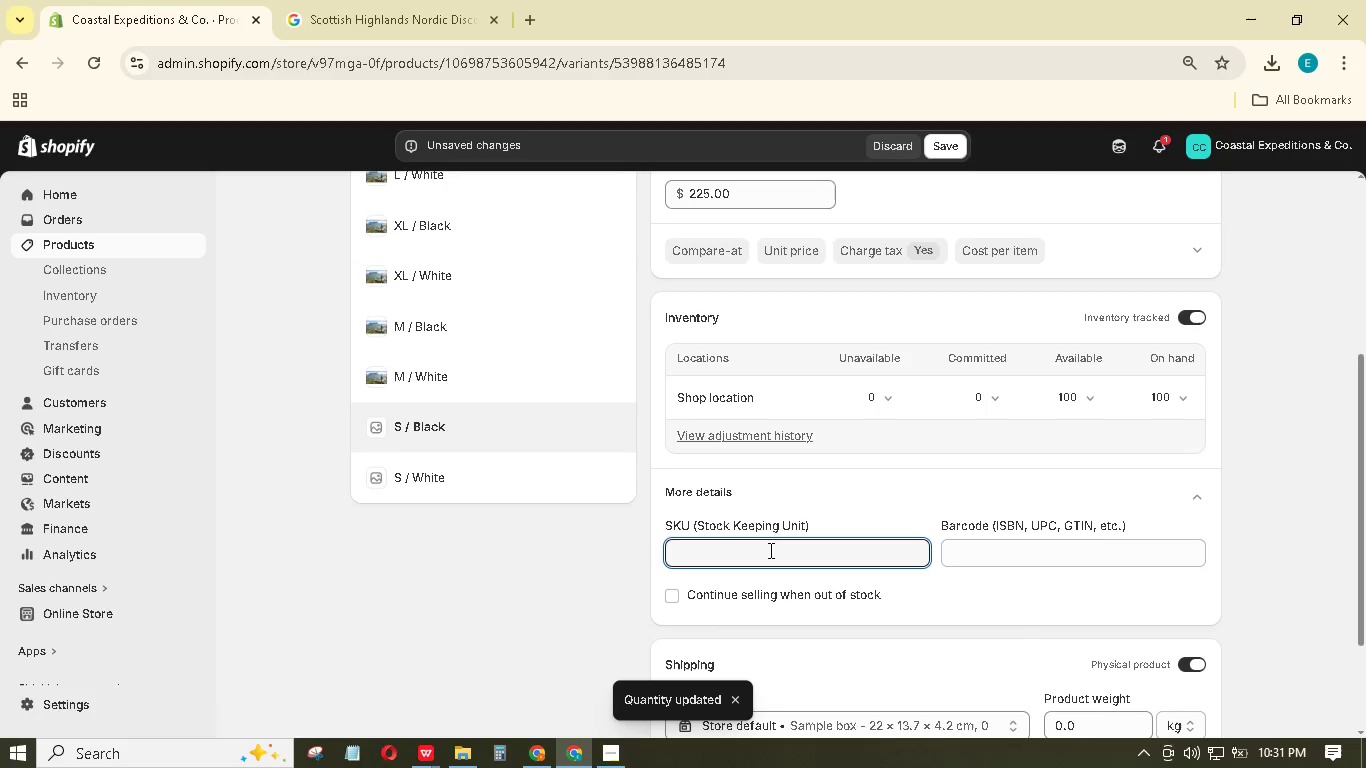 
type(SCO-NOR-SB)
 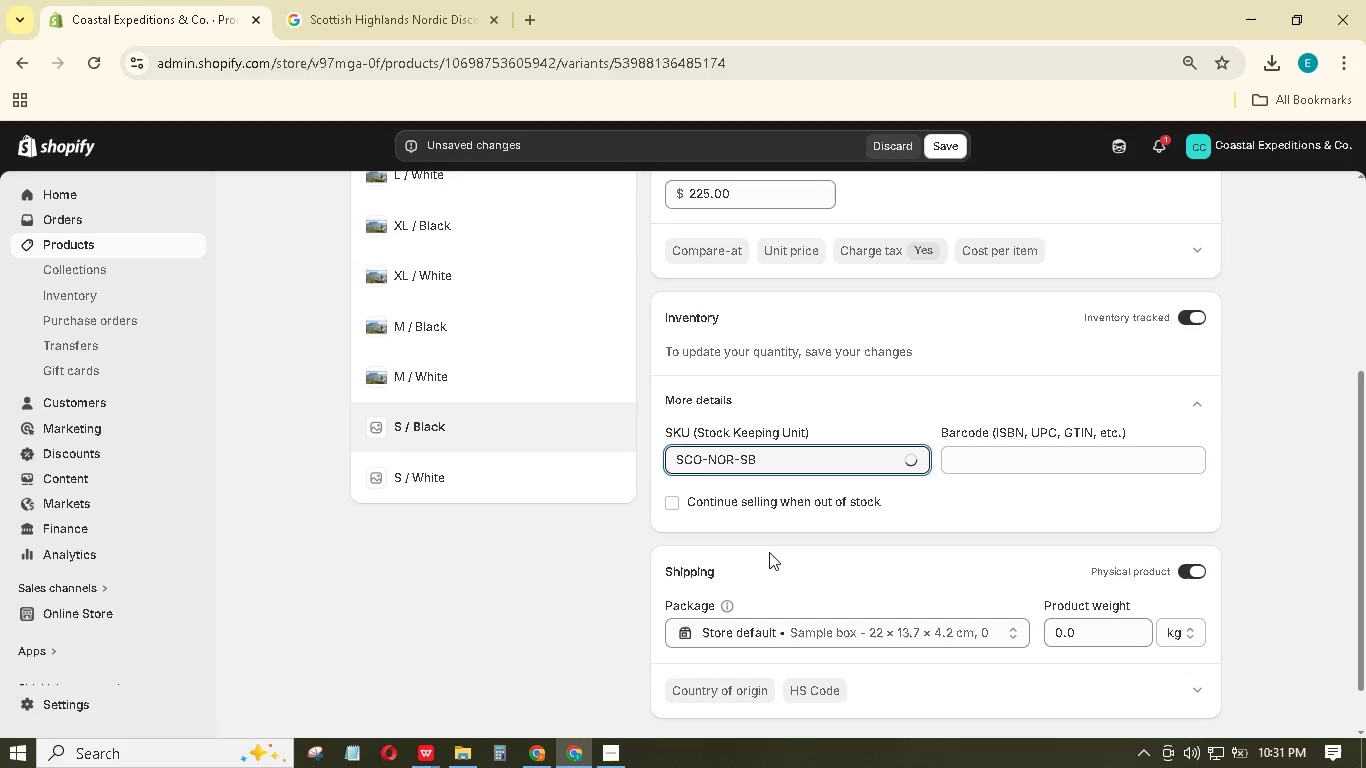 
left_click_drag(start_coordinate=[1121, 634], to_coordinate=[970, 600])
 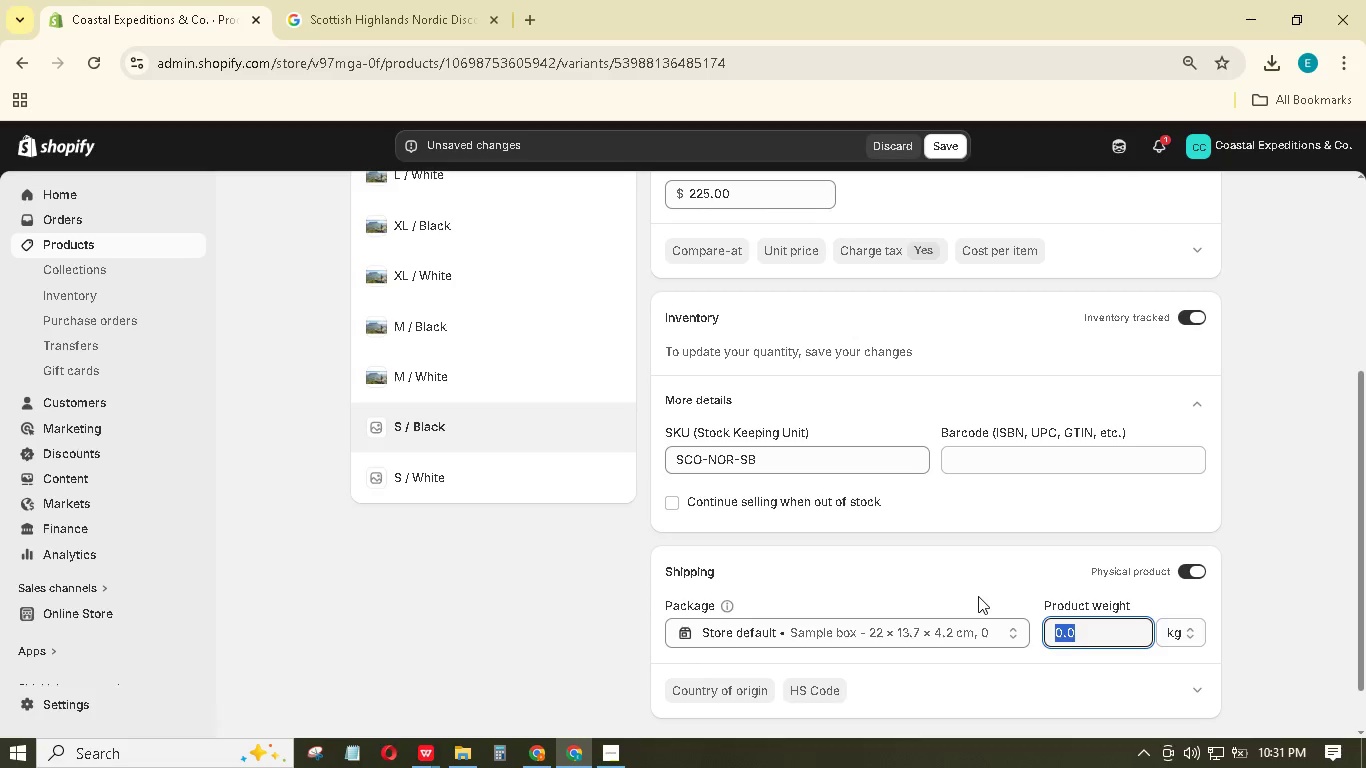 
key(4)
 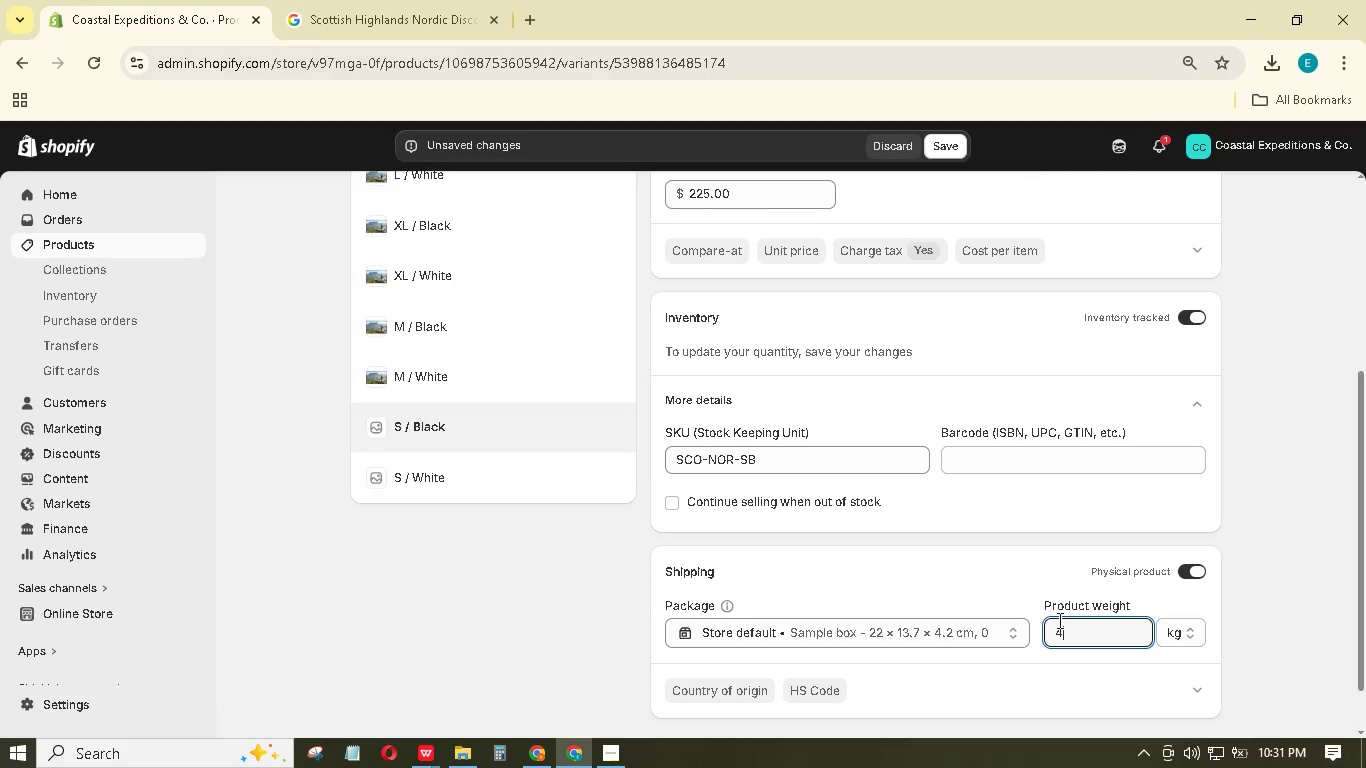 
scroll: coordinate [1059, 621], scroll_direction: down, amount: 2.0
 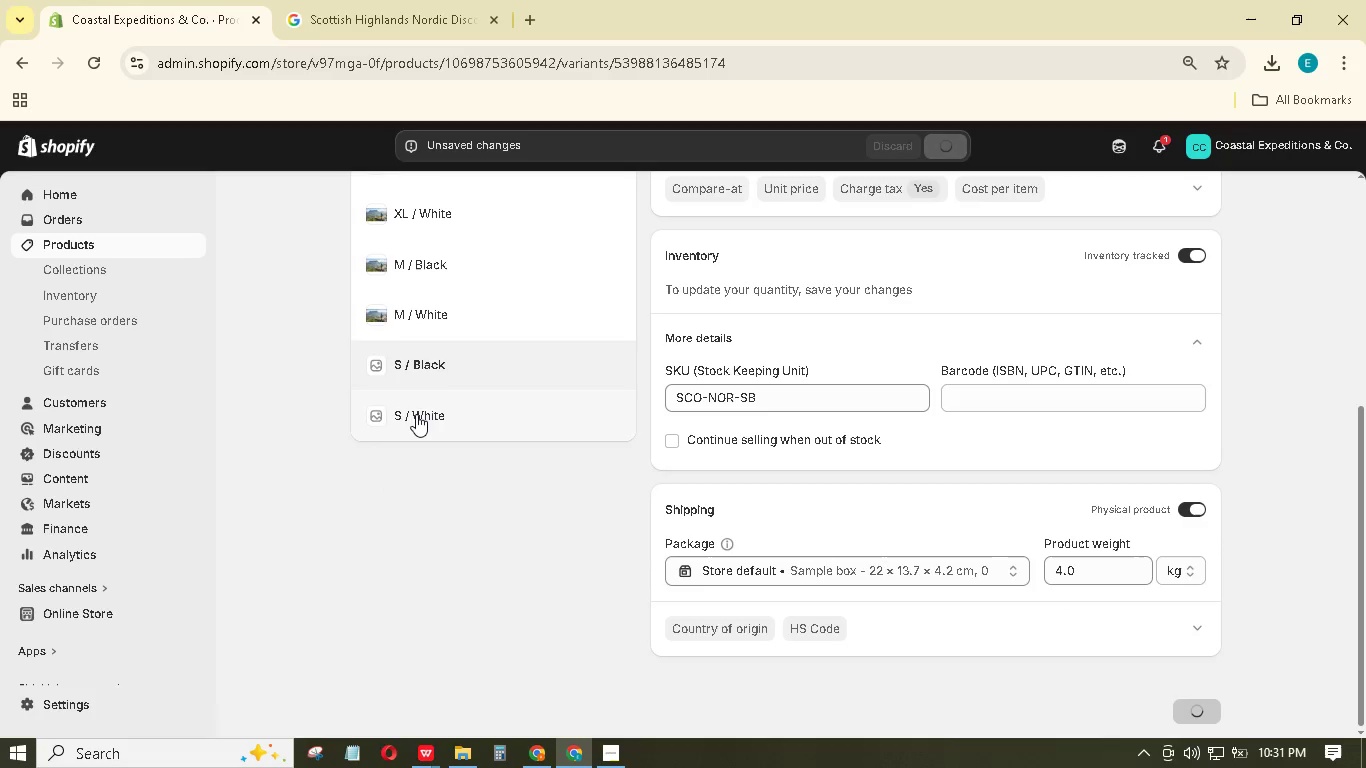 
left_click([416, 412])
 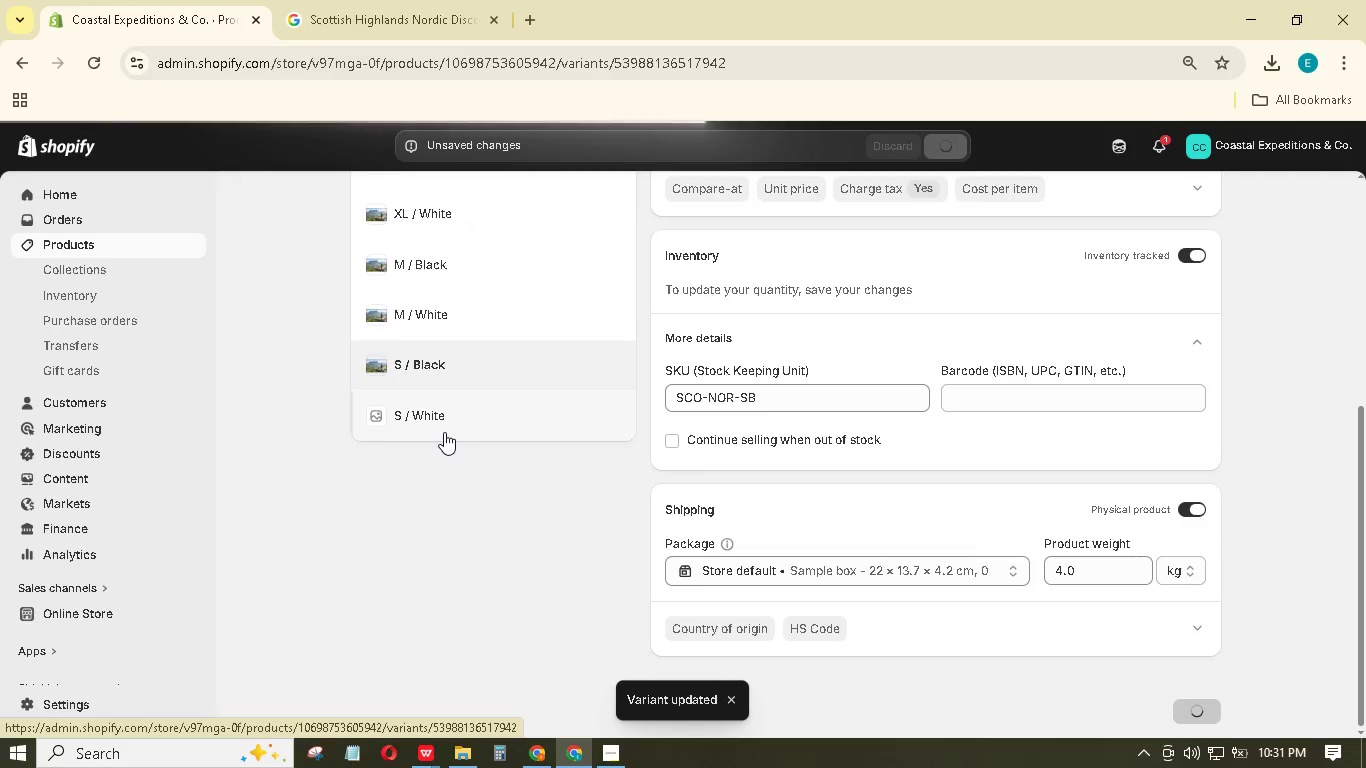 
scroll: coordinate [1130, 674], scroll_direction: down, amount: 20.0
 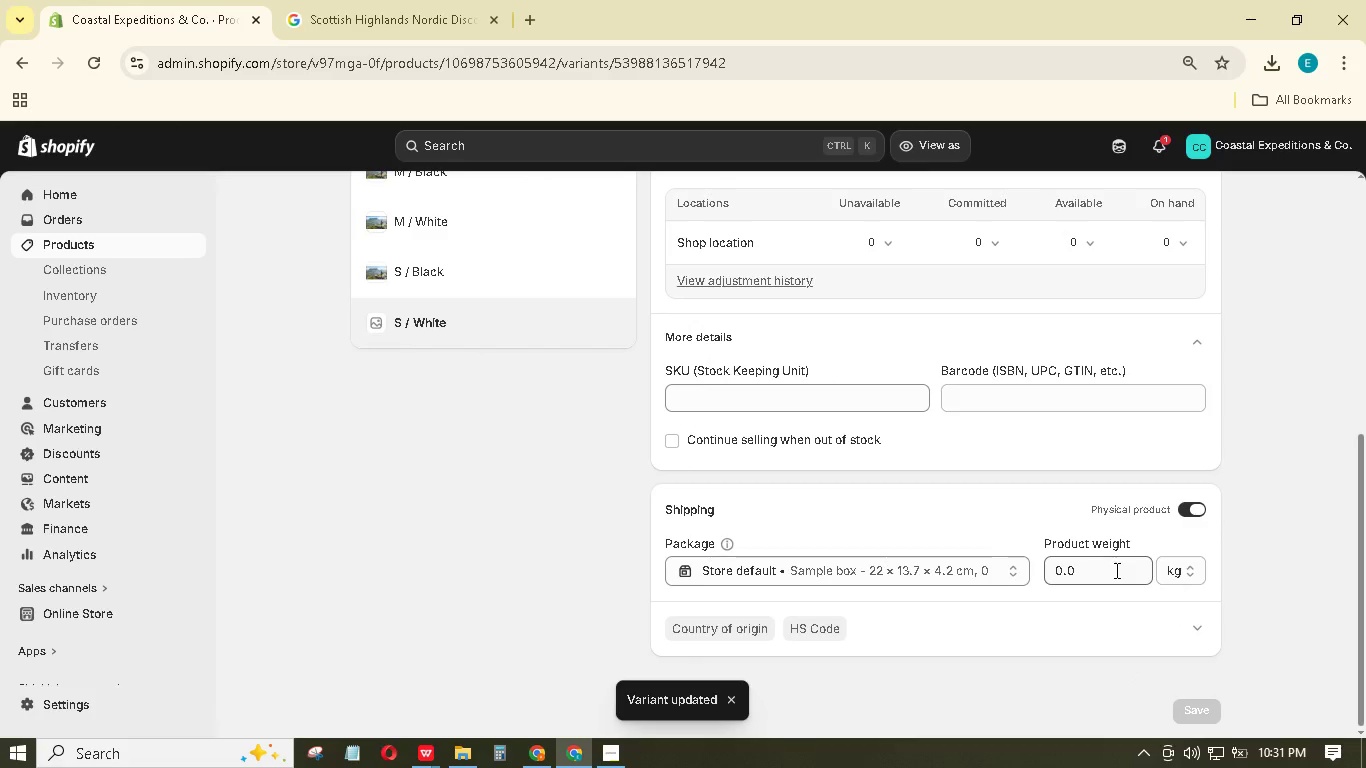 
left_click_drag(start_coordinate=[1115, 570], to_coordinate=[1005, 552])
 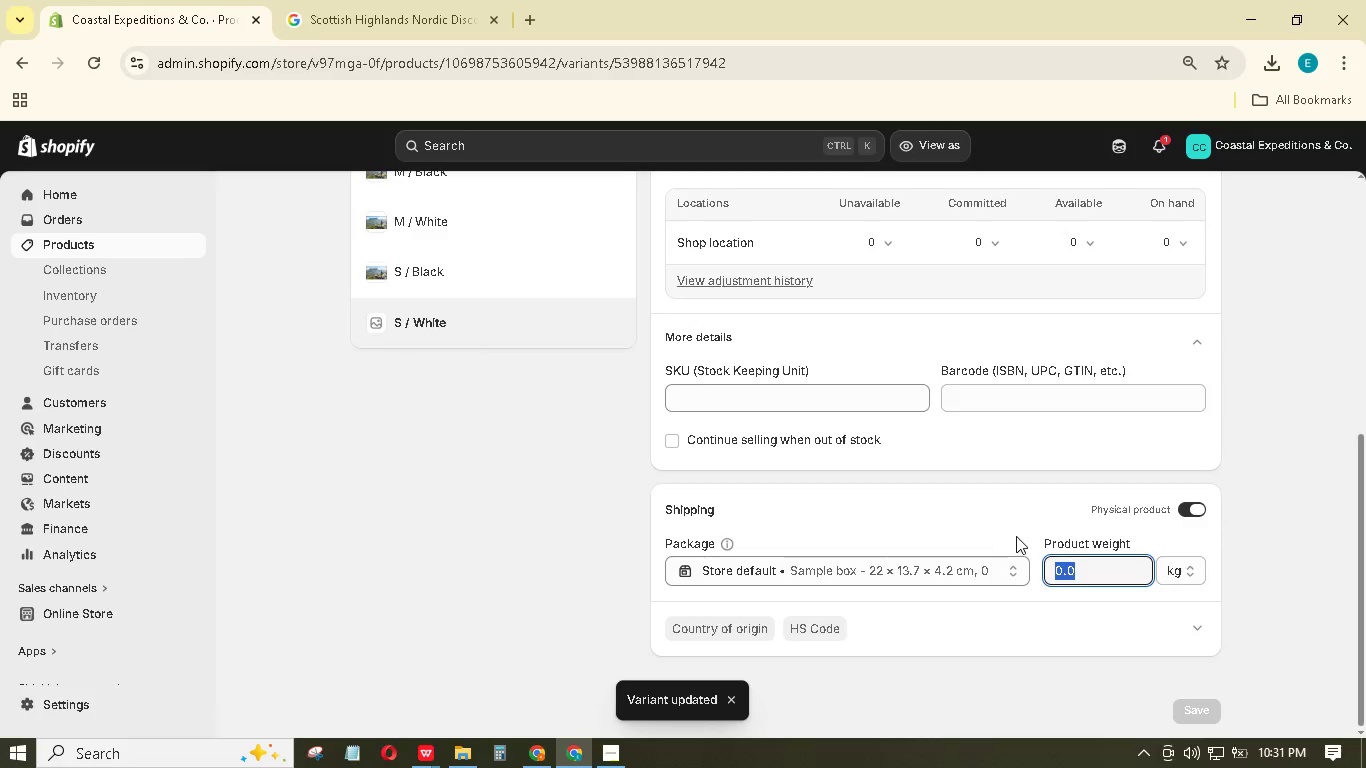 
key(4)
 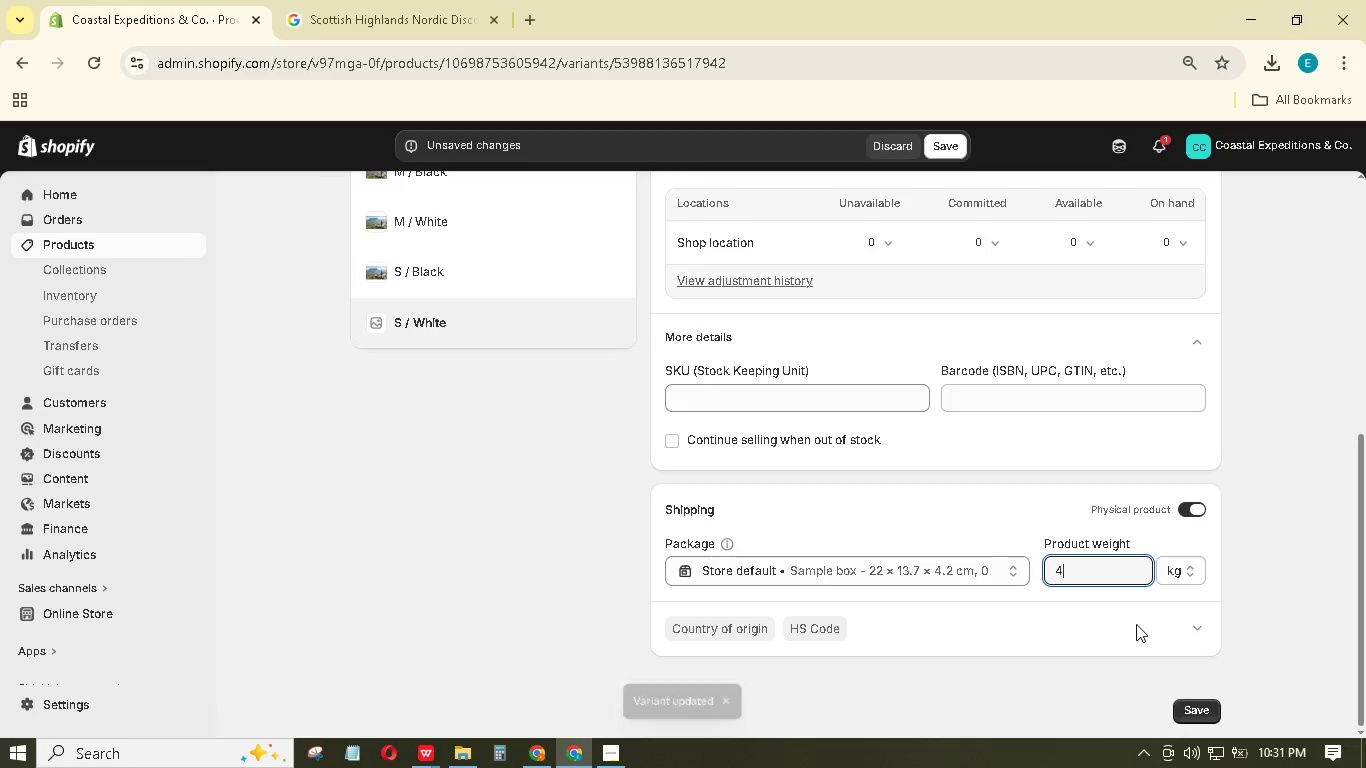 
scroll: coordinate [1117, 625], scroll_direction: up, amount: 2.0
 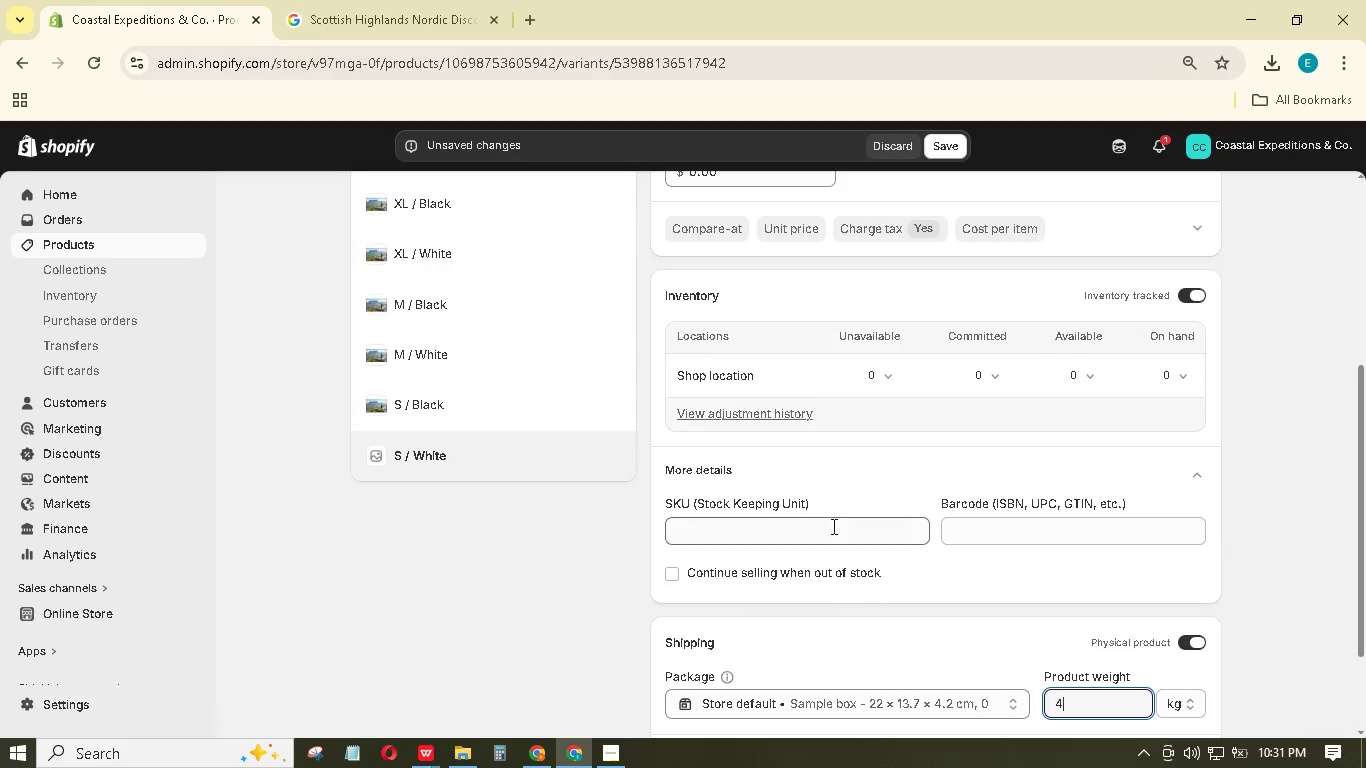 
left_click([831, 523])
 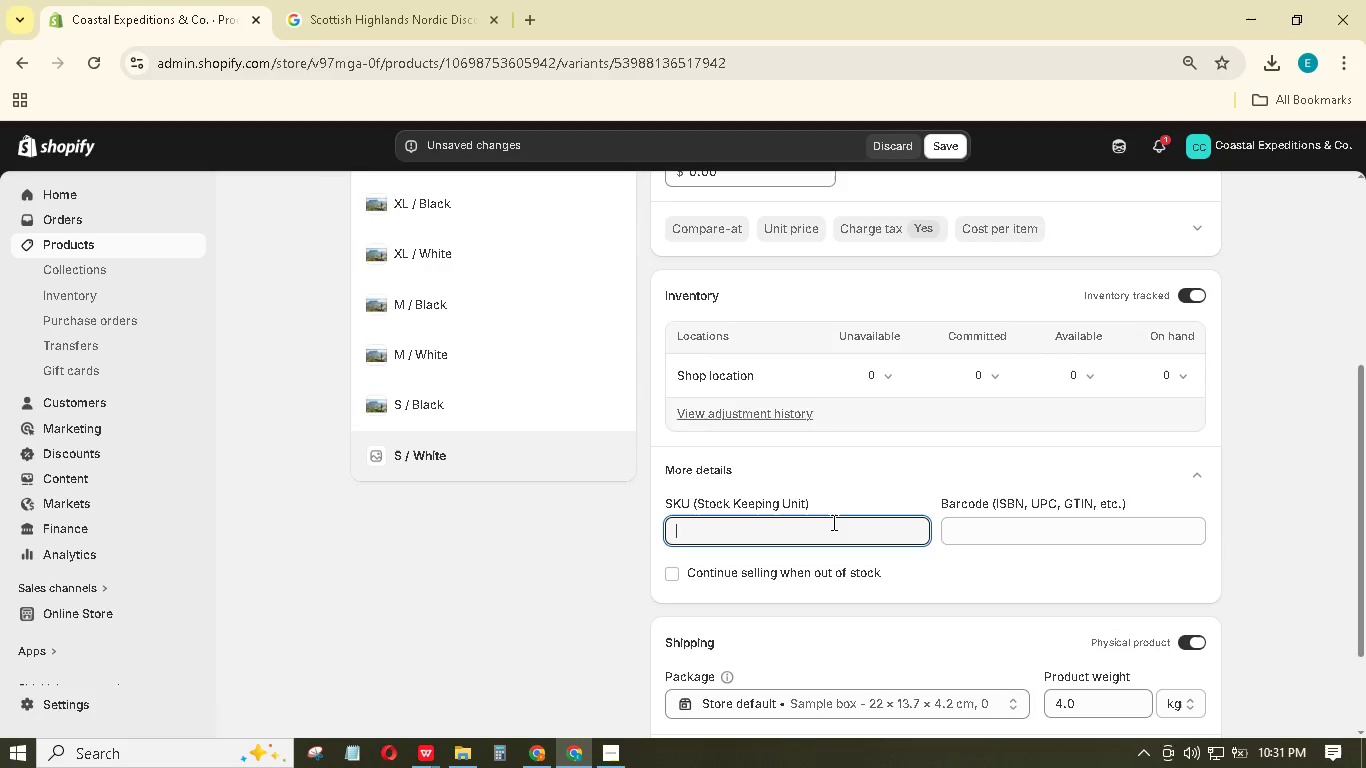 
type(SCO-NOR-SW)
 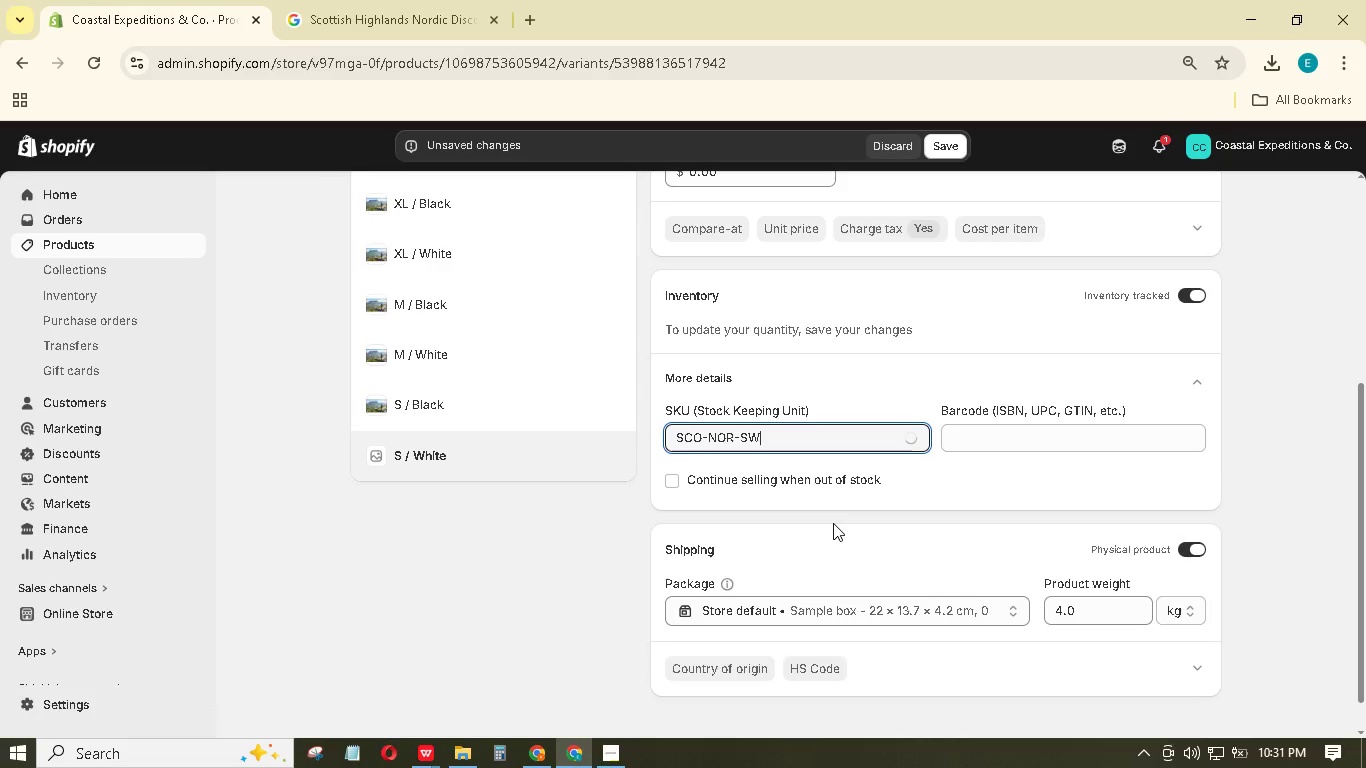 
scroll: coordinate [1037, 404], scroll_direction: up, amount: 2.0
 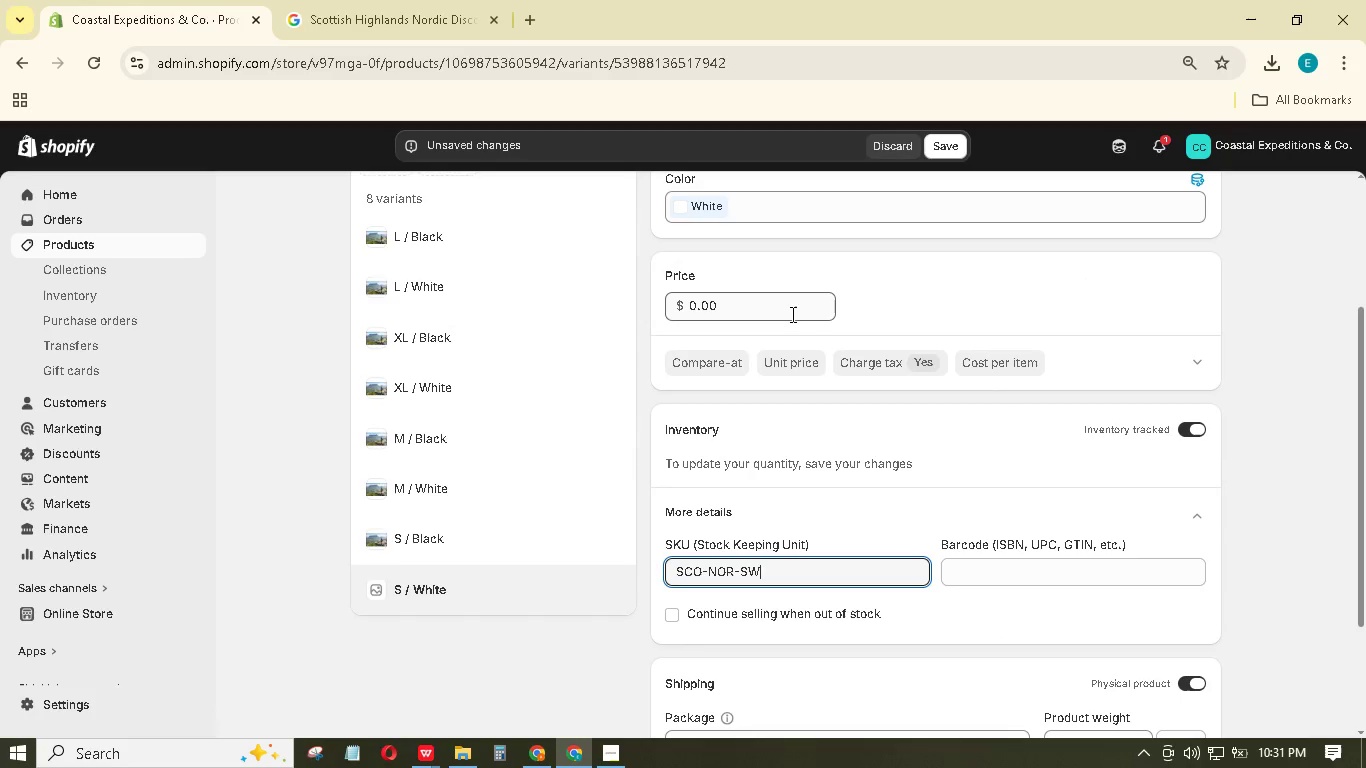 
left_click_drag(start_coordinate=[779, 311], to_coordinate=[668, 302])
 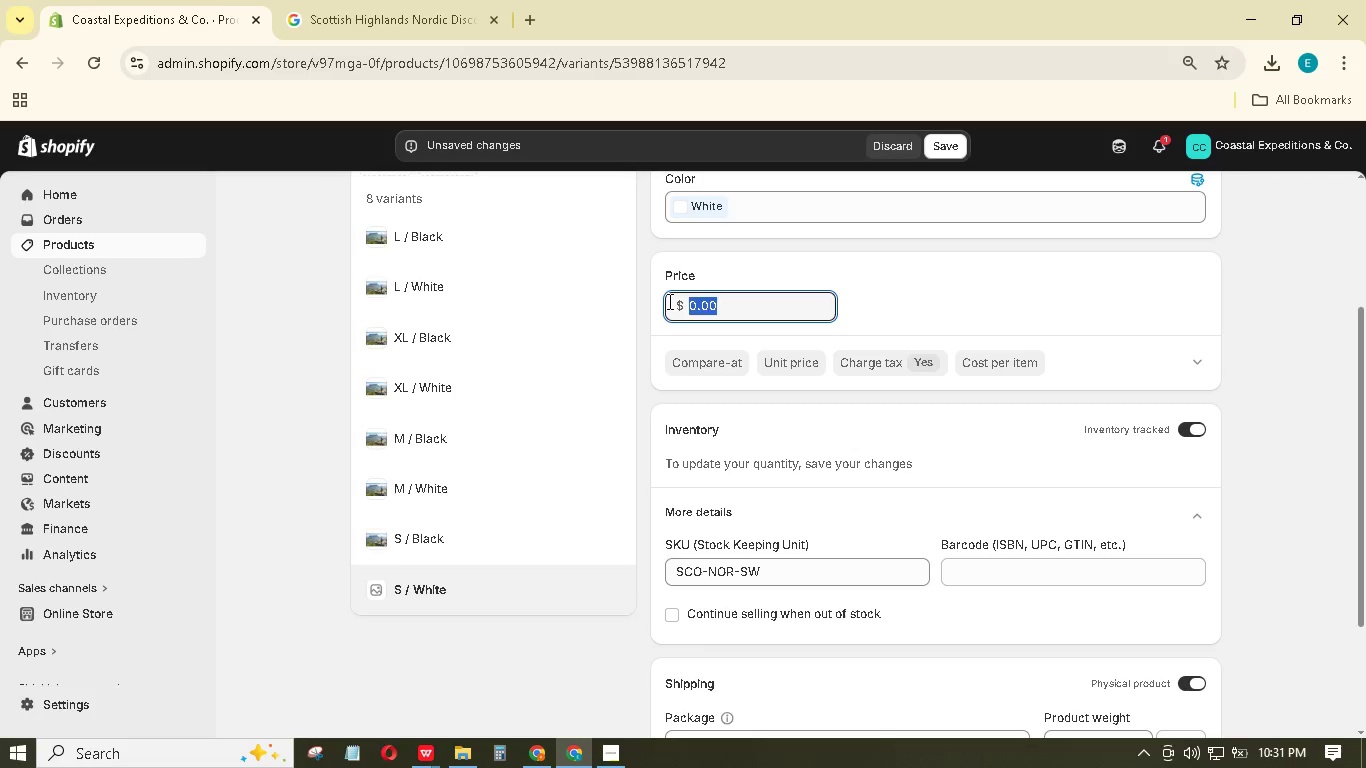 
type(225)
 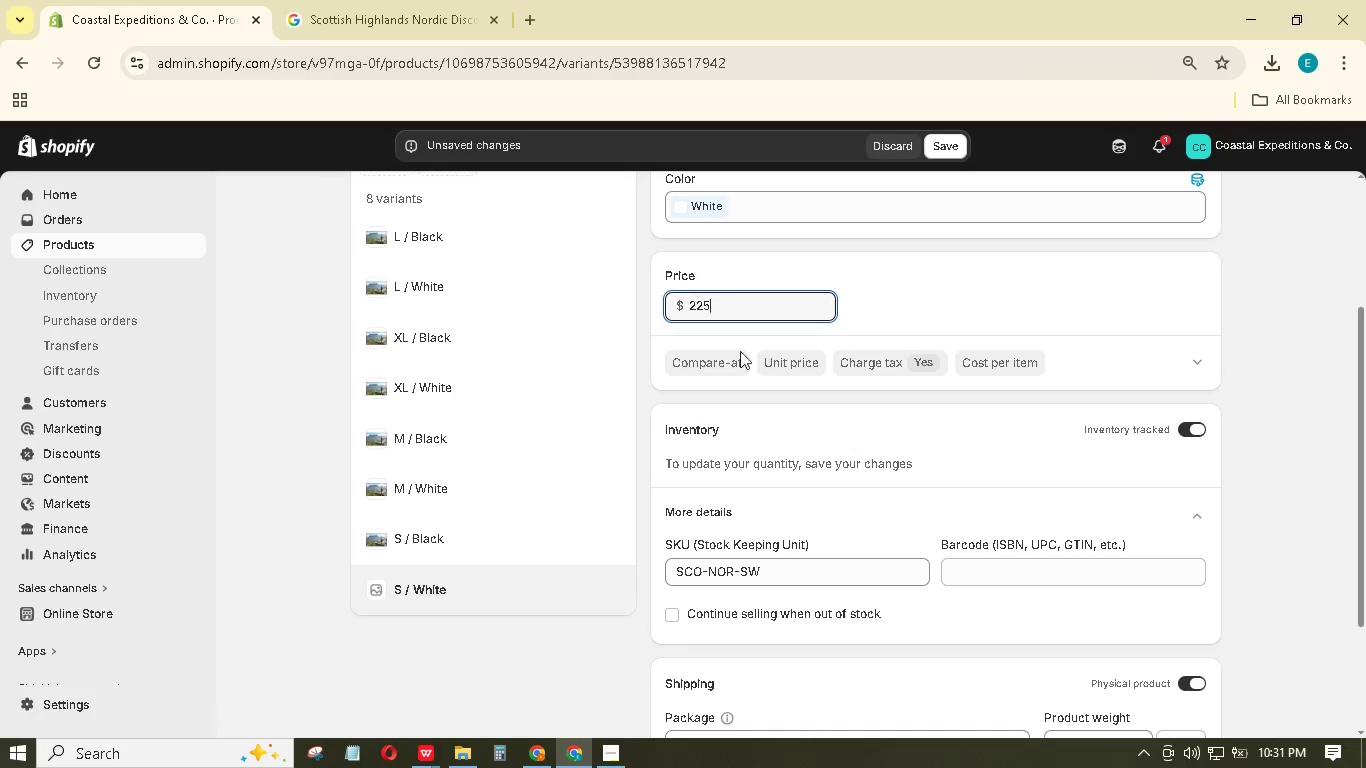 
scroll: coordinate [742, 353], scroll_direction: up, amount: 3.0
 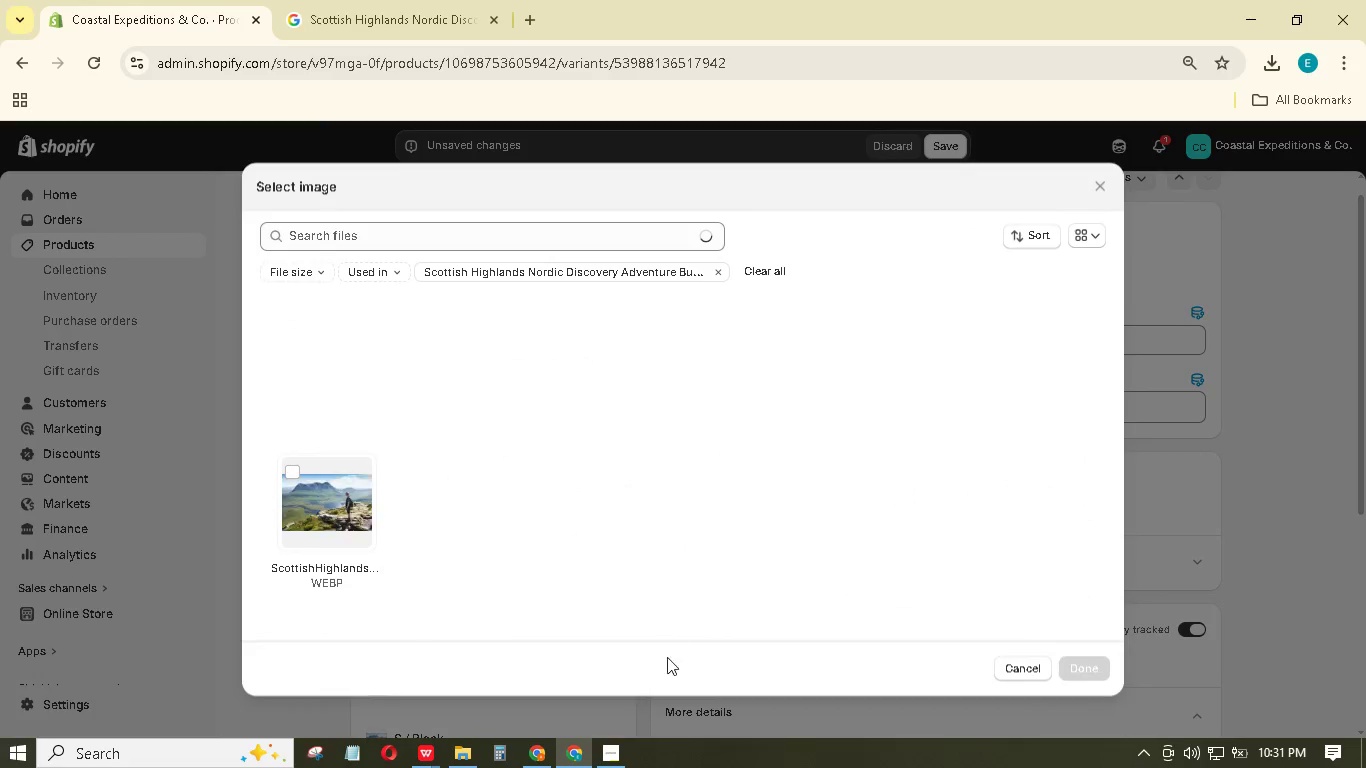 
left_click([312, 512])
 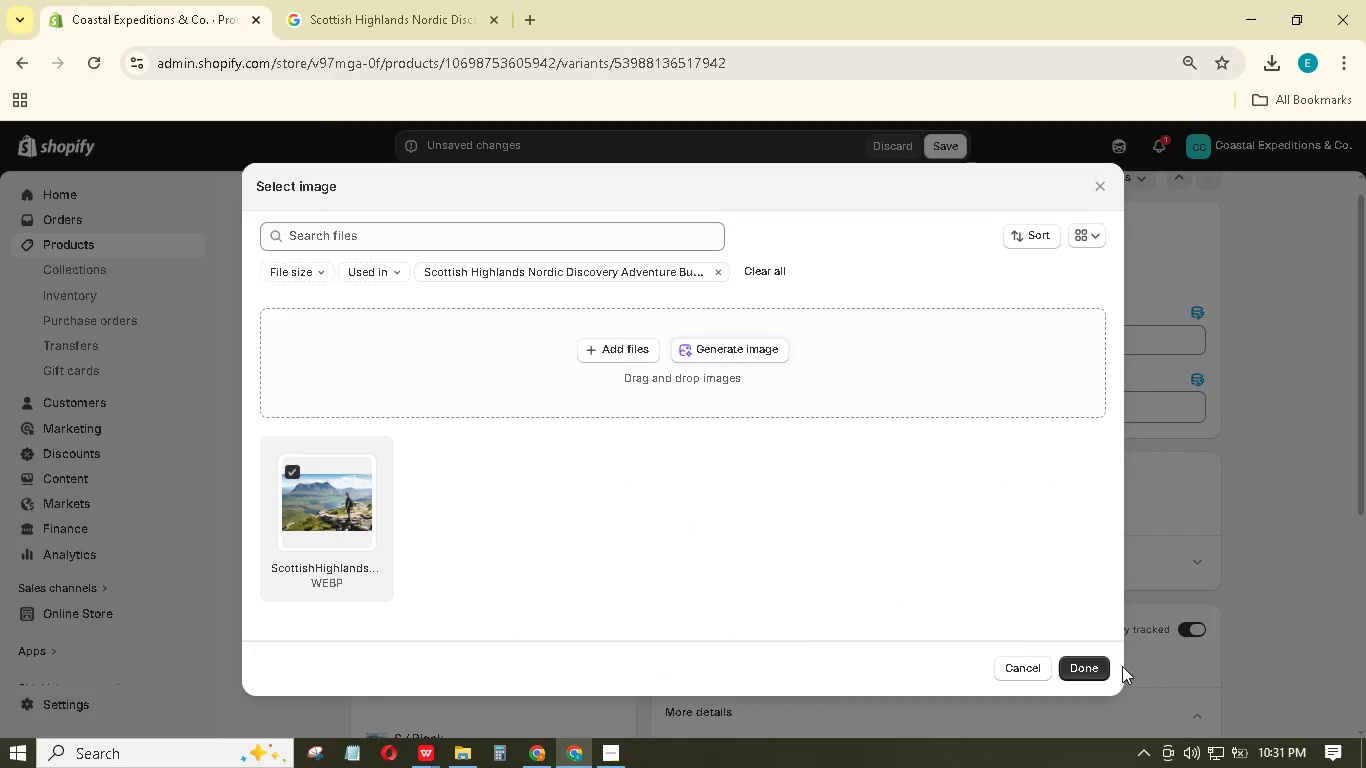 
left_click([1103, 666])
 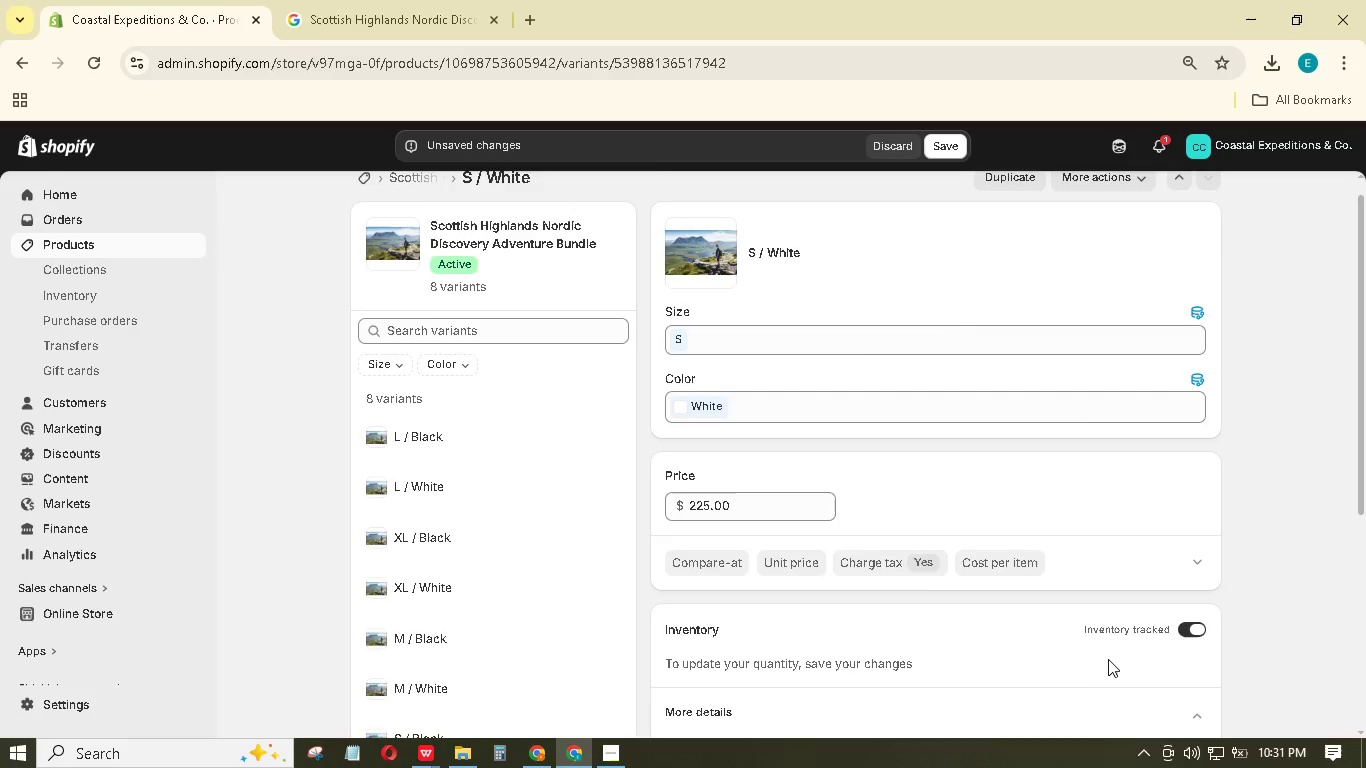 
scroll: coordinate [1114, 656], scroll_direction: down, amount: 11.0
 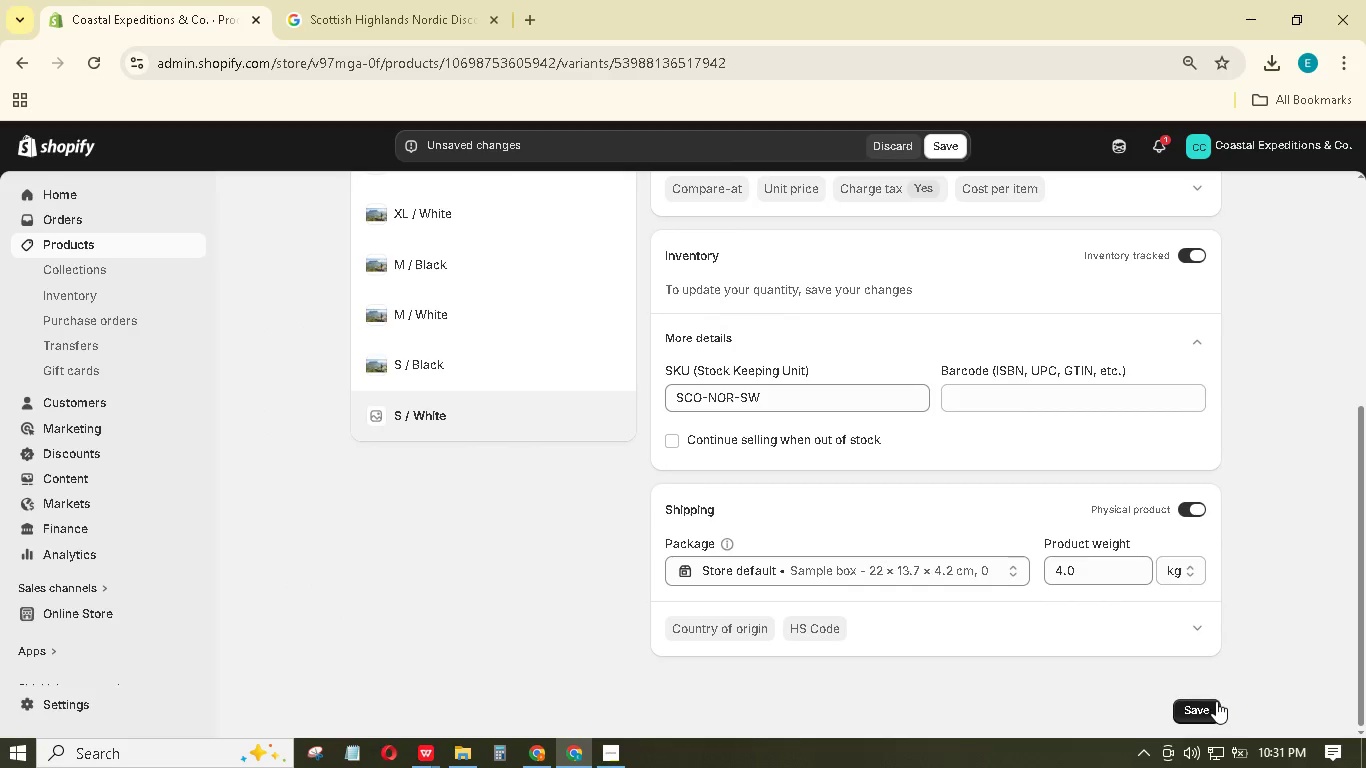 
left_click([1213, 700])
 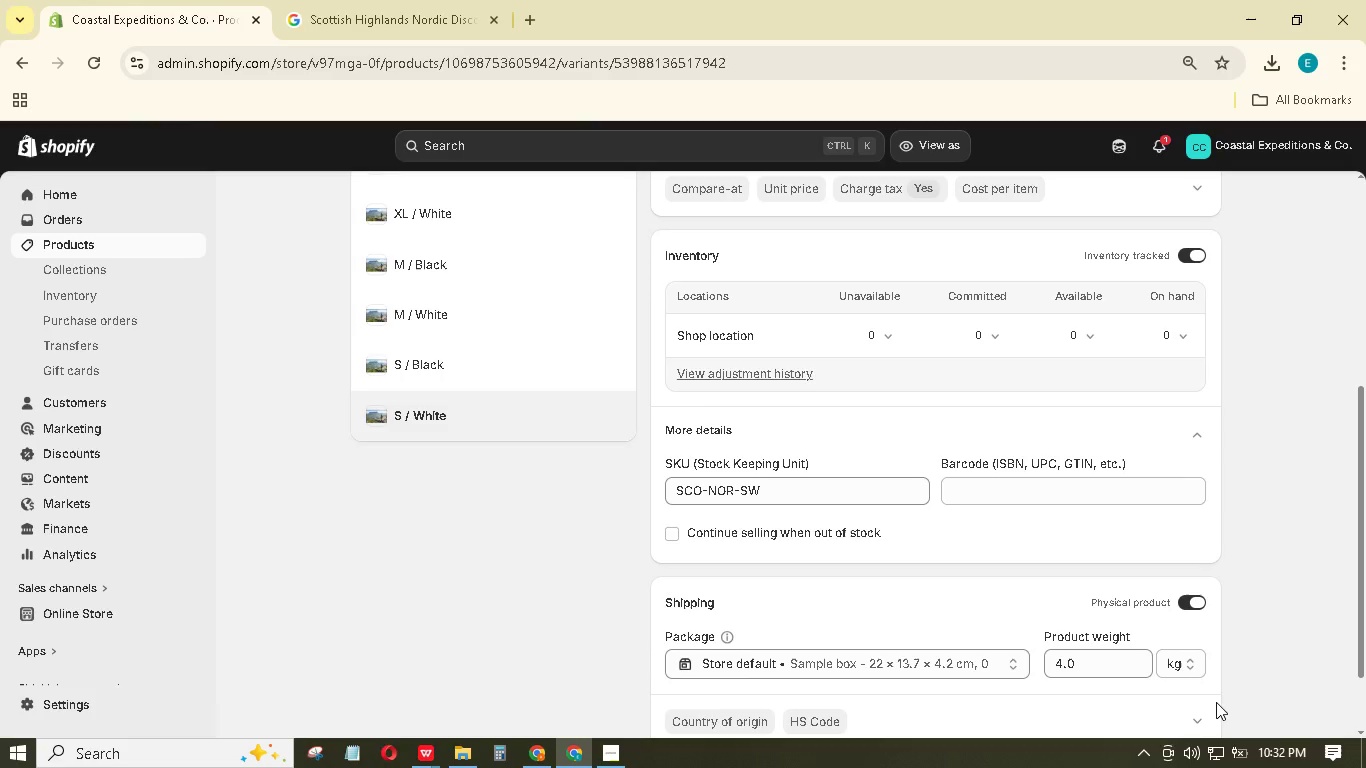 
wait(21.91)
 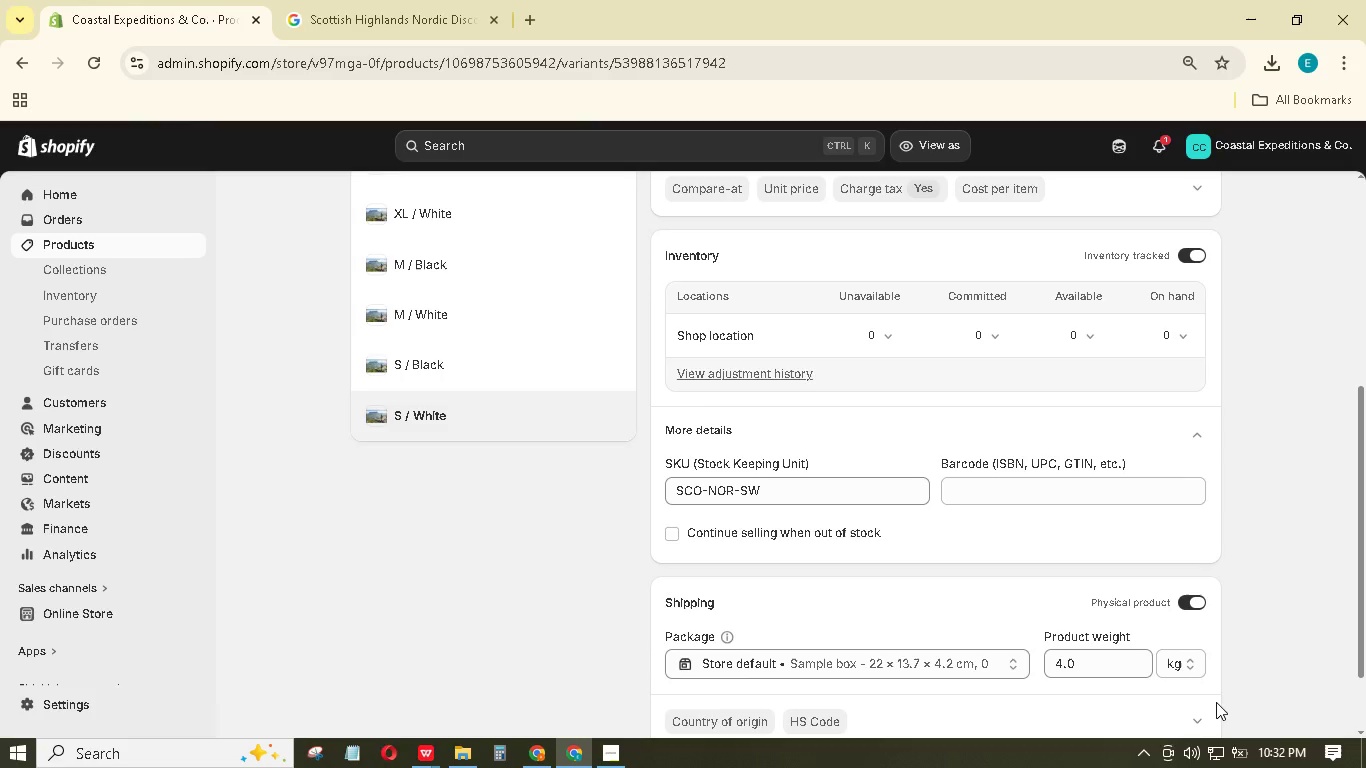 
scroll: coordinate [466, 478], scroll_direction: up, amount: 11.0
 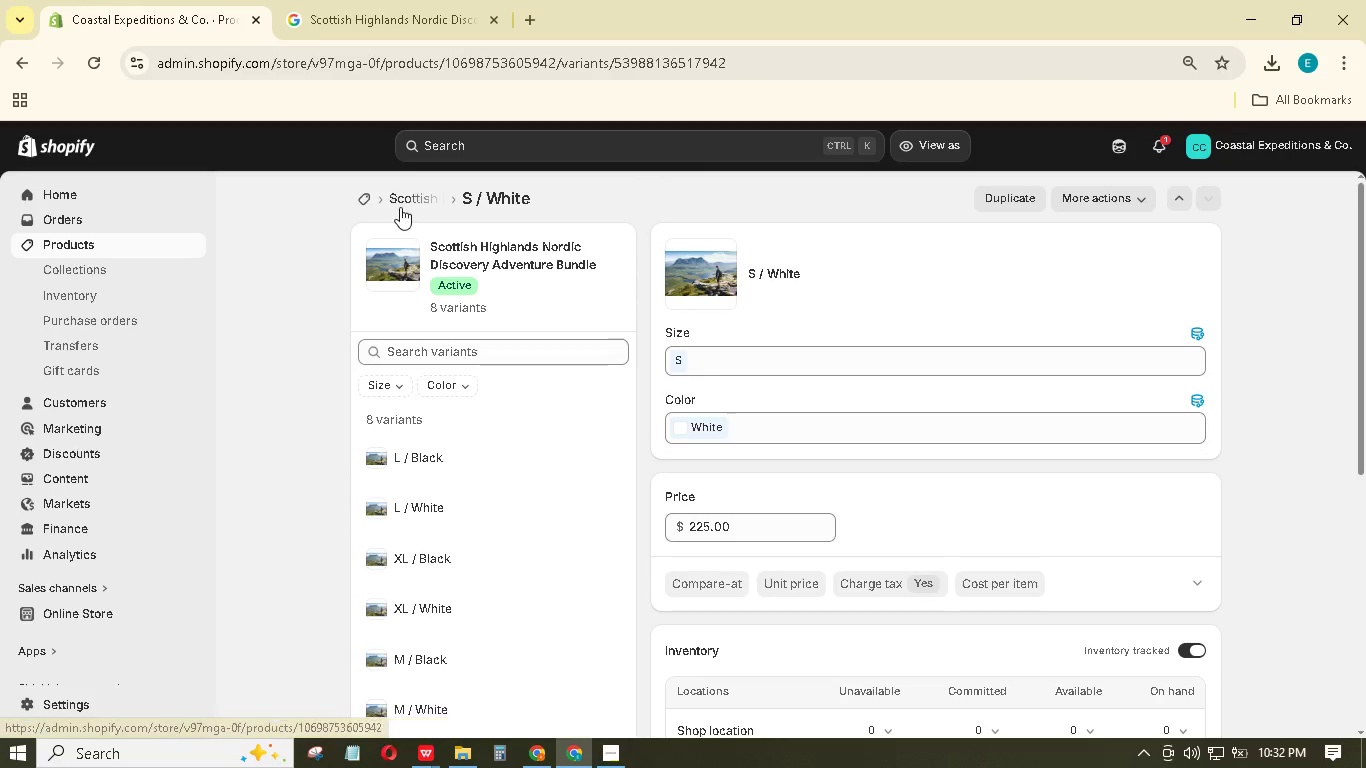 
left_click([400, 207])
 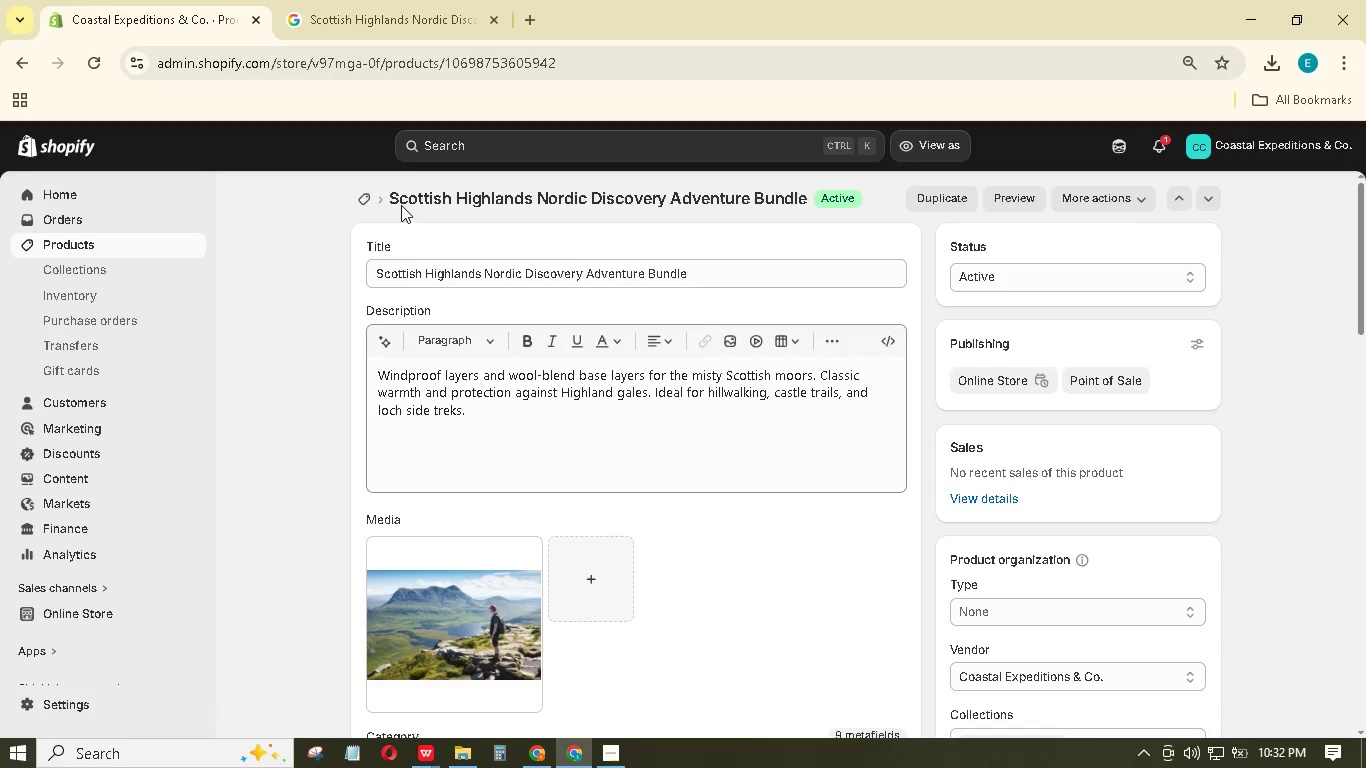 
wait(15.75)
 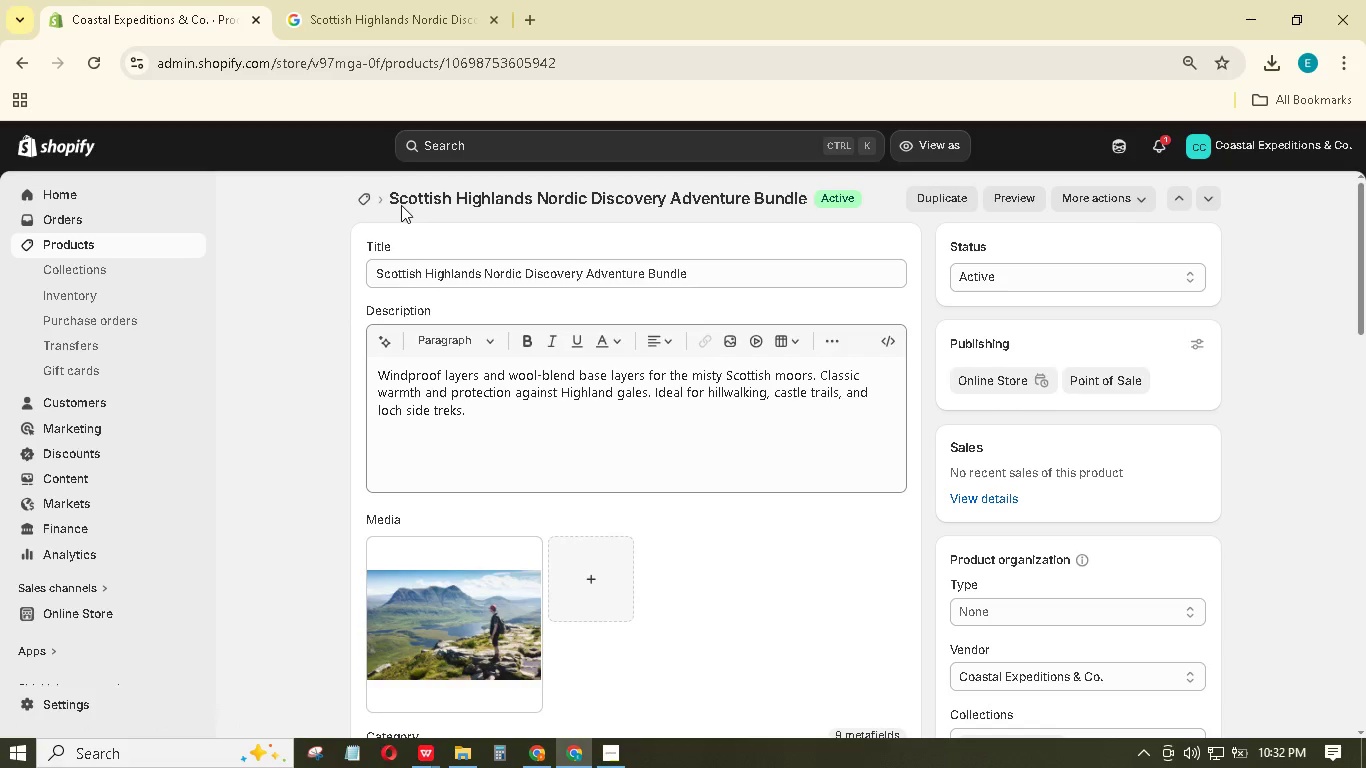 
key(Enter)
 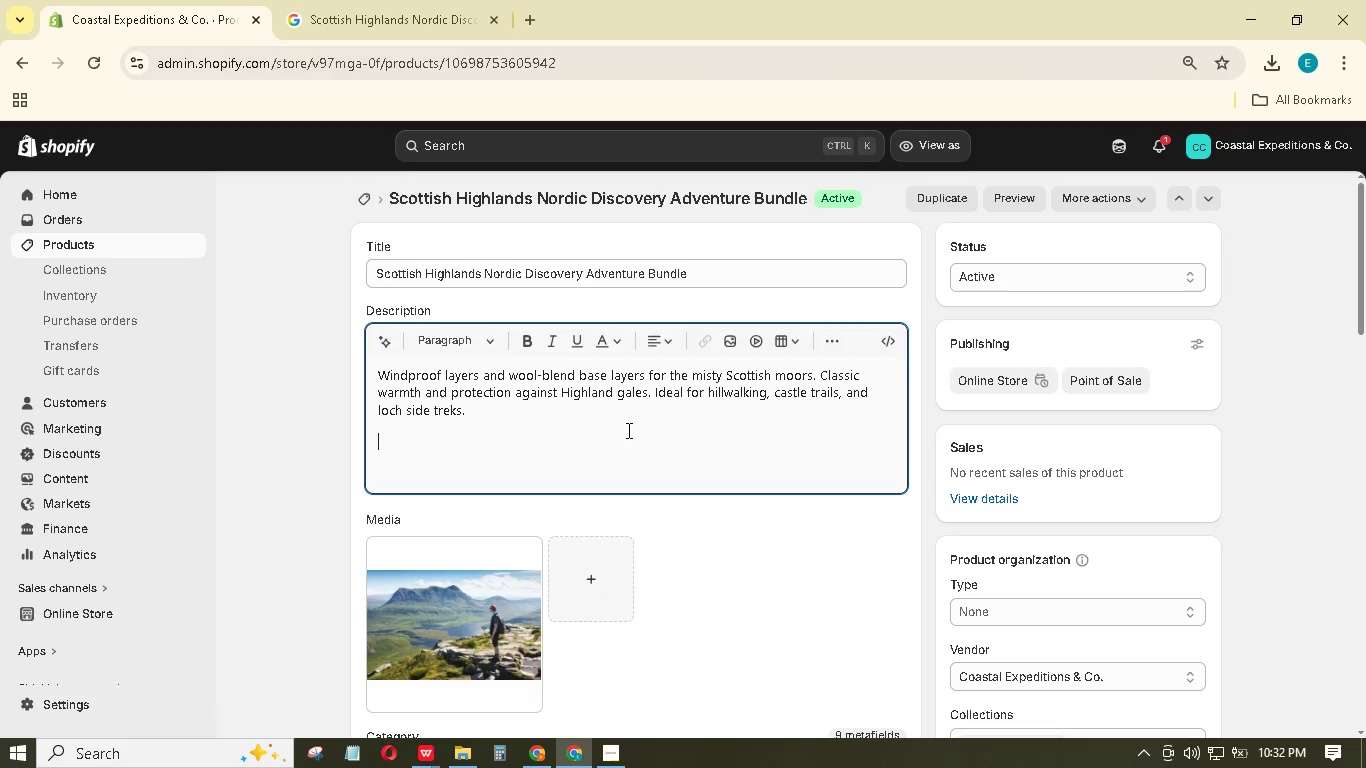 
type(The windproof outer layer uses a tightly woven ripstp tht blocks 30 mph guts fully breathable. Wool-blend base)
 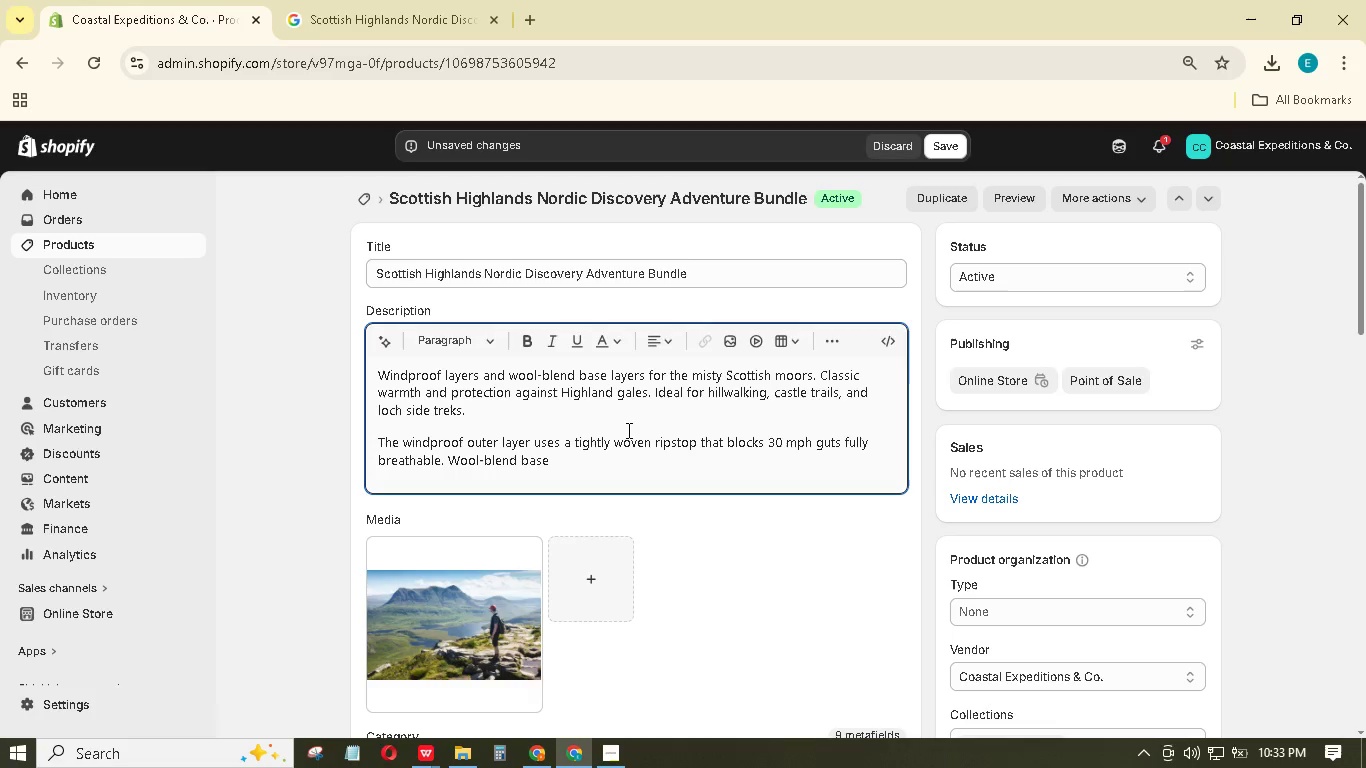 
type( layers)
 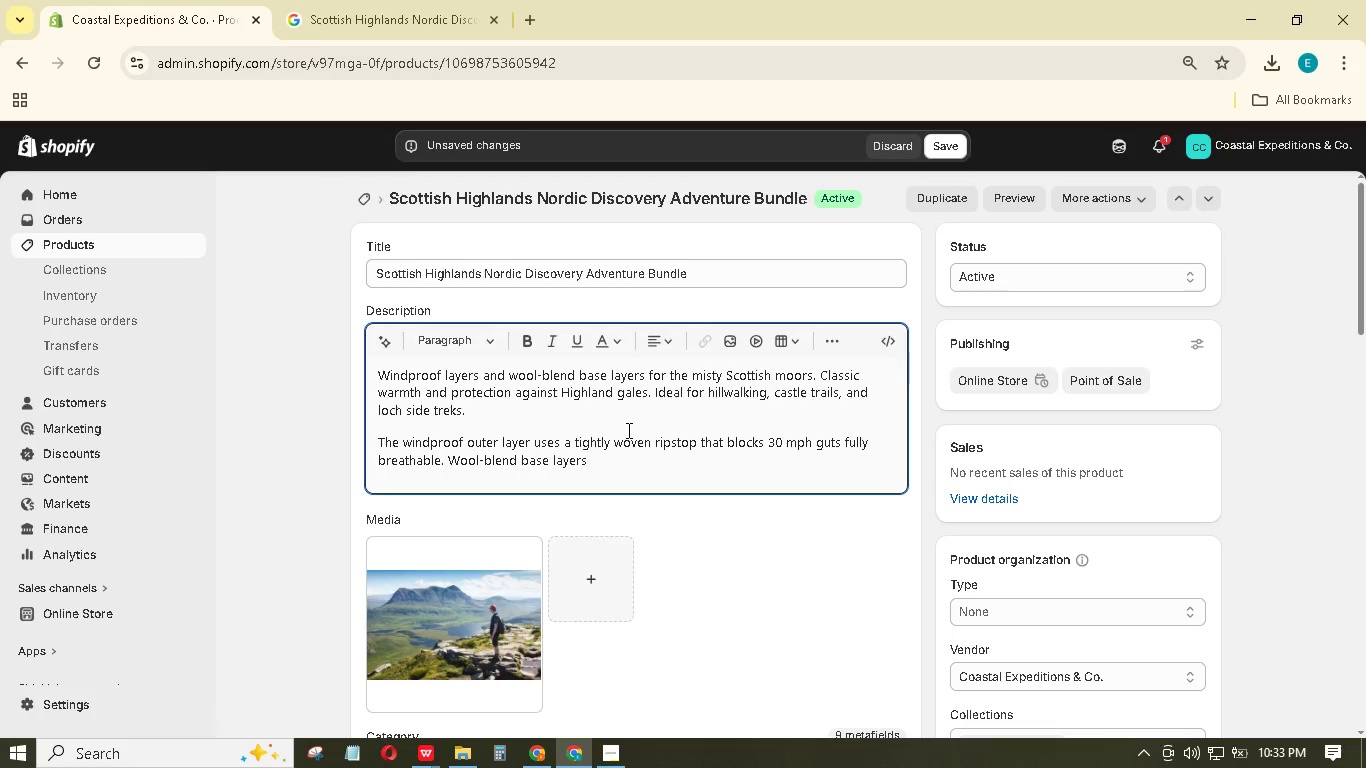 
type( contain 30% merino for ntural odor control and 70 %)
key(Backspace)
key(Backspace)
type(% recycled plyester for quick drying. A hidden pockt inside the jacket safely holds your whisky flsk or GPS device while you travelers th)
key(Backspace)
key(Backspace)
key(Backspace)
key(Backspace)
key(Backspace)
key(Backspace)
key(Backspace)
type(rse the mud and heather of the isle of s)
key(Backspace)
type(Skye's Old Man of Storr.)
 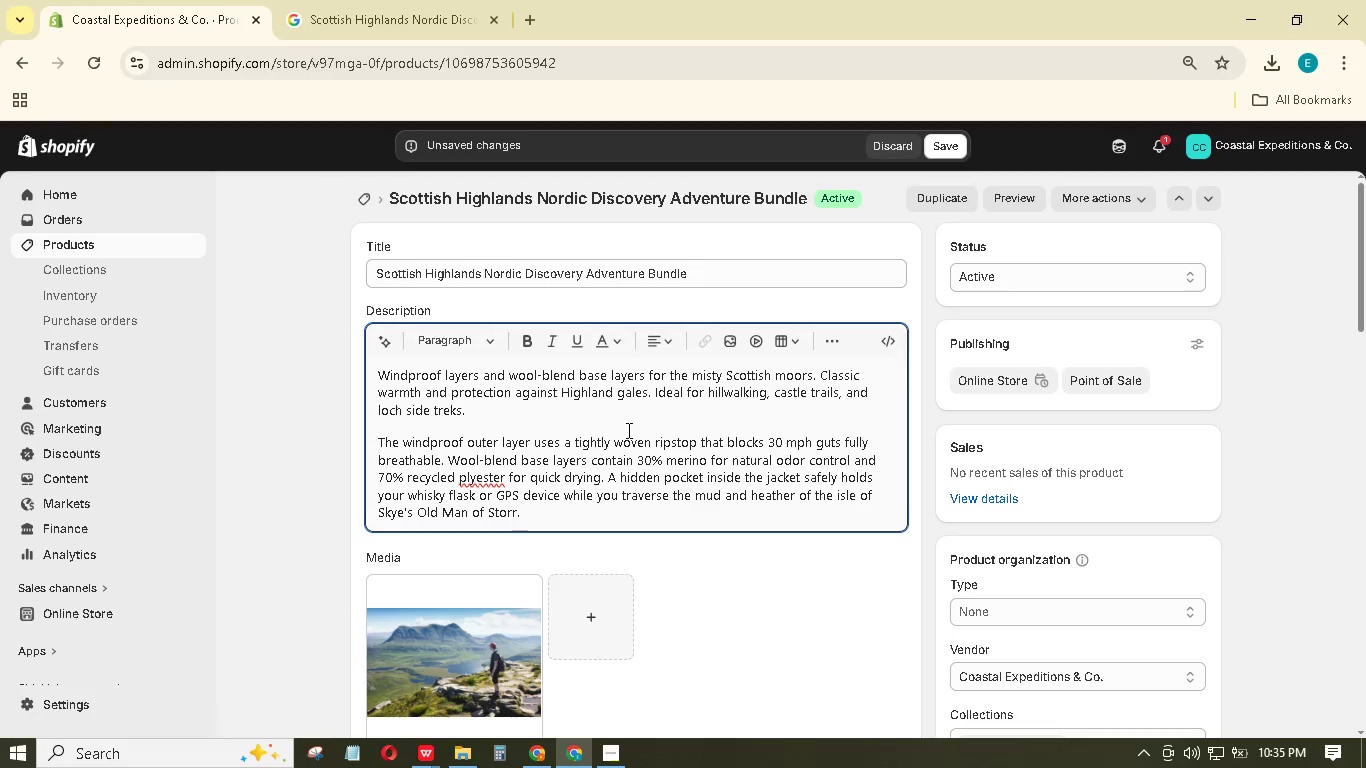 
wait(5.22)
 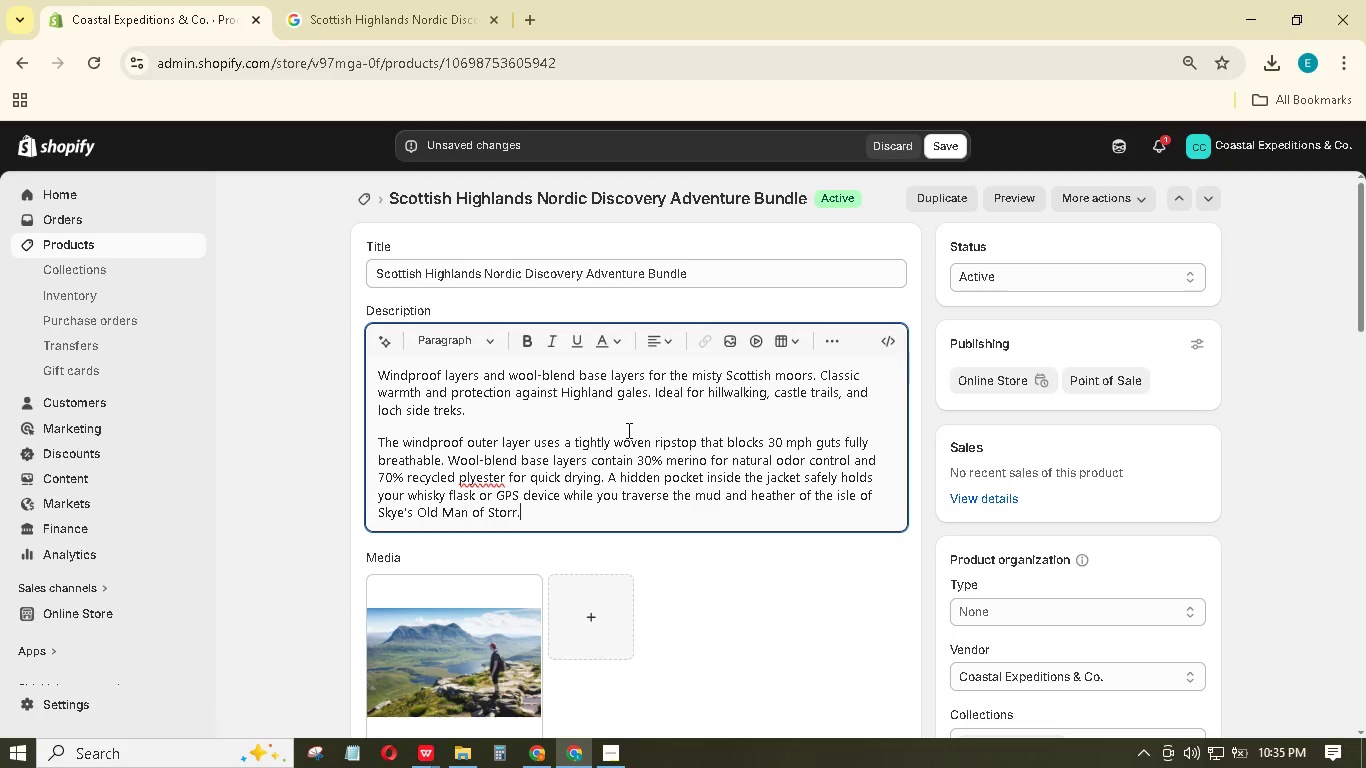 
left_click([467, 480])
 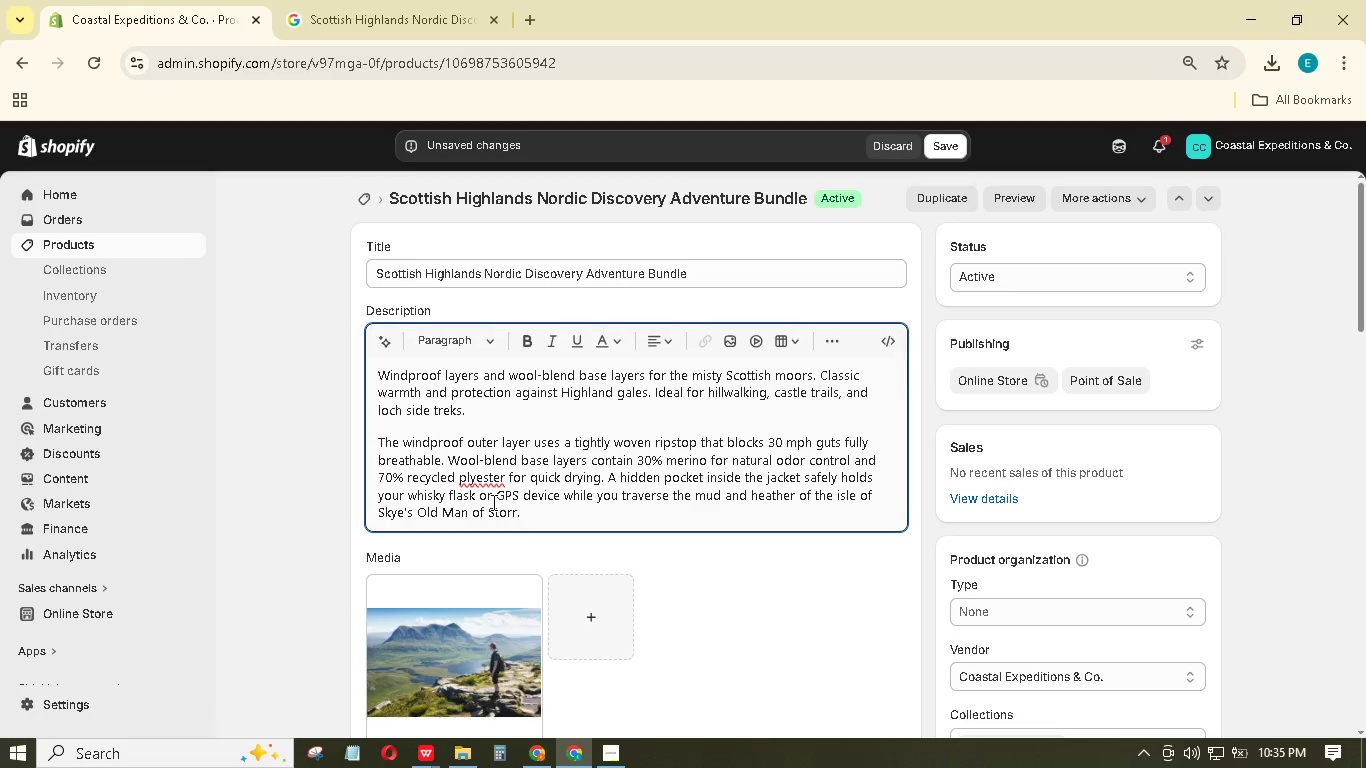 
key(O)
 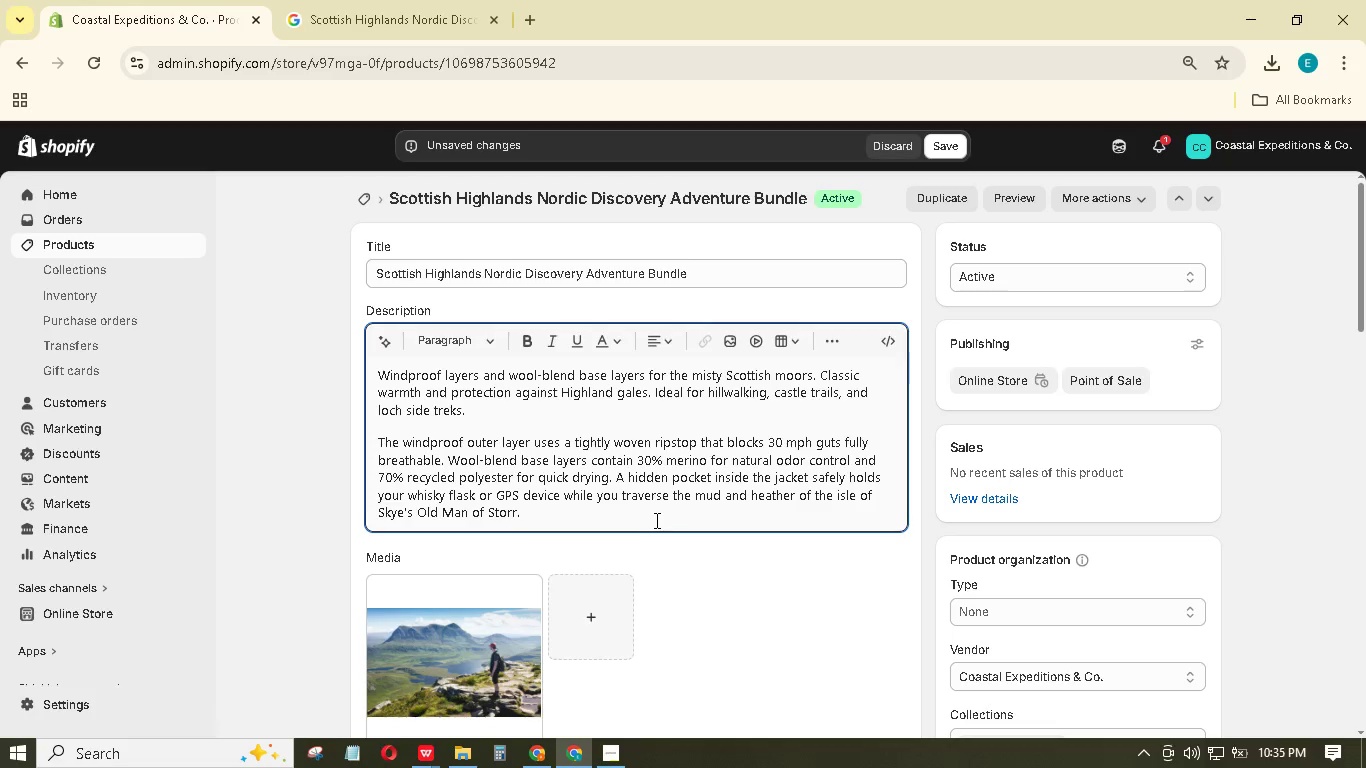 
wait(9.0)
 